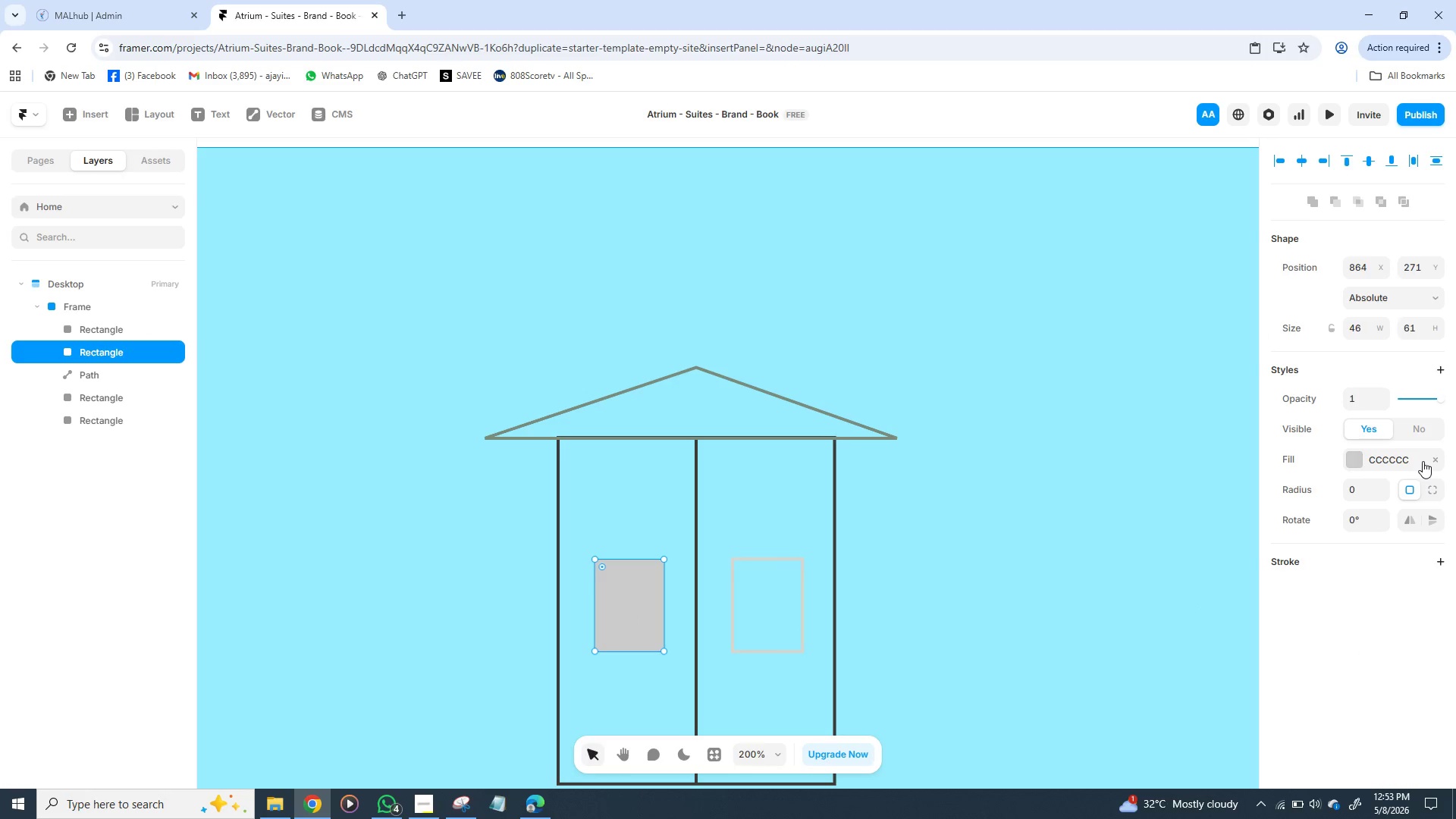 
left_click([1435, 460])
 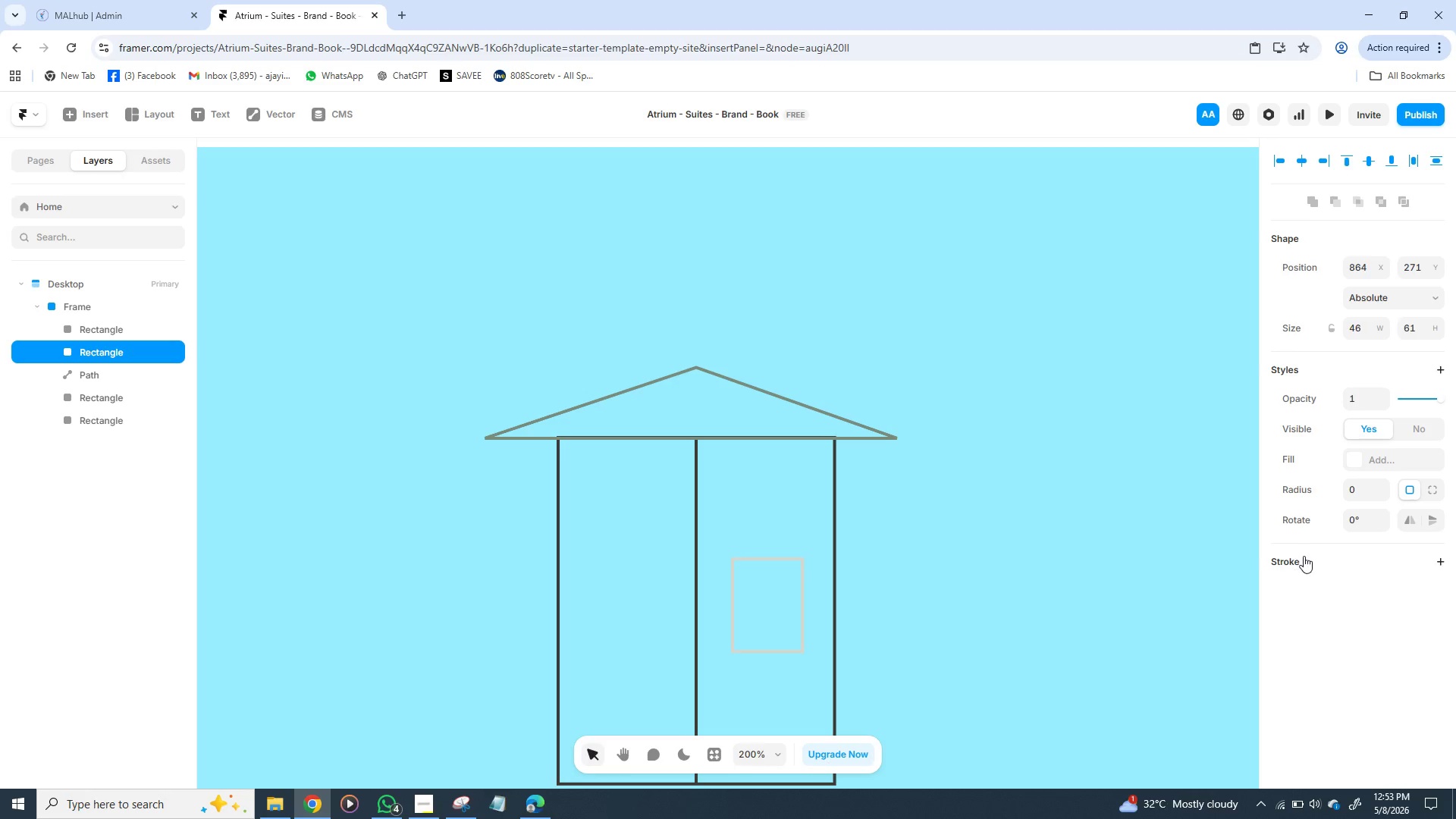 
left_click([1307, 556])
 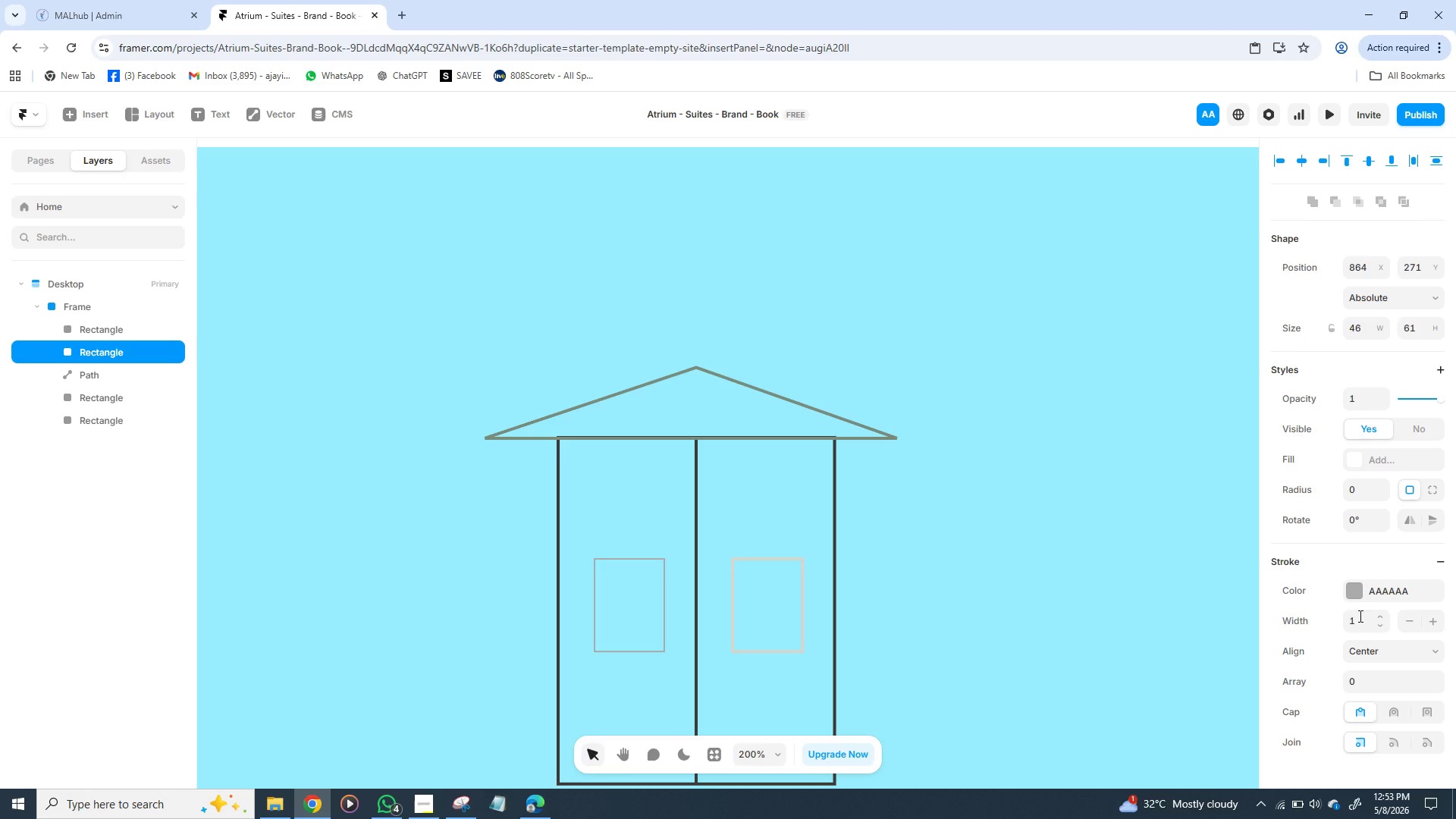 
left_click([1359, 616])
 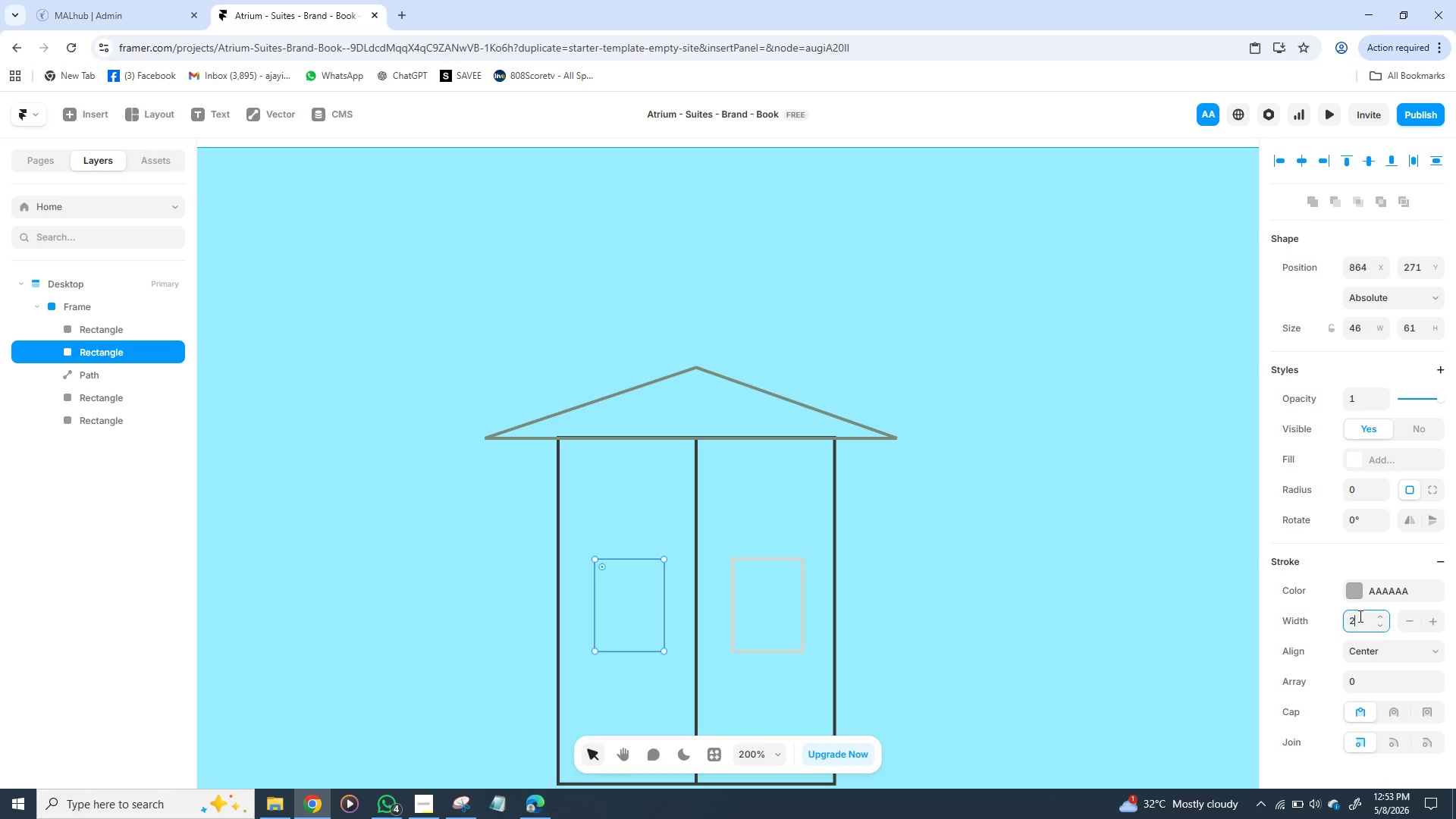 
key(2)
 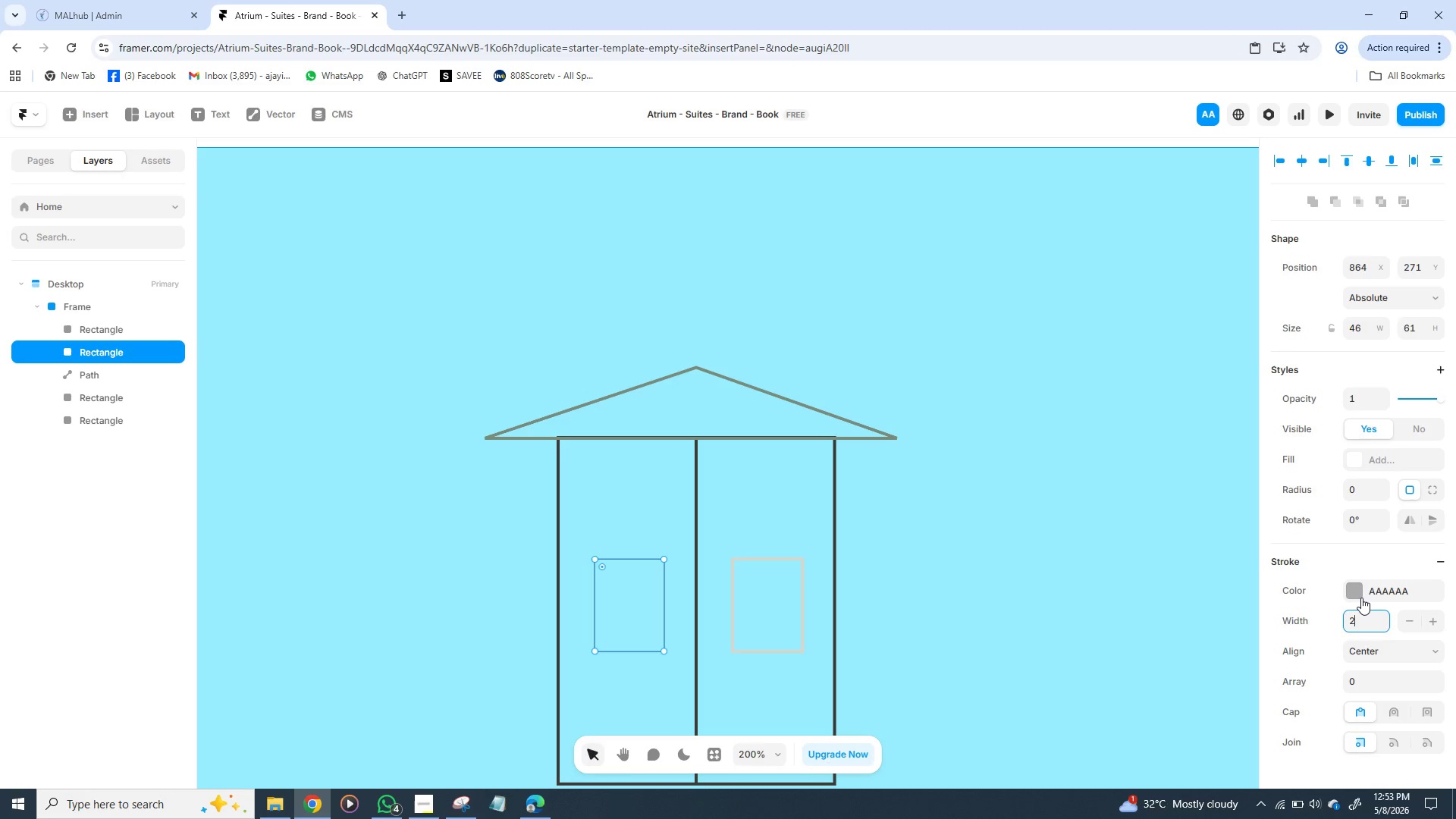 
left_click([1361, 593])
 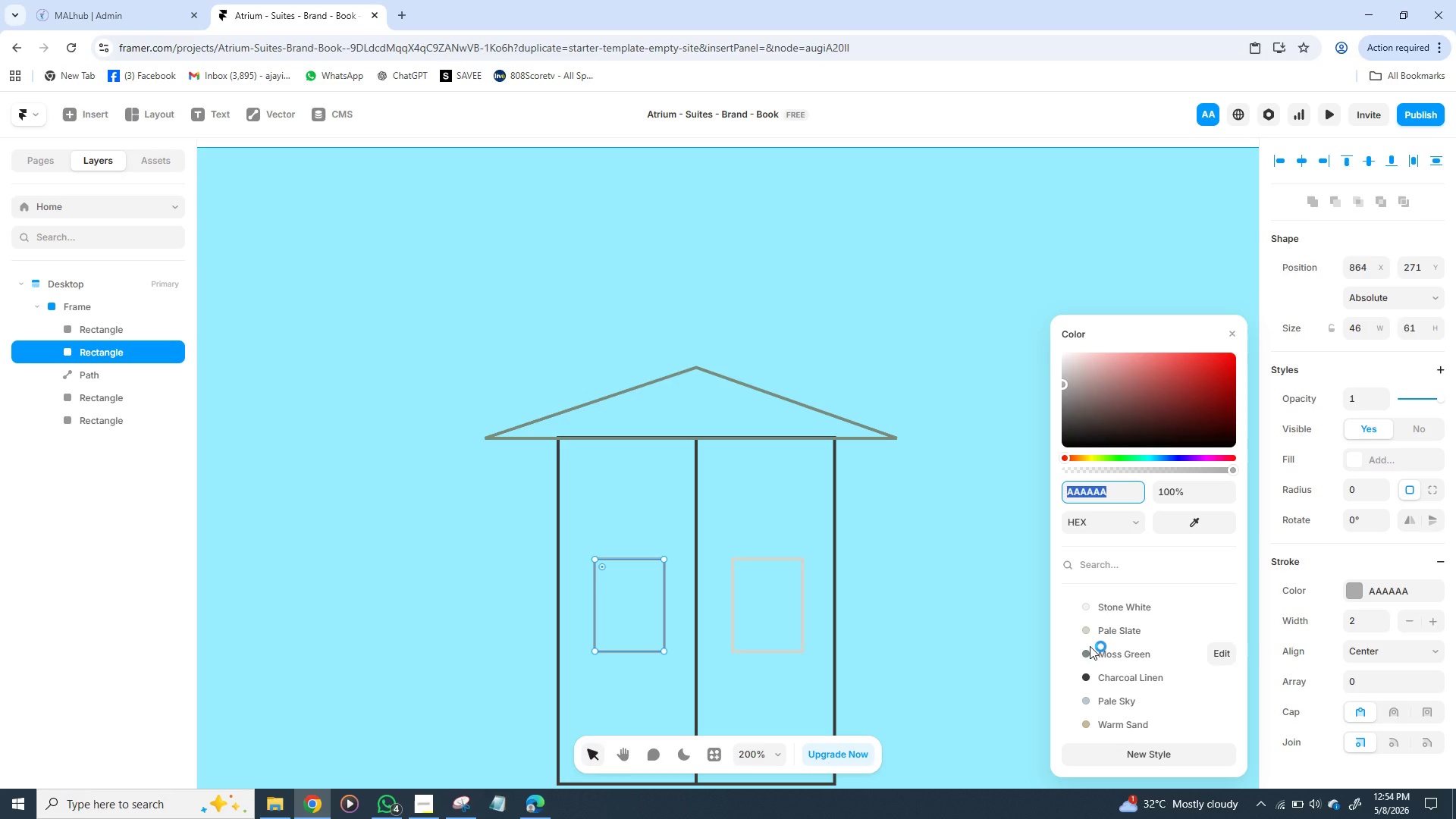 
wait(10.84)
 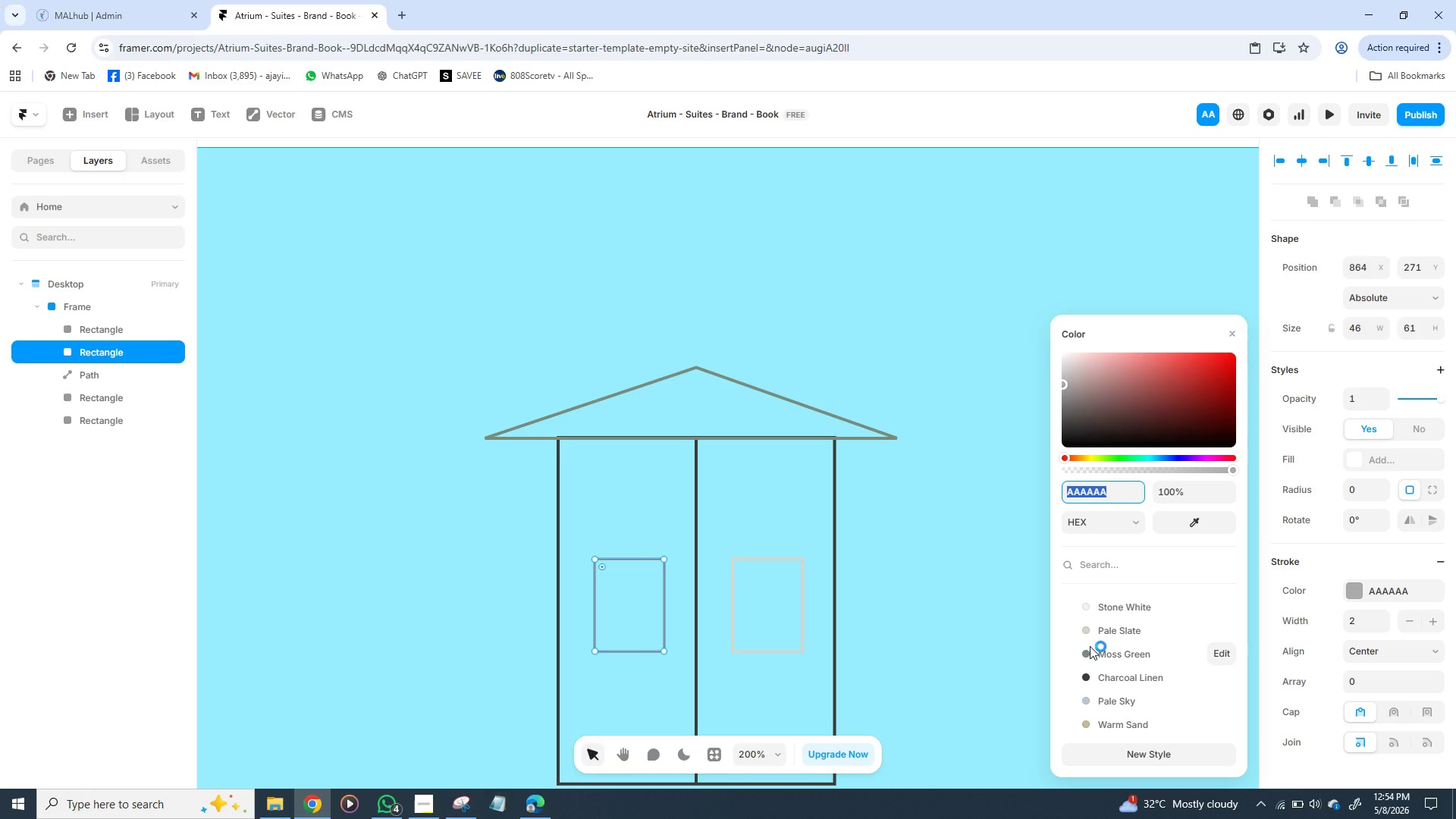 
left_click([1084, 632])
 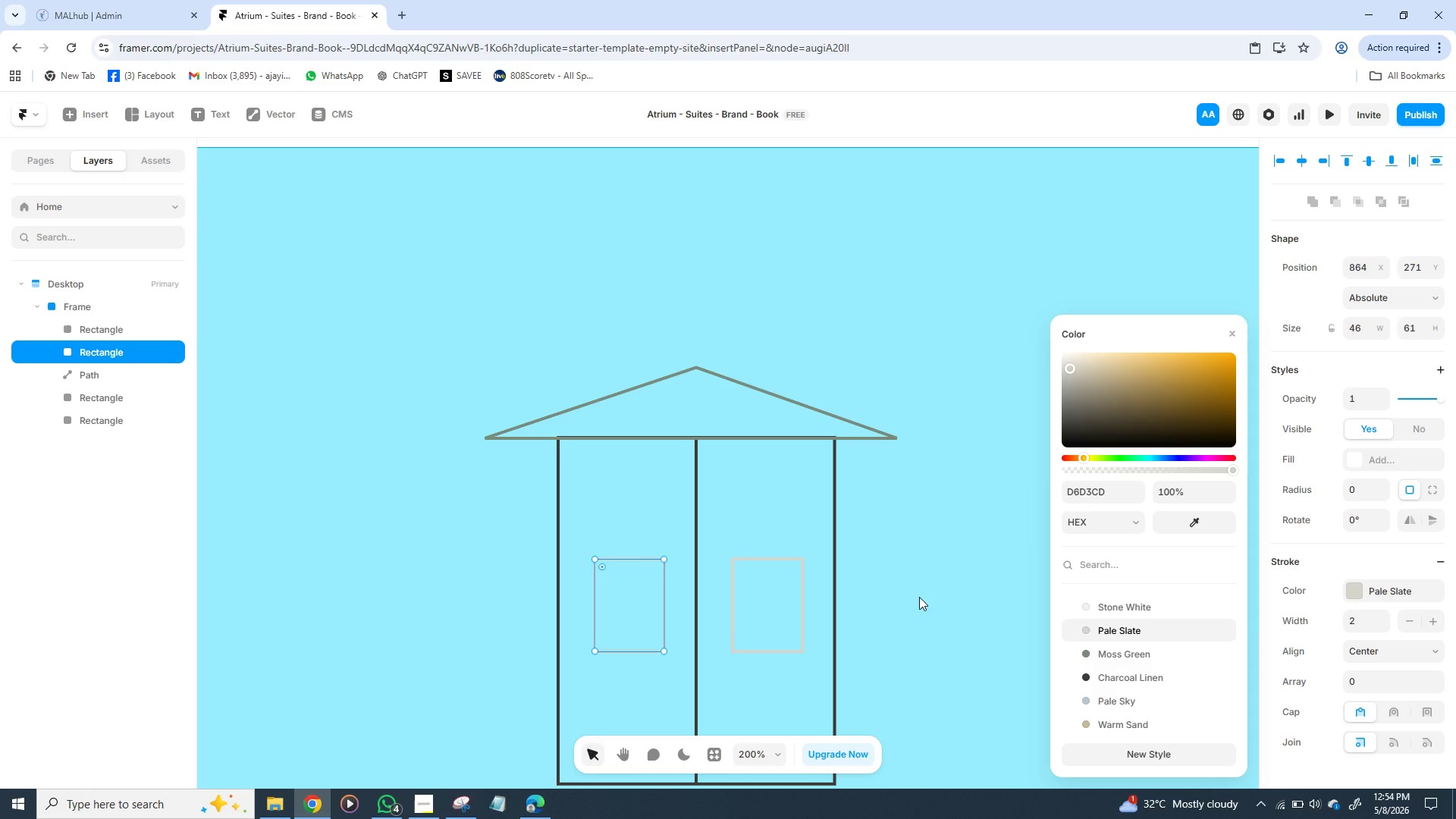 
left_click([919, 597])
 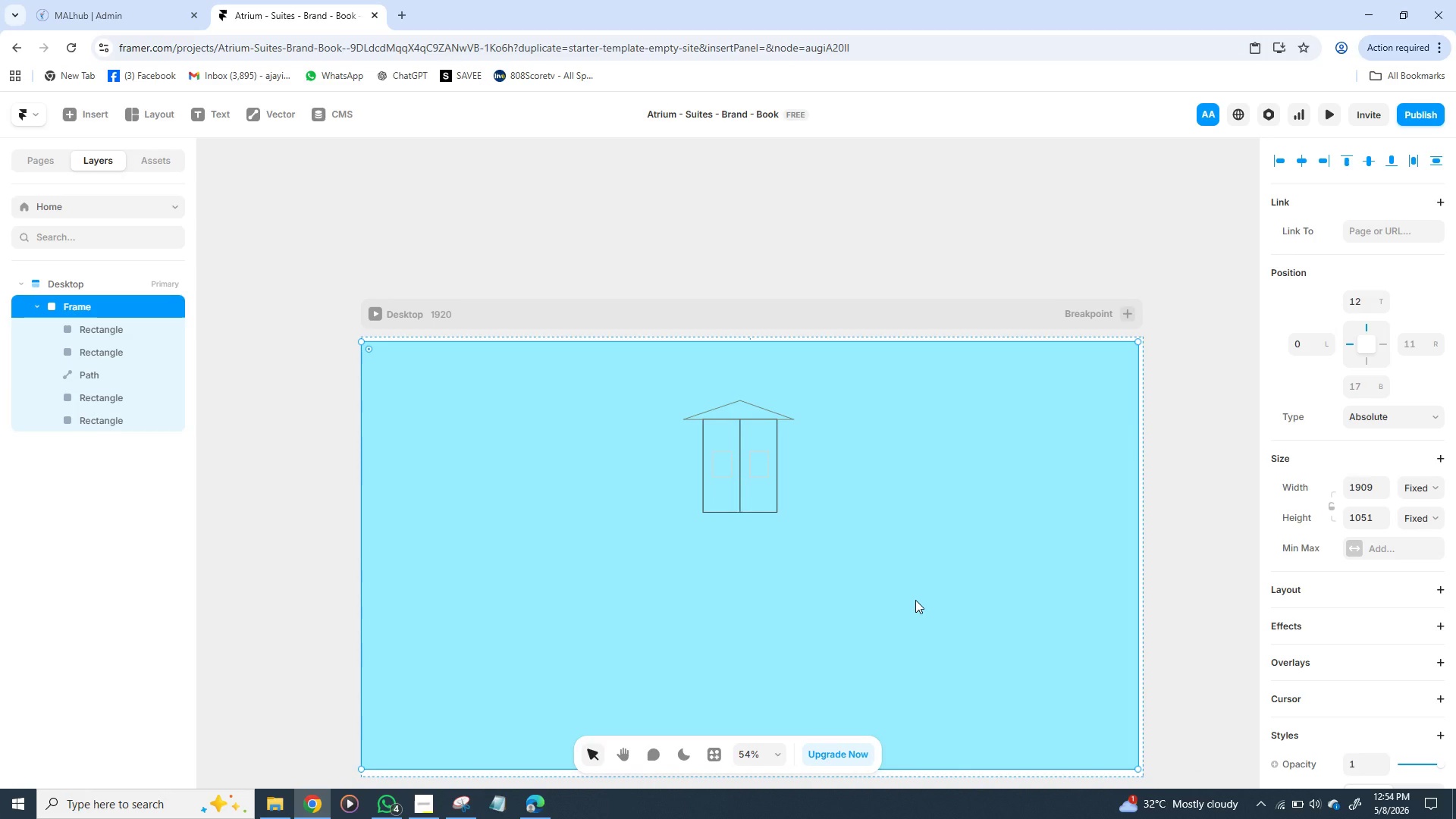 
wait(12.08)
 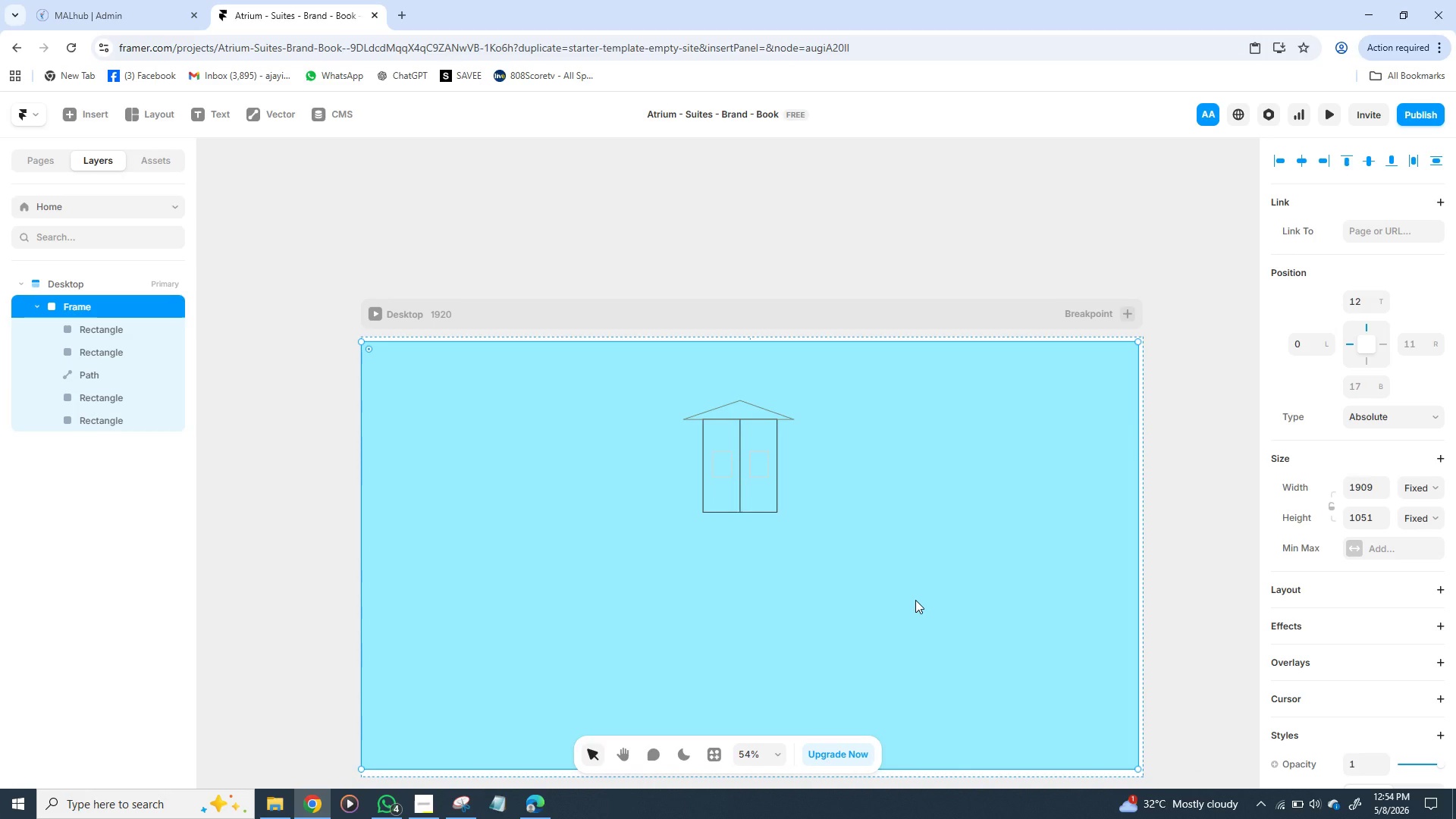 
left_click([742, 400])
 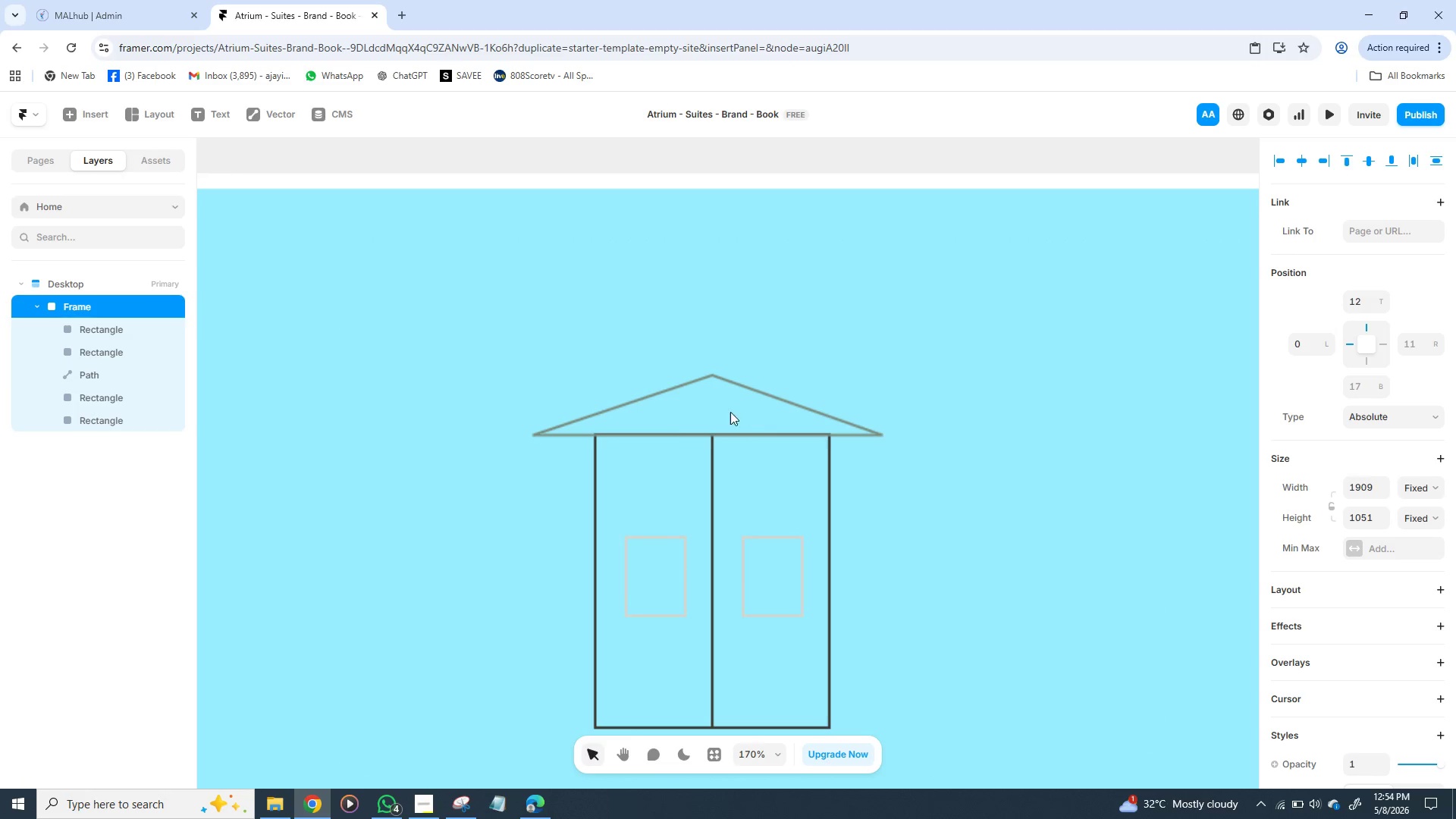 
left_click([670, 429])
 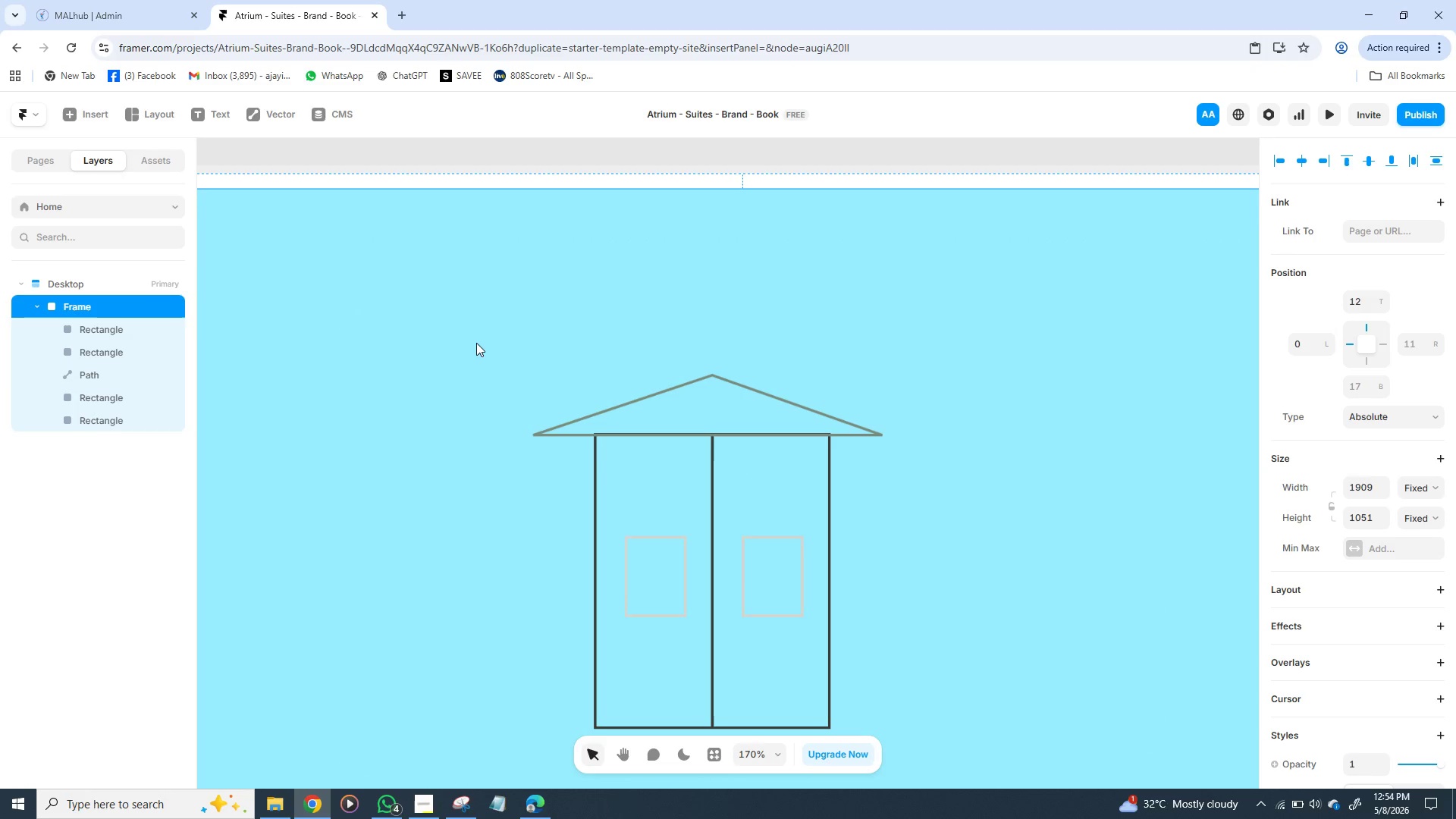 
left_click_drag(start_coordinate=[431, 361], to_coordinate=[488, 364])
 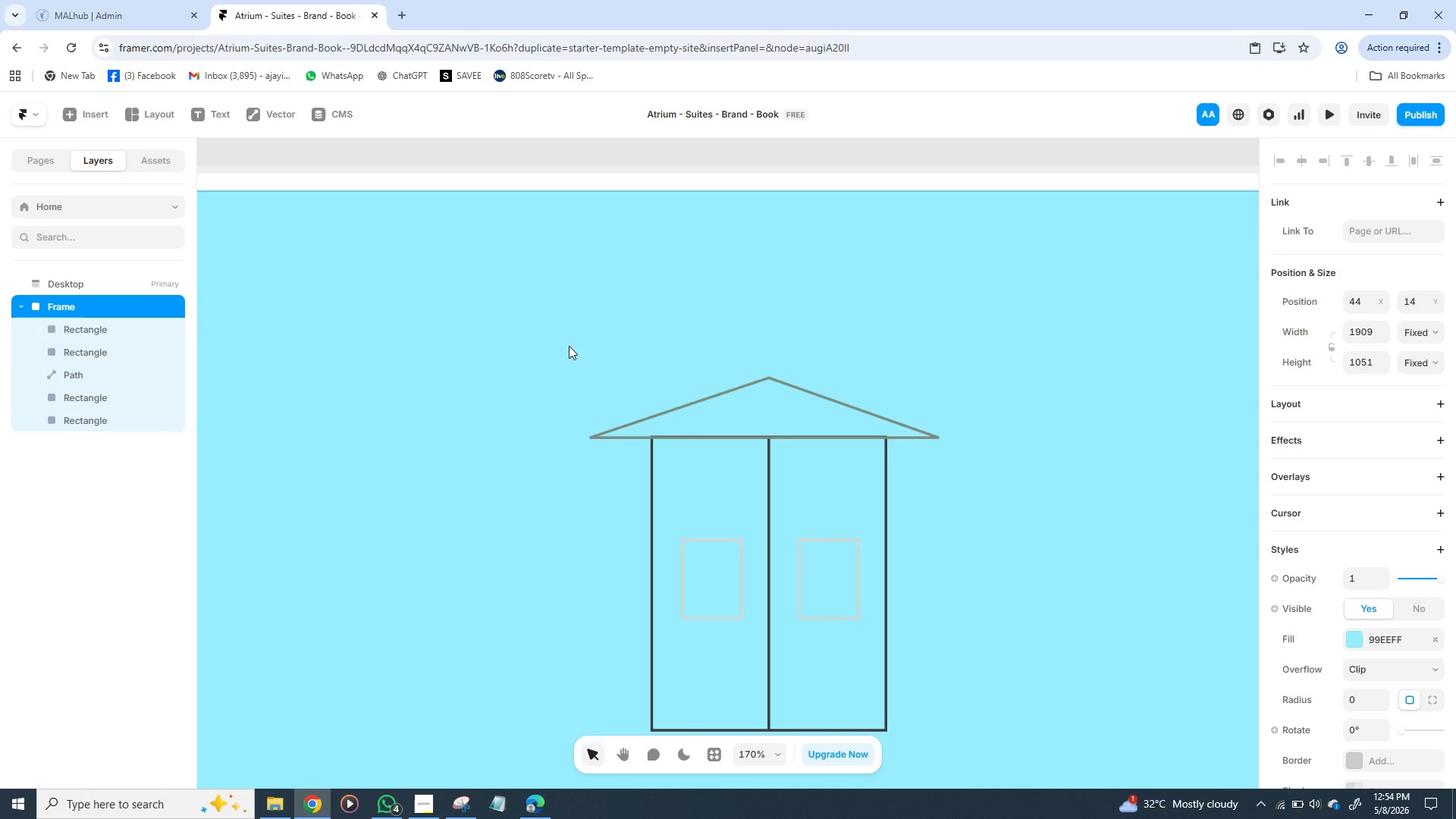 
left_click_drag(start_coordinate=[569, 346], to_coordinate=[586, 350])
 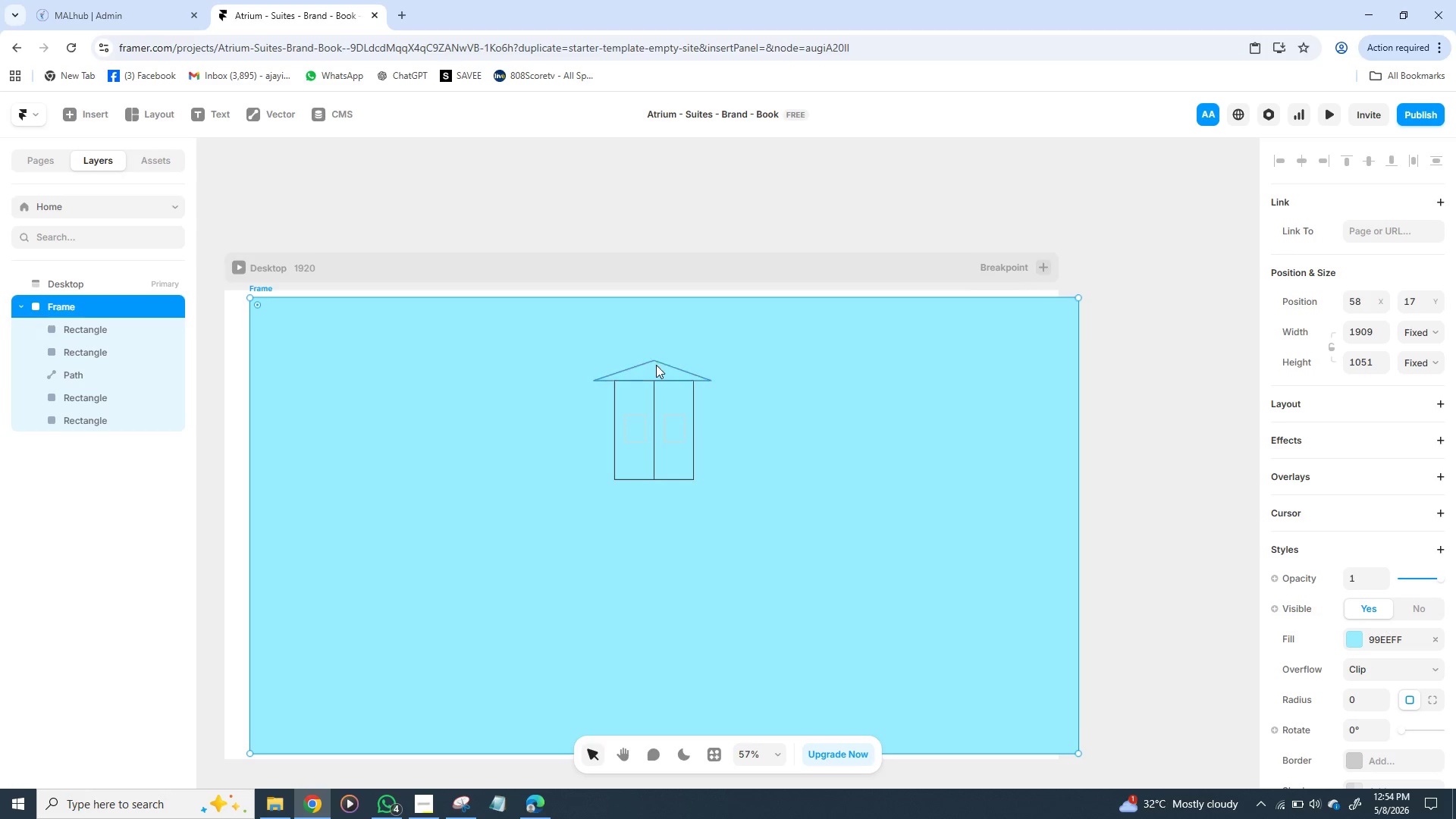 
left_click([660, 359])
 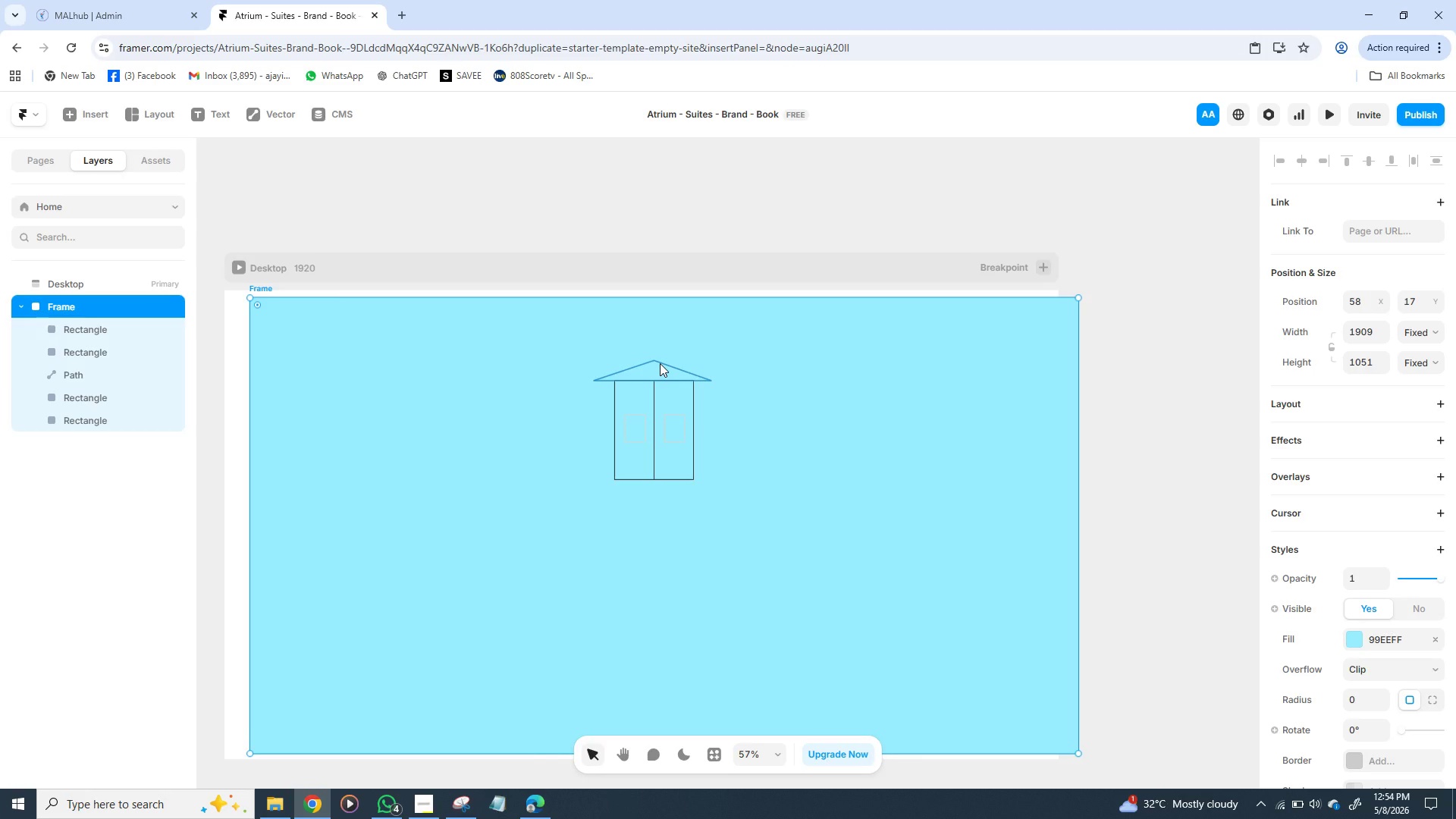 
left_click([660, 363])
 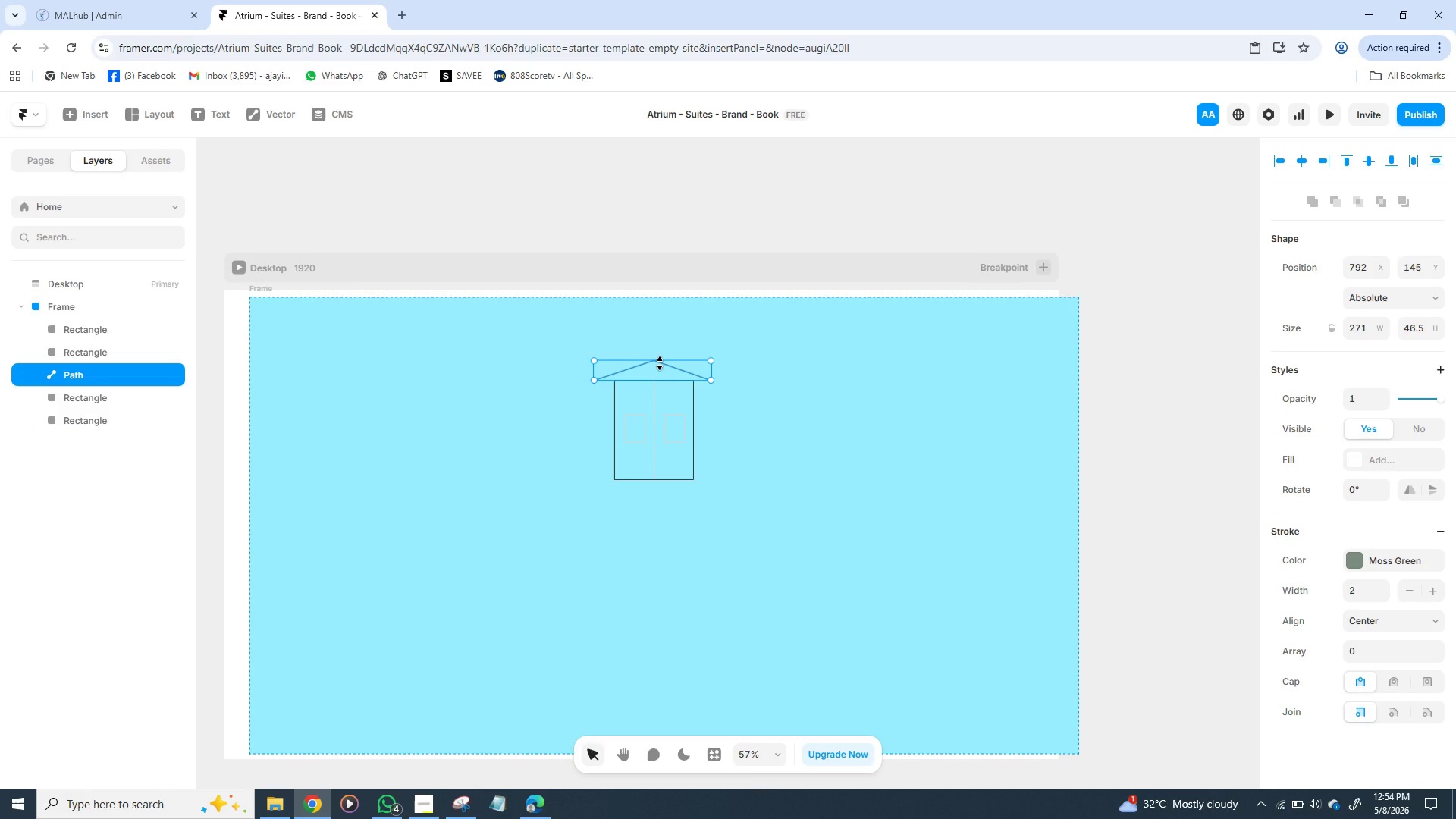 
hold_key(key=ShiftLeft, duration=1.5)
 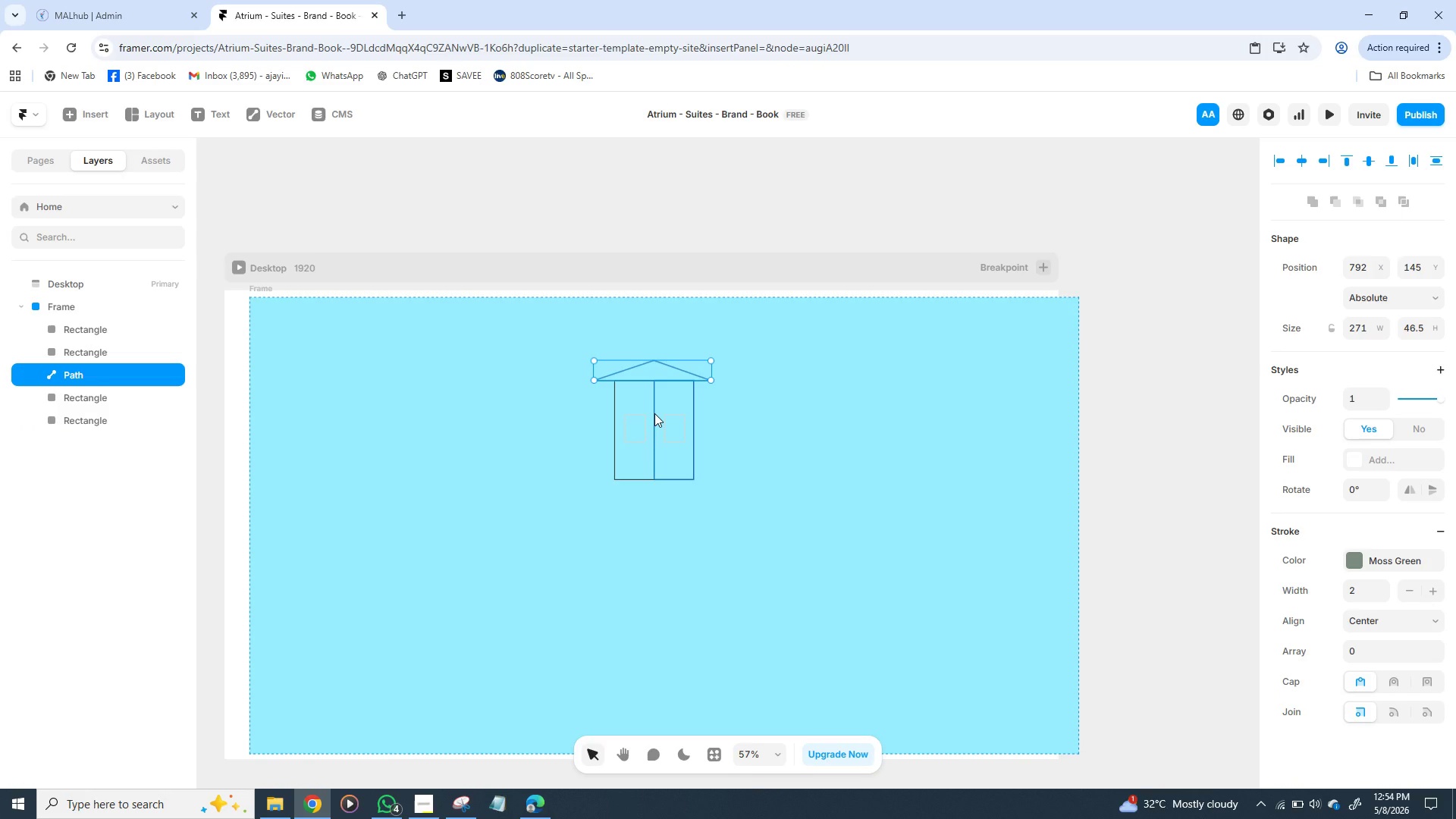 
hold_key(key=ShiftLeft, duration=1.5)
 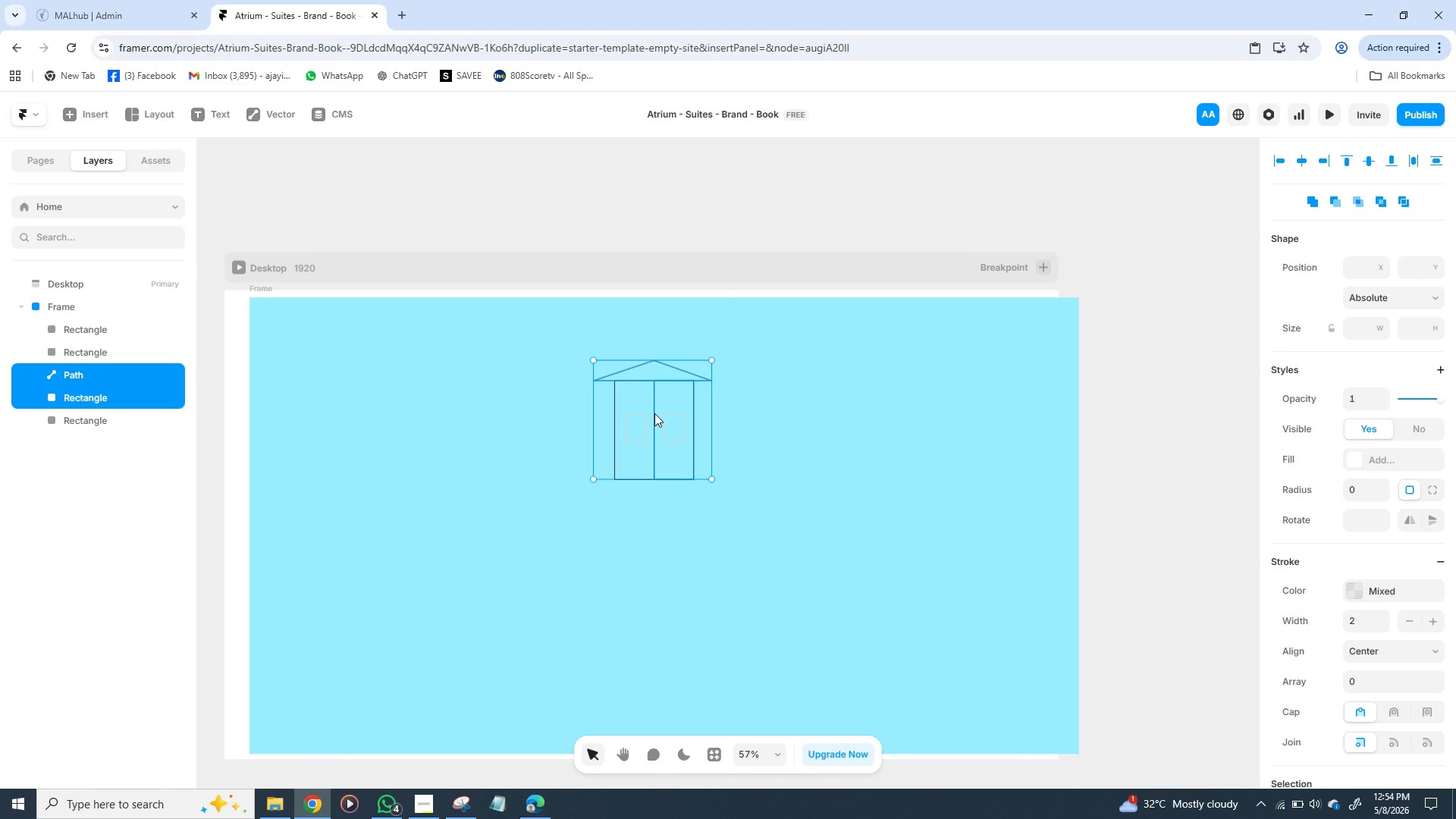 
hold_key(key=ShiftLeft, duration=1.52)
left_click([654, 413])
 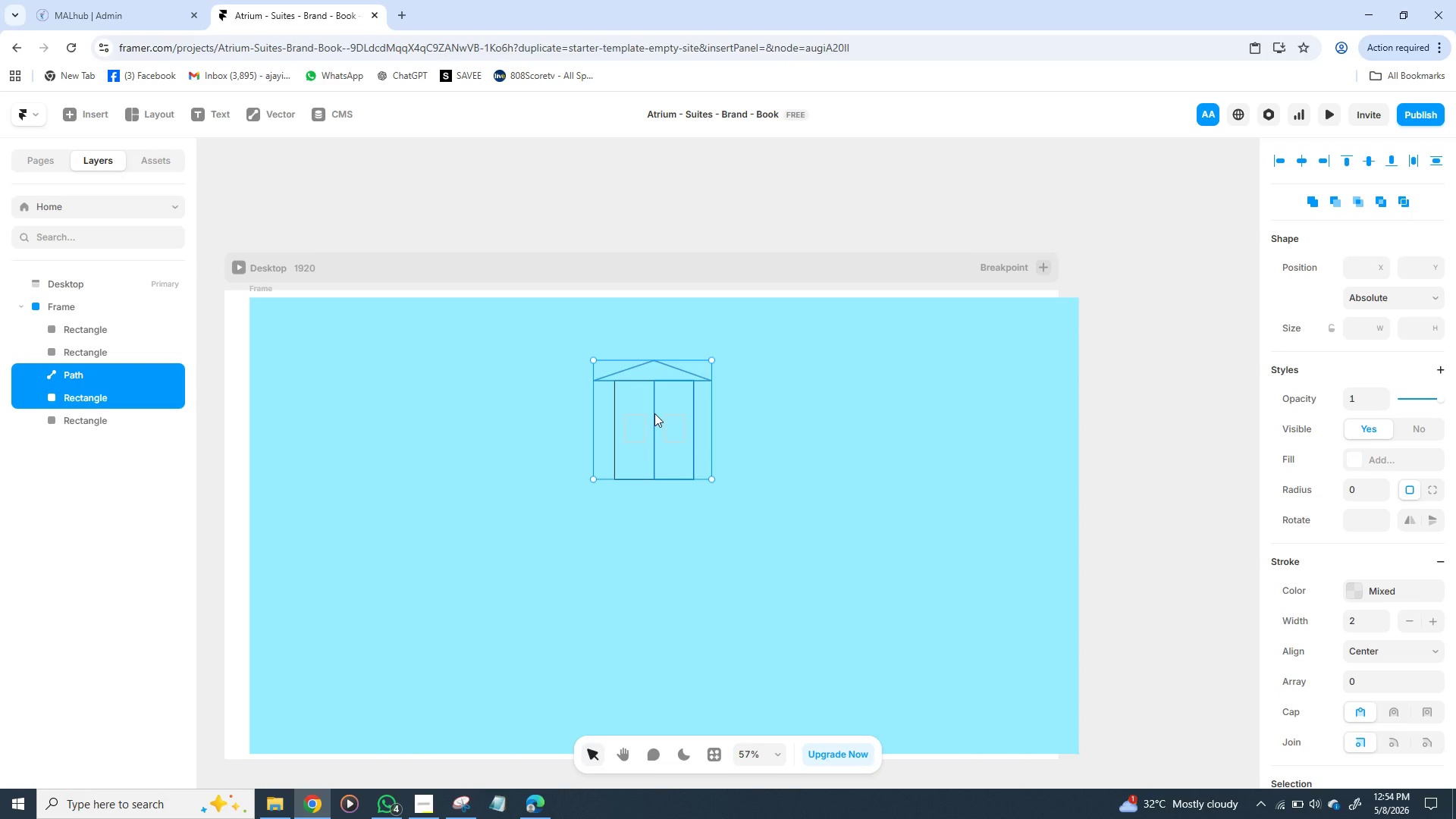 
hold_key(key=ShiftLeft, duration=0.47)
 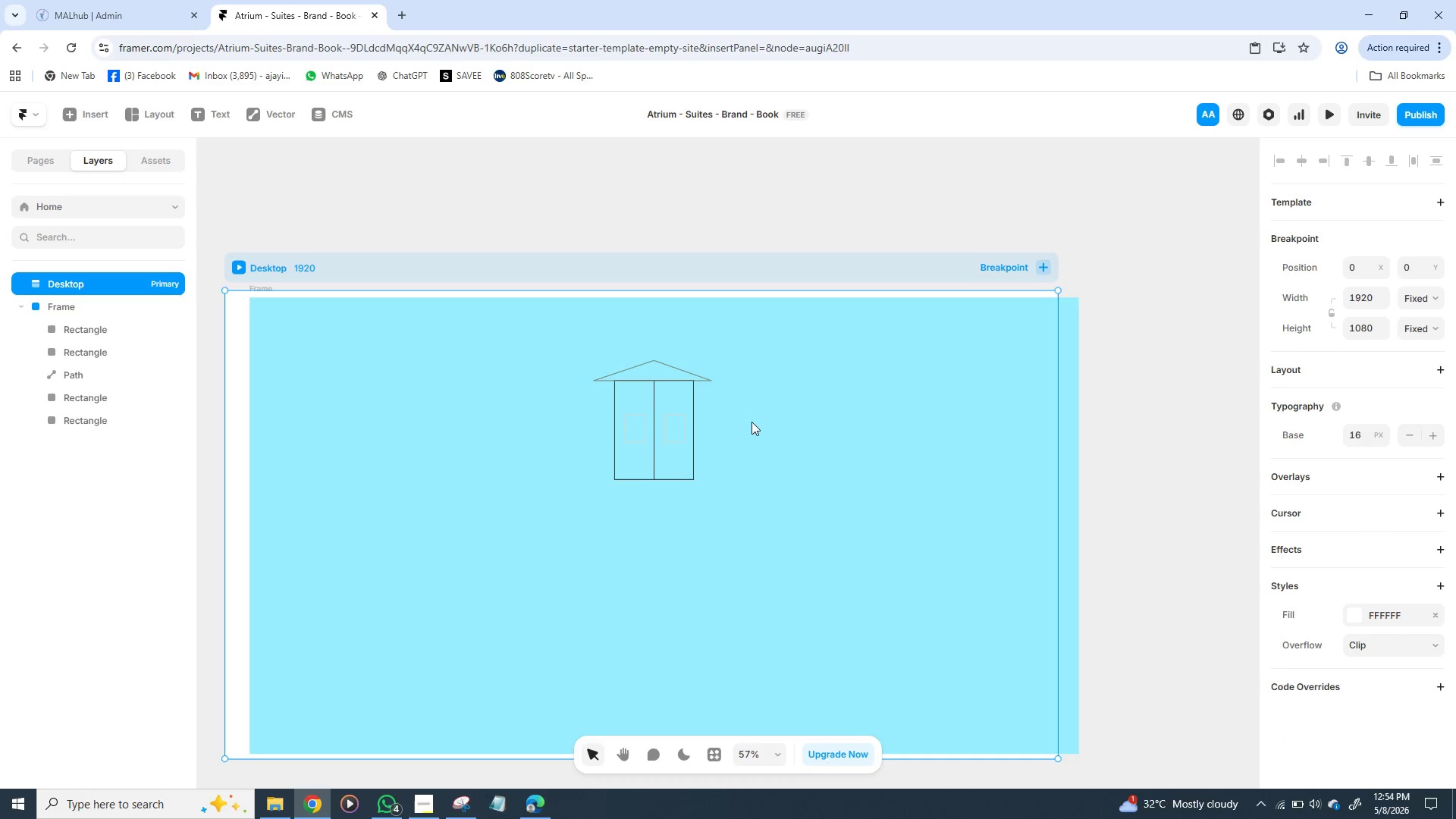 
left_click([752, 422])
 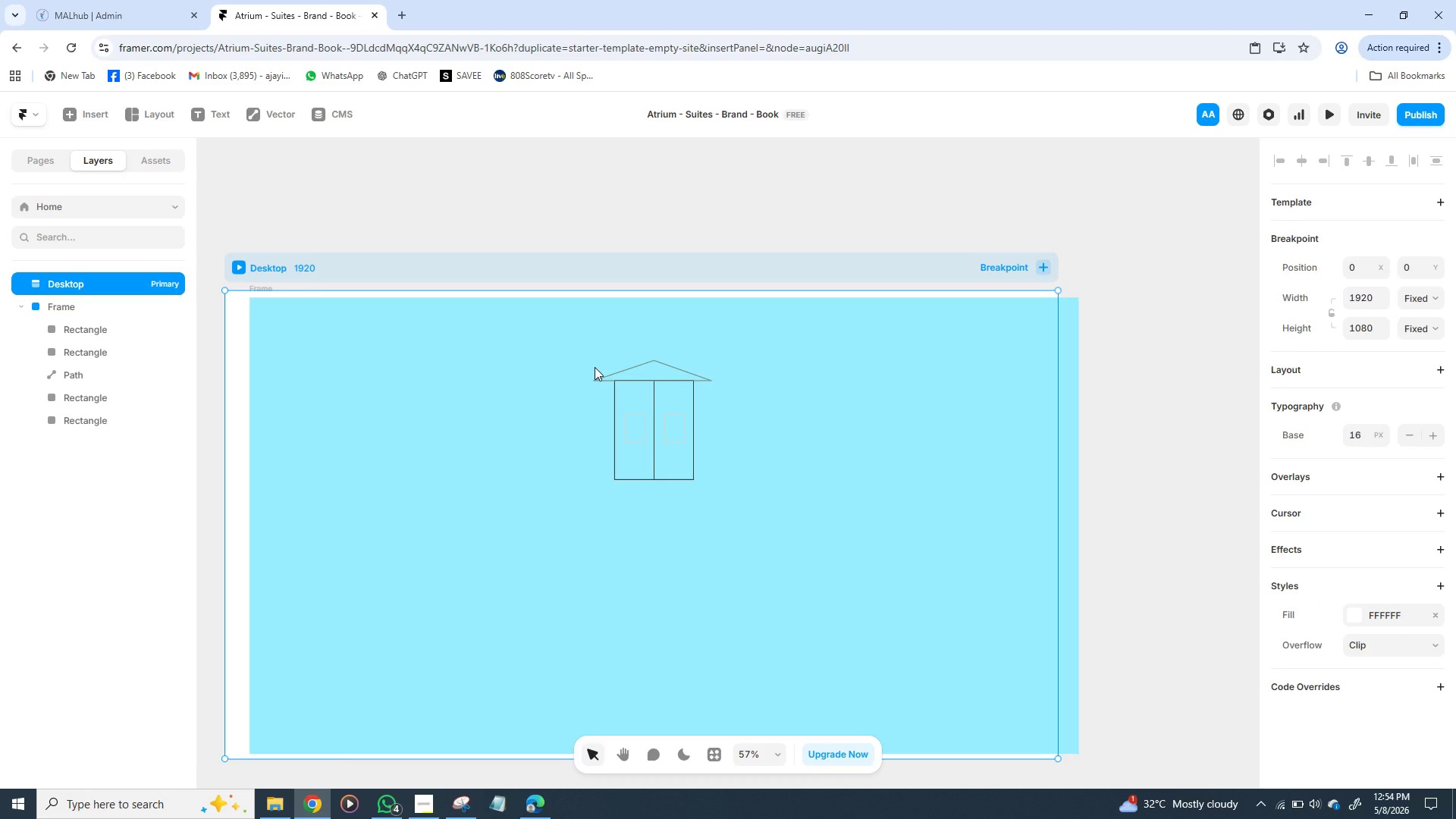 
left_click_drag(start_coordinate=[595, 367], to_coordinate=[619, 367])
 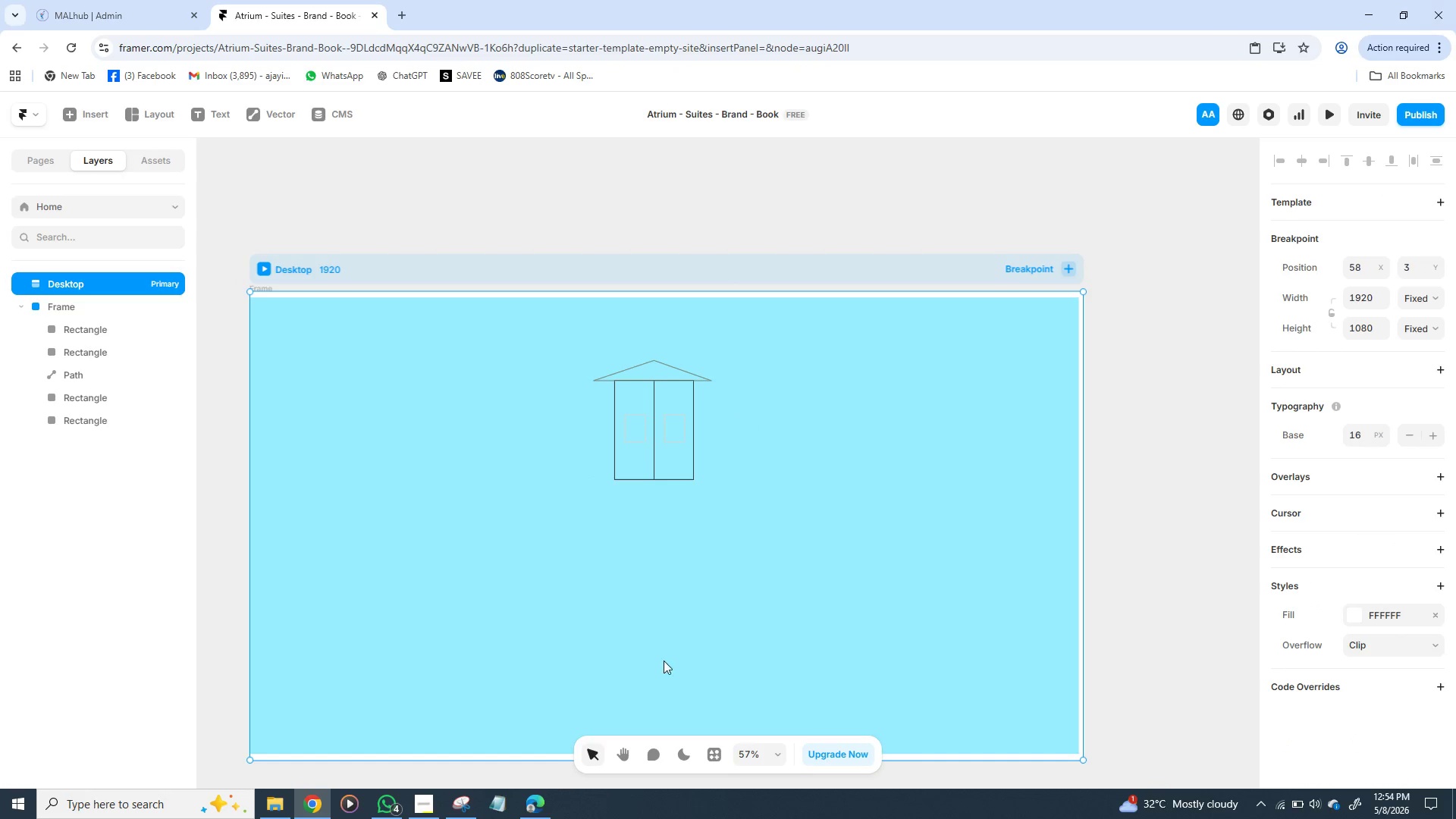 
left_click_drag(start_coordinate=[552, 345], to_coordinate=[549, 351])
 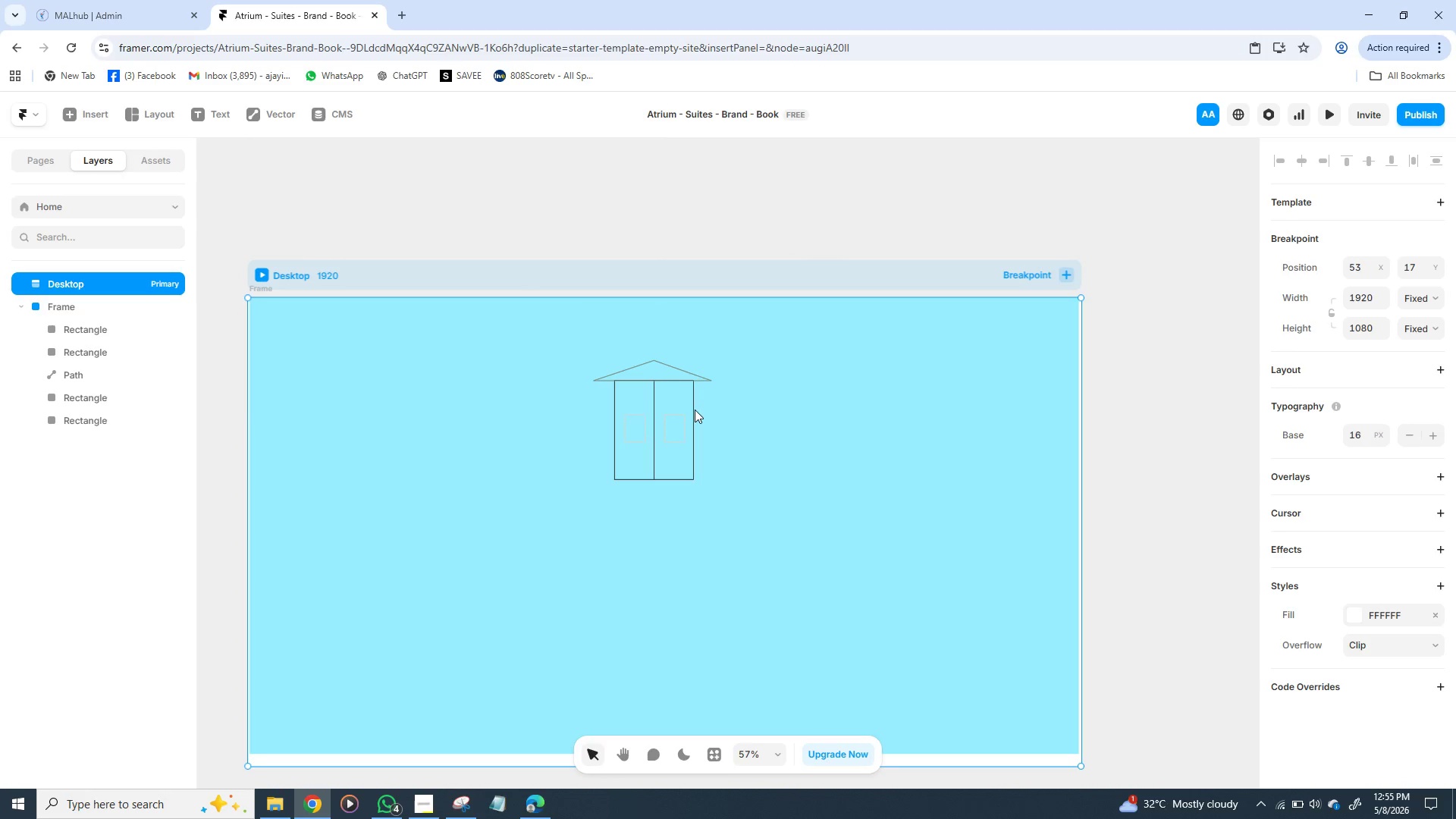 
double_click([676, 410])
 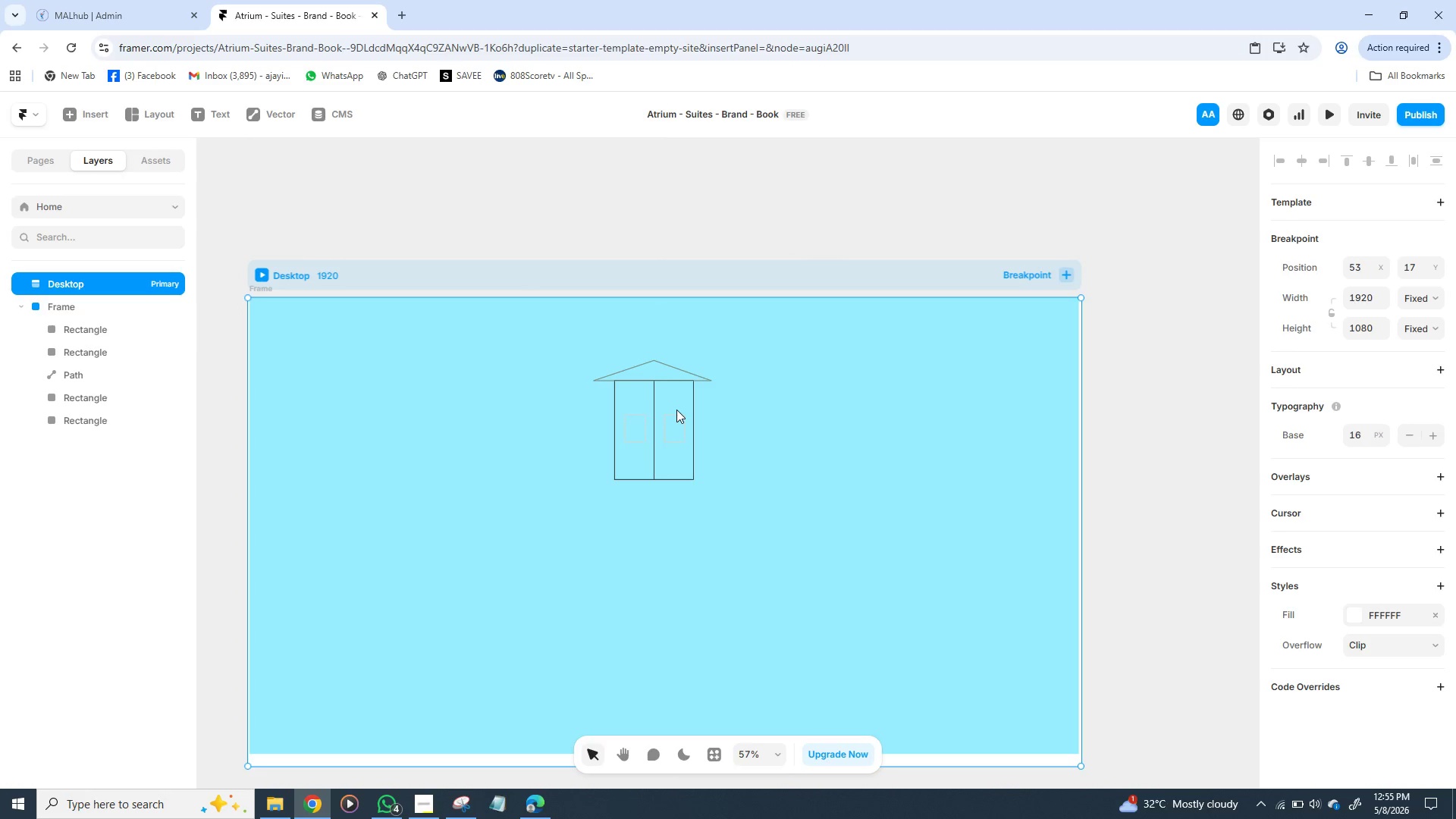 
triple_click([676, 410])
 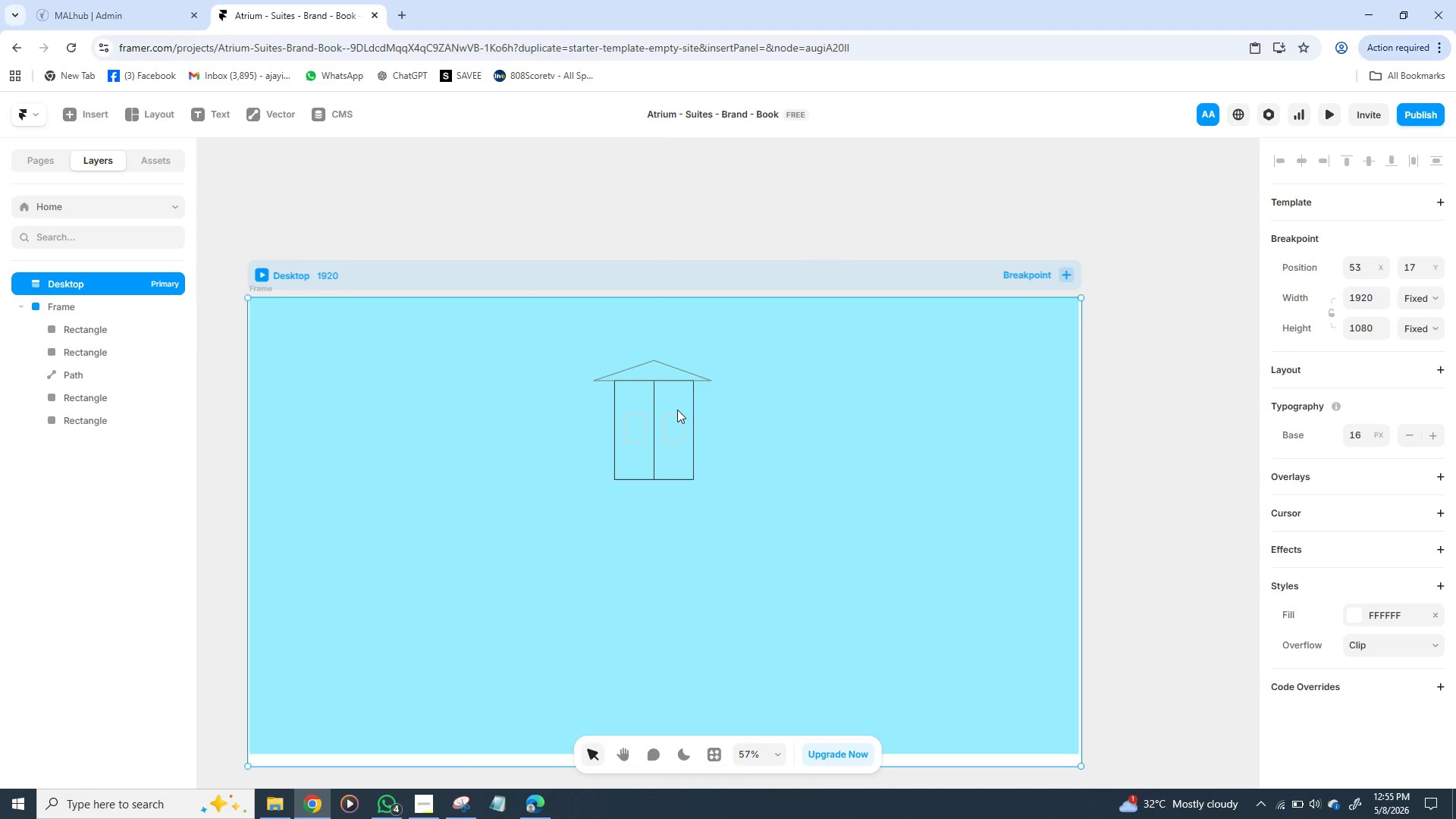 
triple_click([677, 410])
 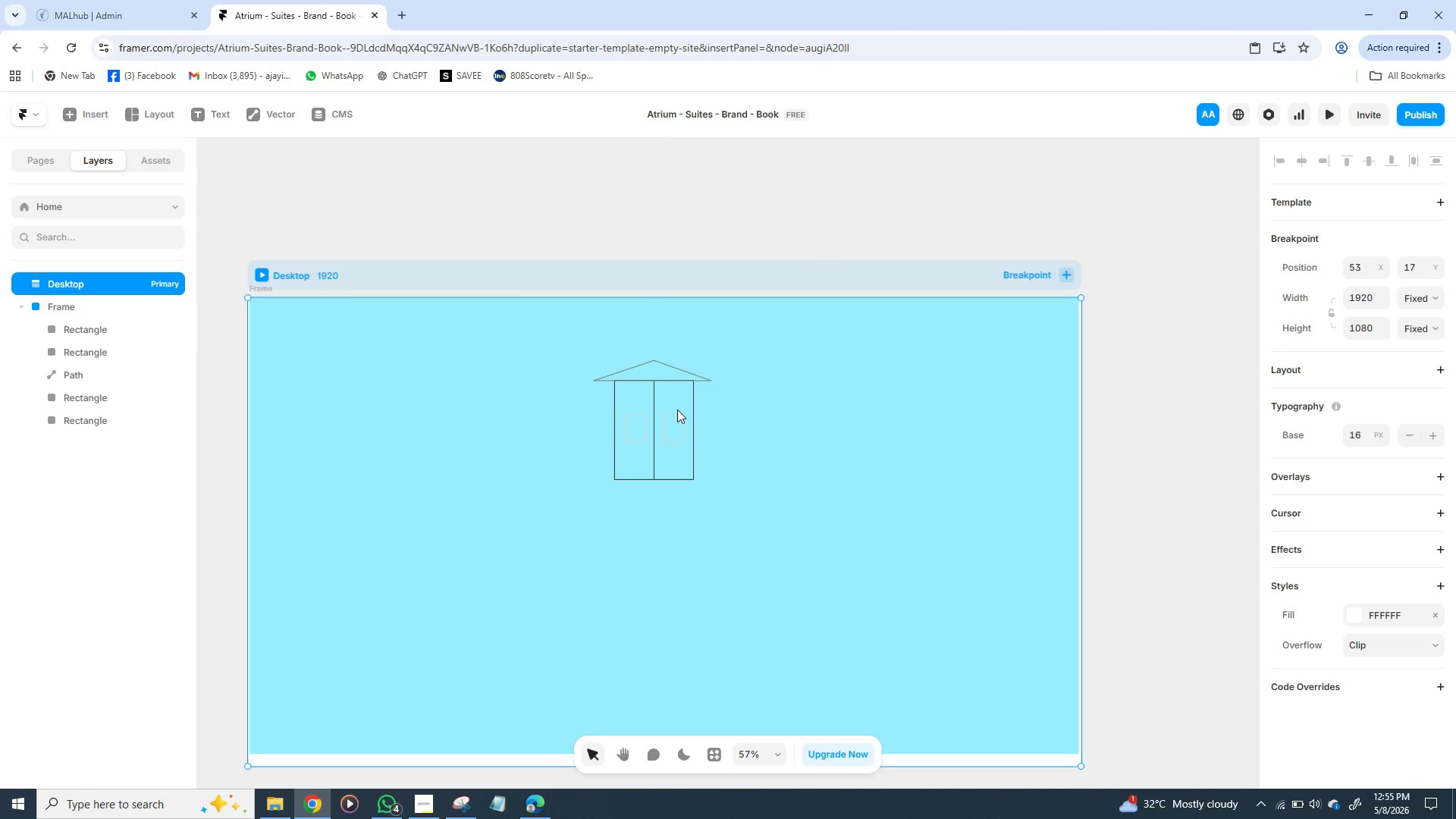 
triple_click([677, 410])
 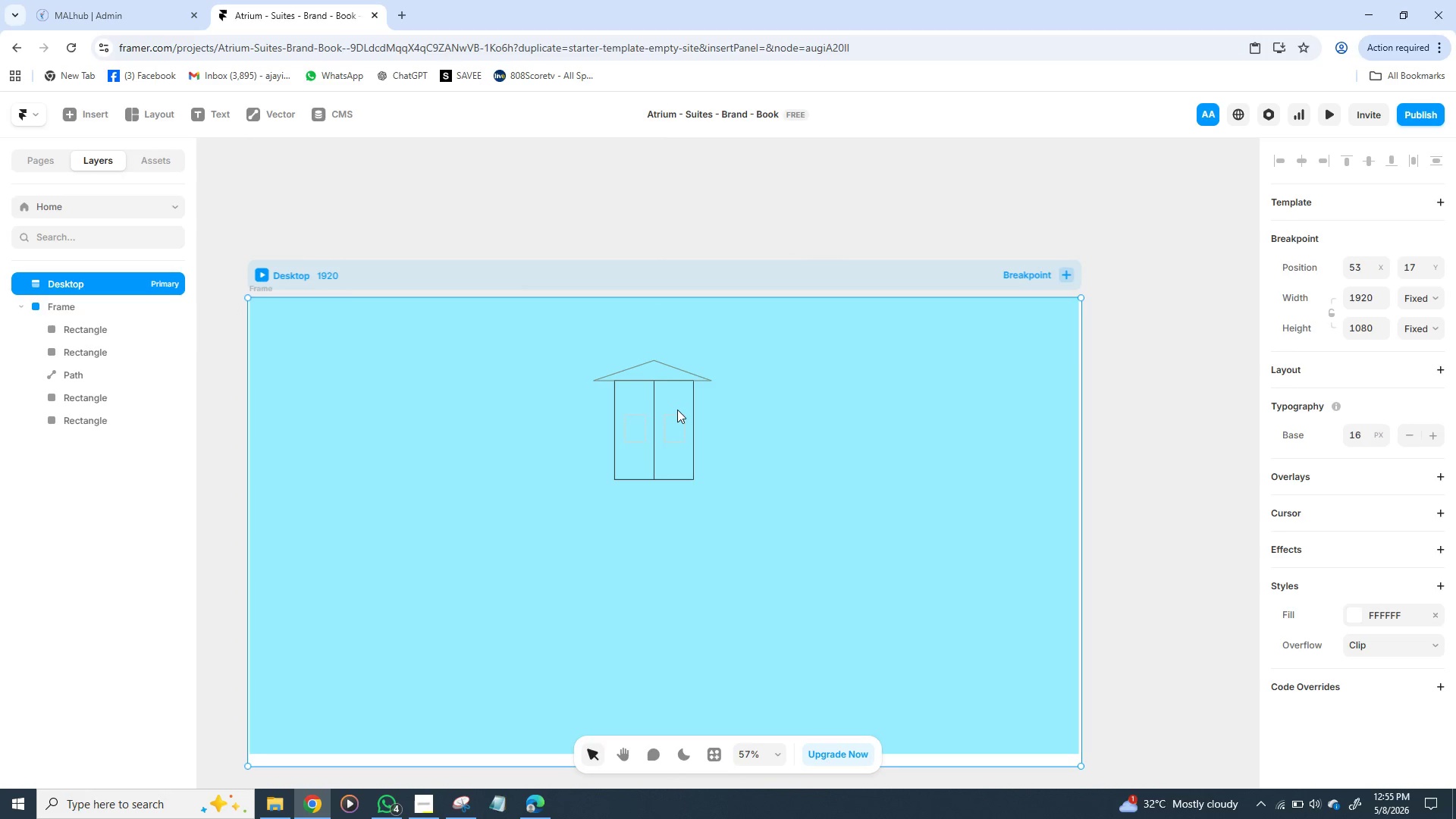 
triple_click([677, 410])
 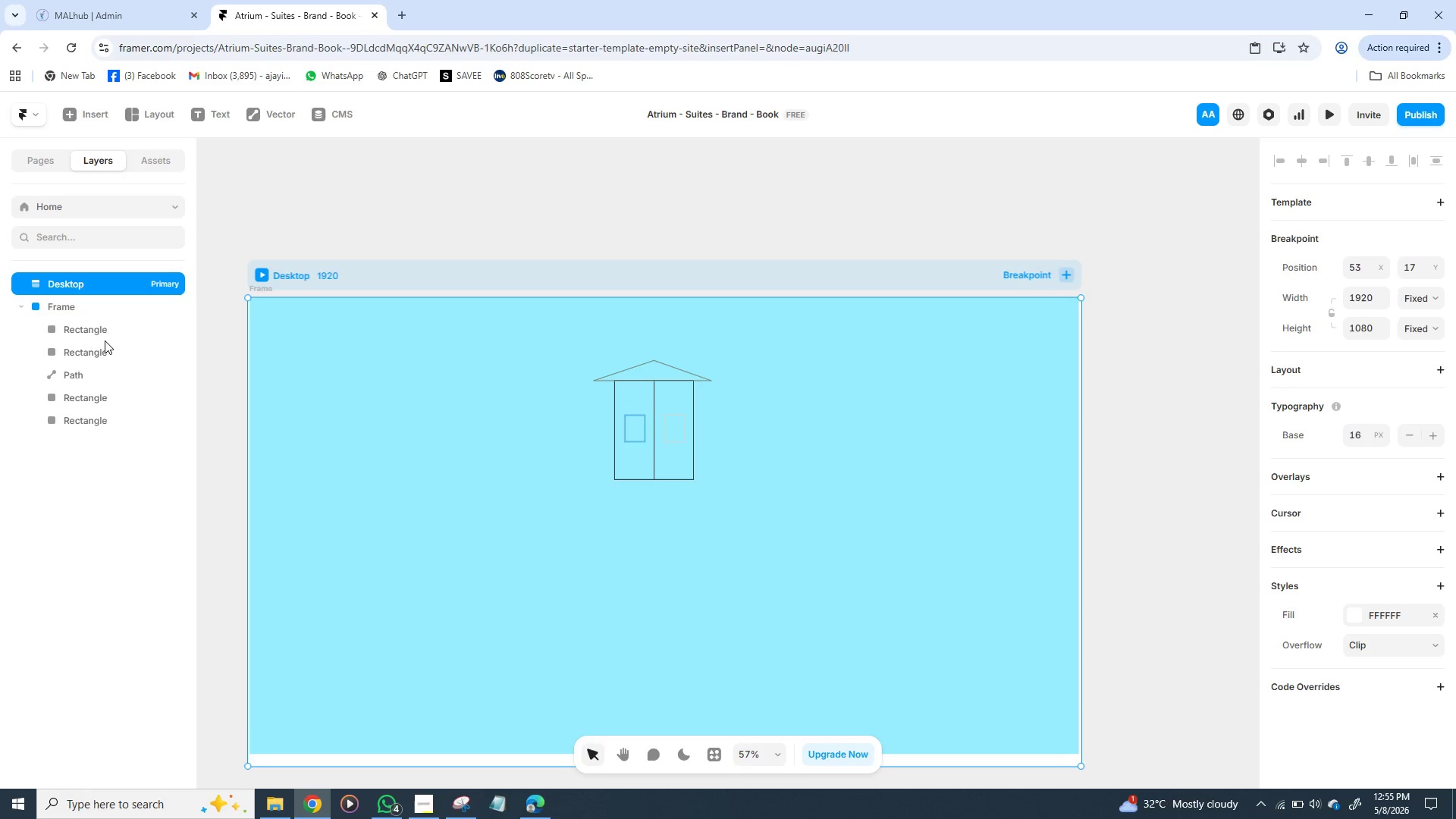 
left_click([103, 335])
 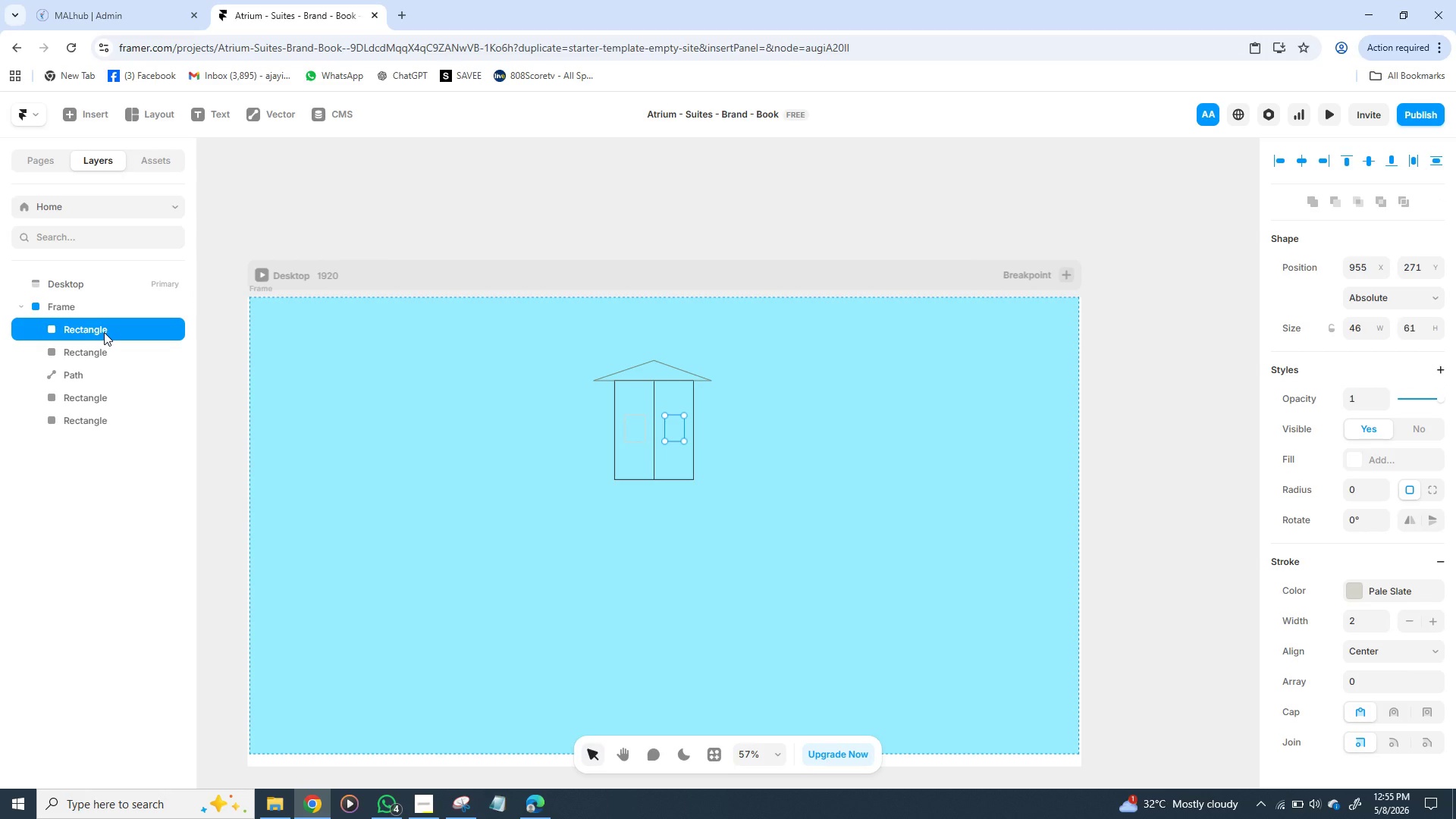 
hold_key(key=ShiftLeft, duration=1.52)
 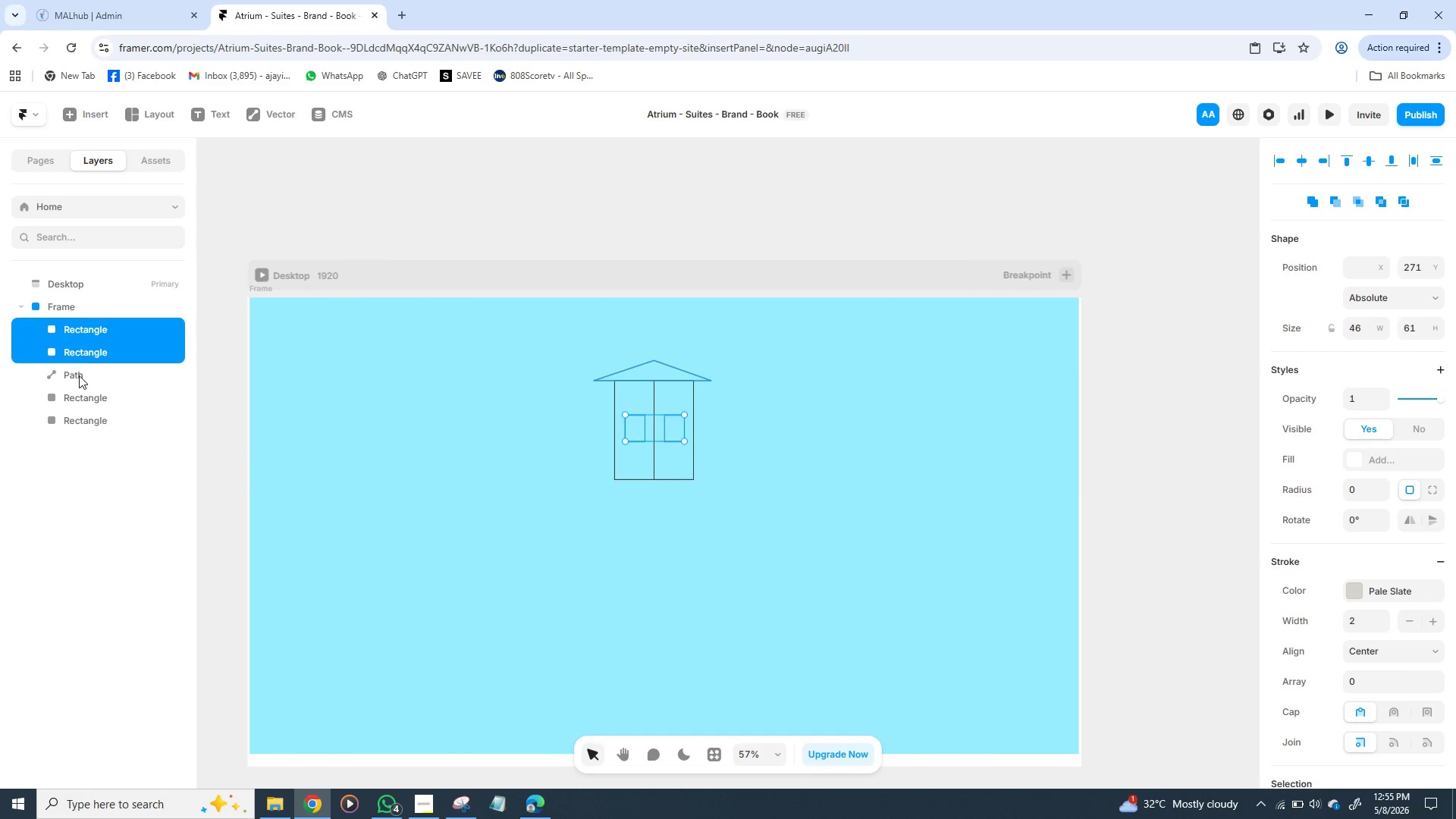 
hold_key(key=ShiftLeft, duration=1.51)
 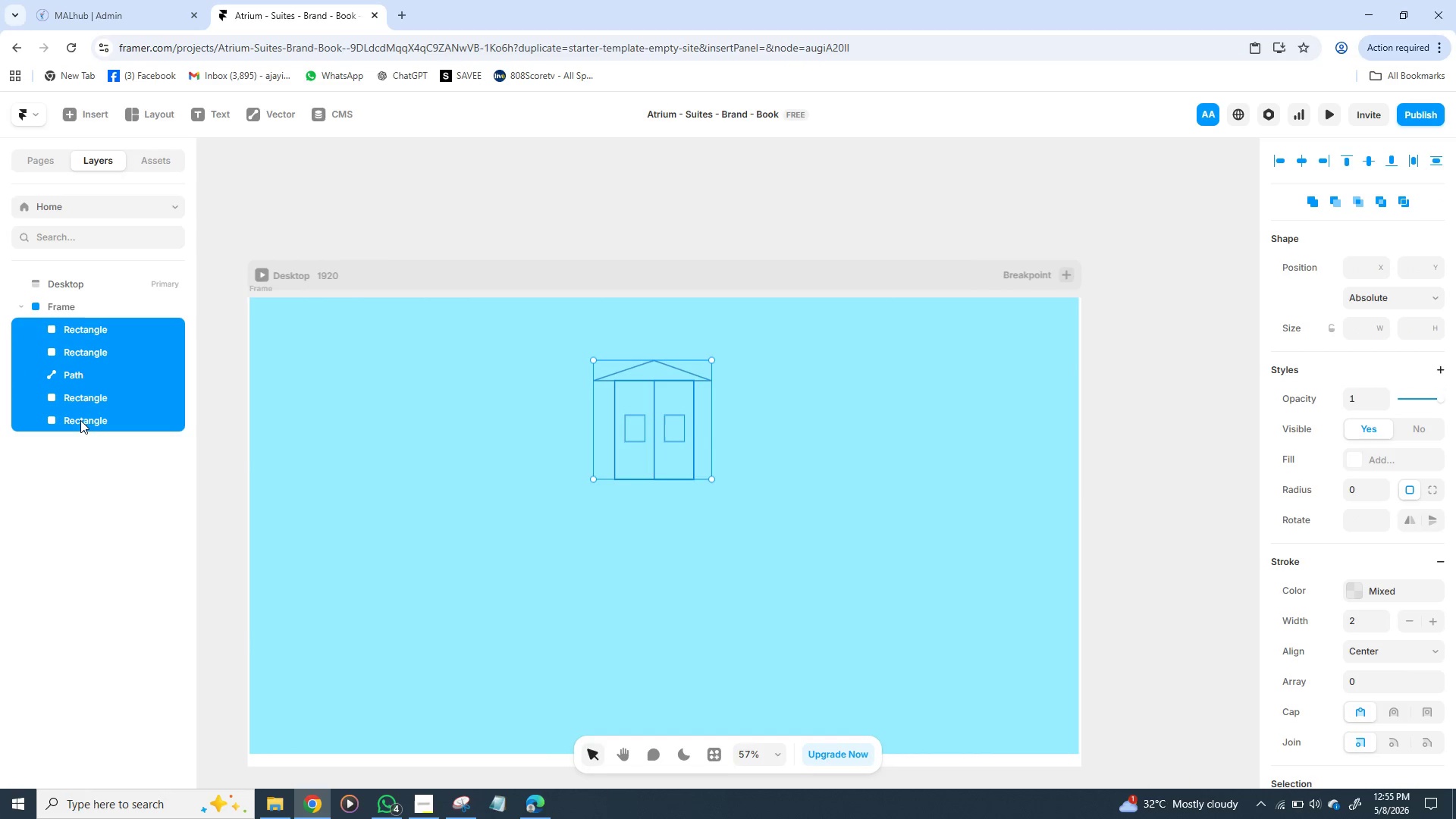 
hold_key(key=ShiftLeft, duration=1.24)
left_click([80, 420])
 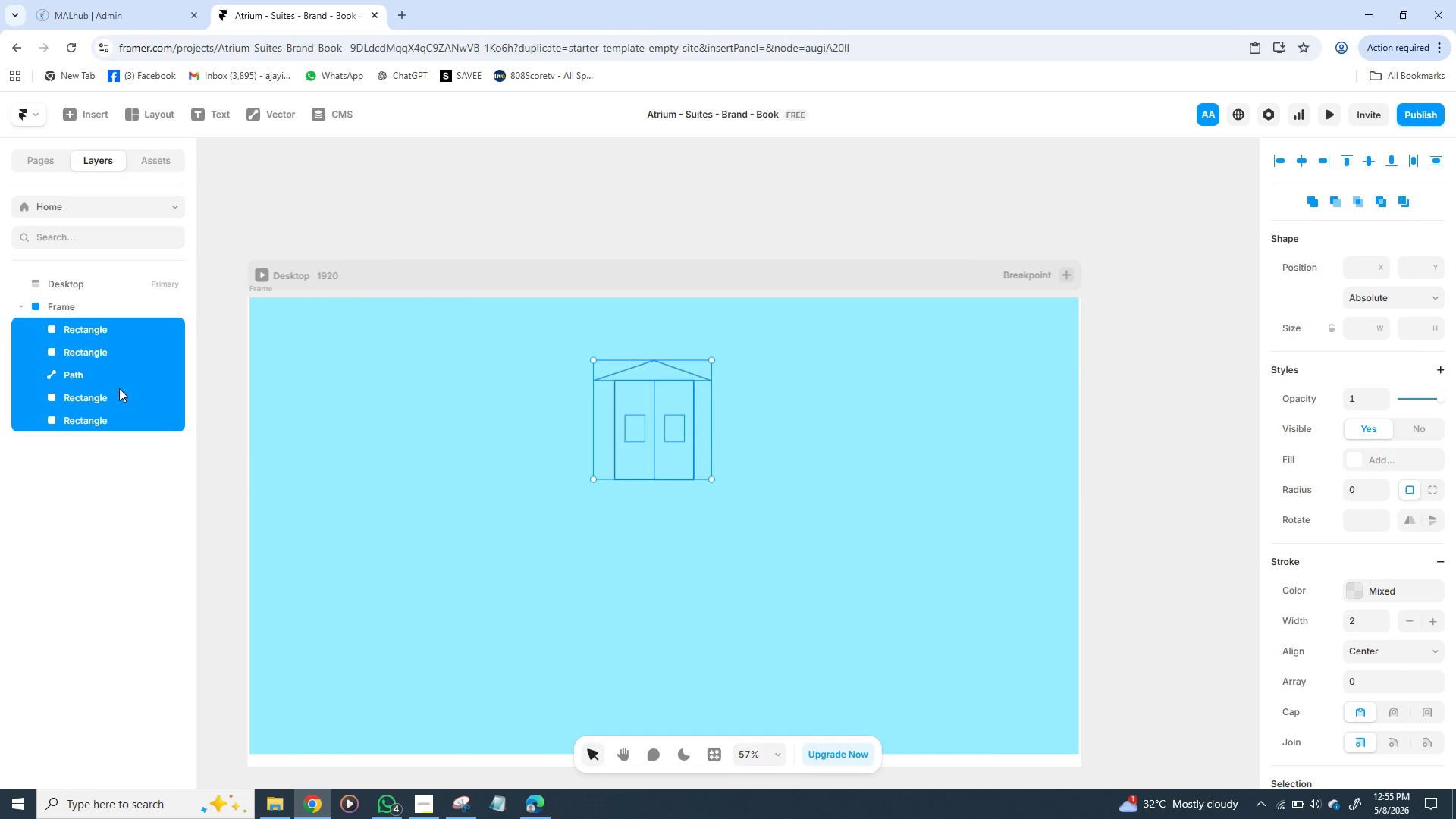 
right_click([110, 370])
 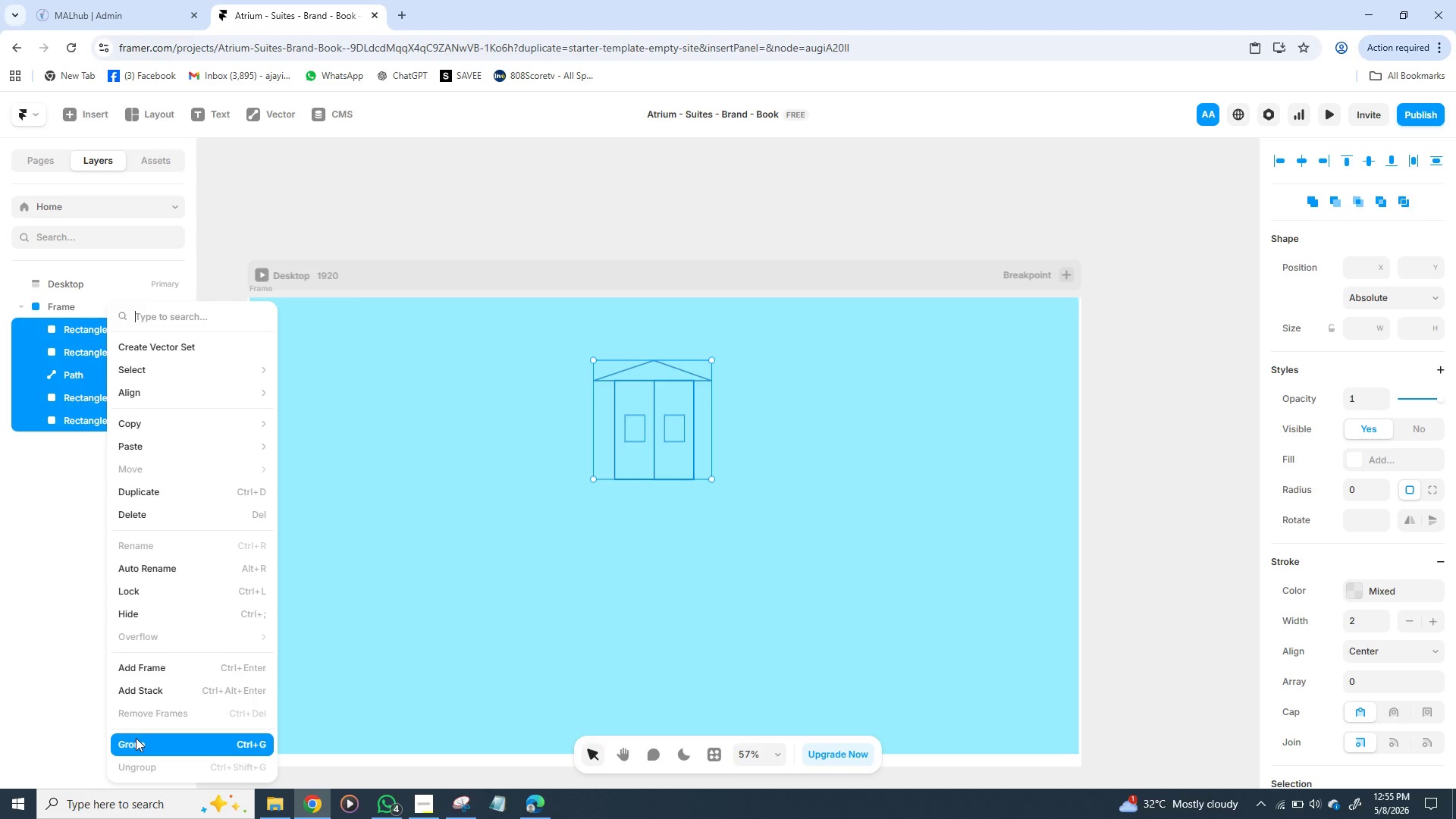 
left_click([138, 738])
 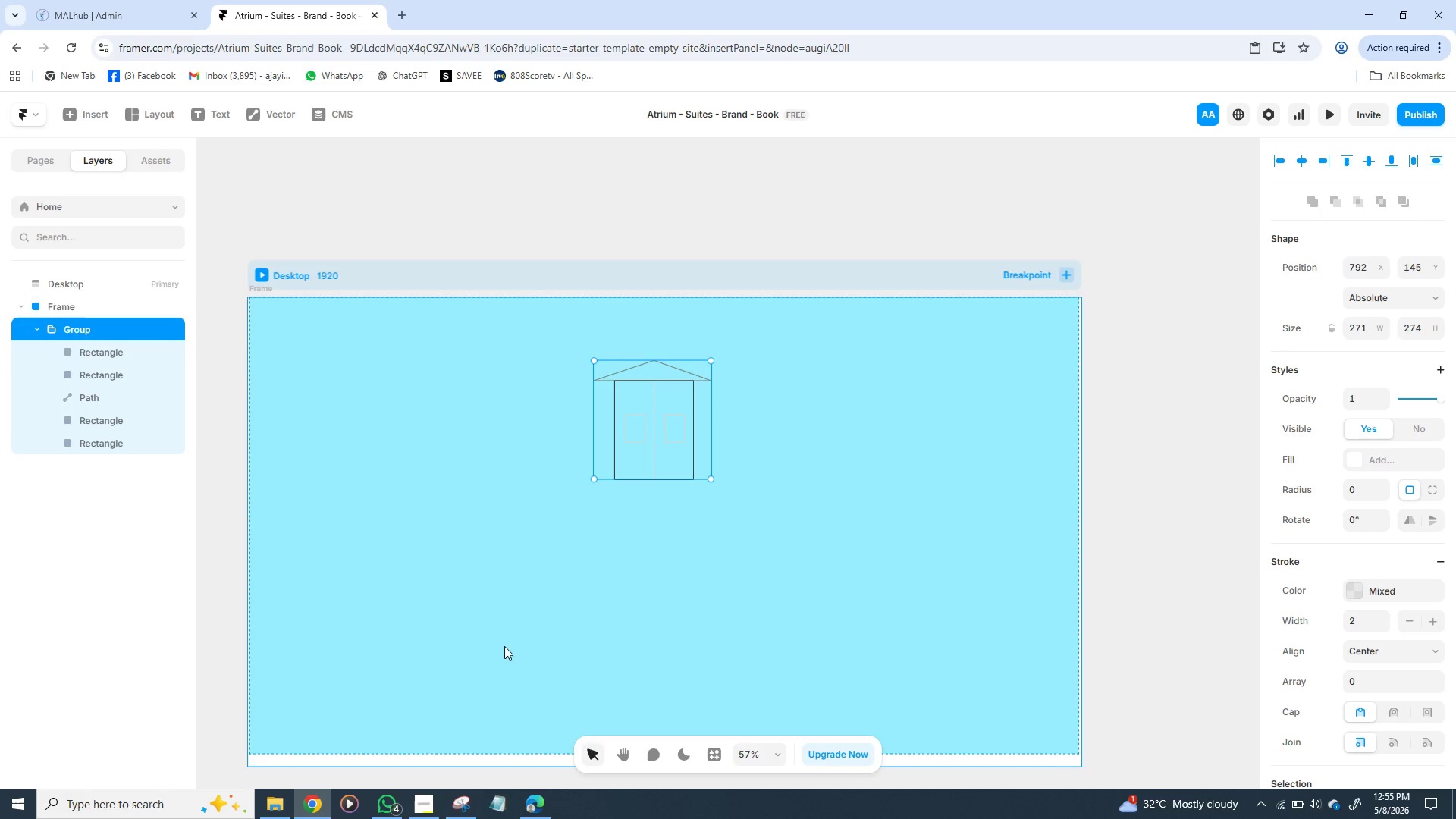 
left_click([531, 613])
 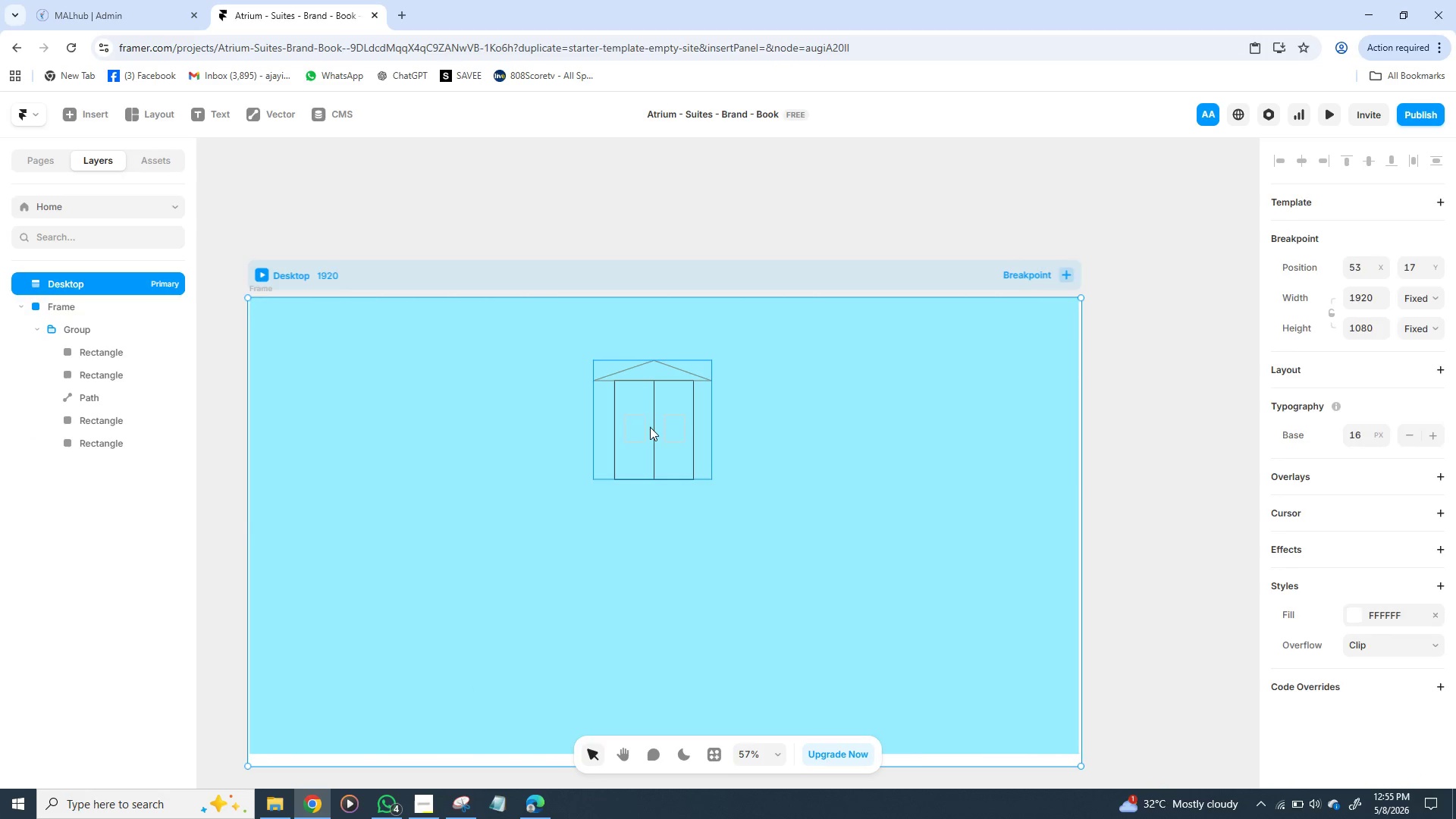 
left_click_drag(start_coordinate=[651, 427], to_coordinate=[635, 428])
 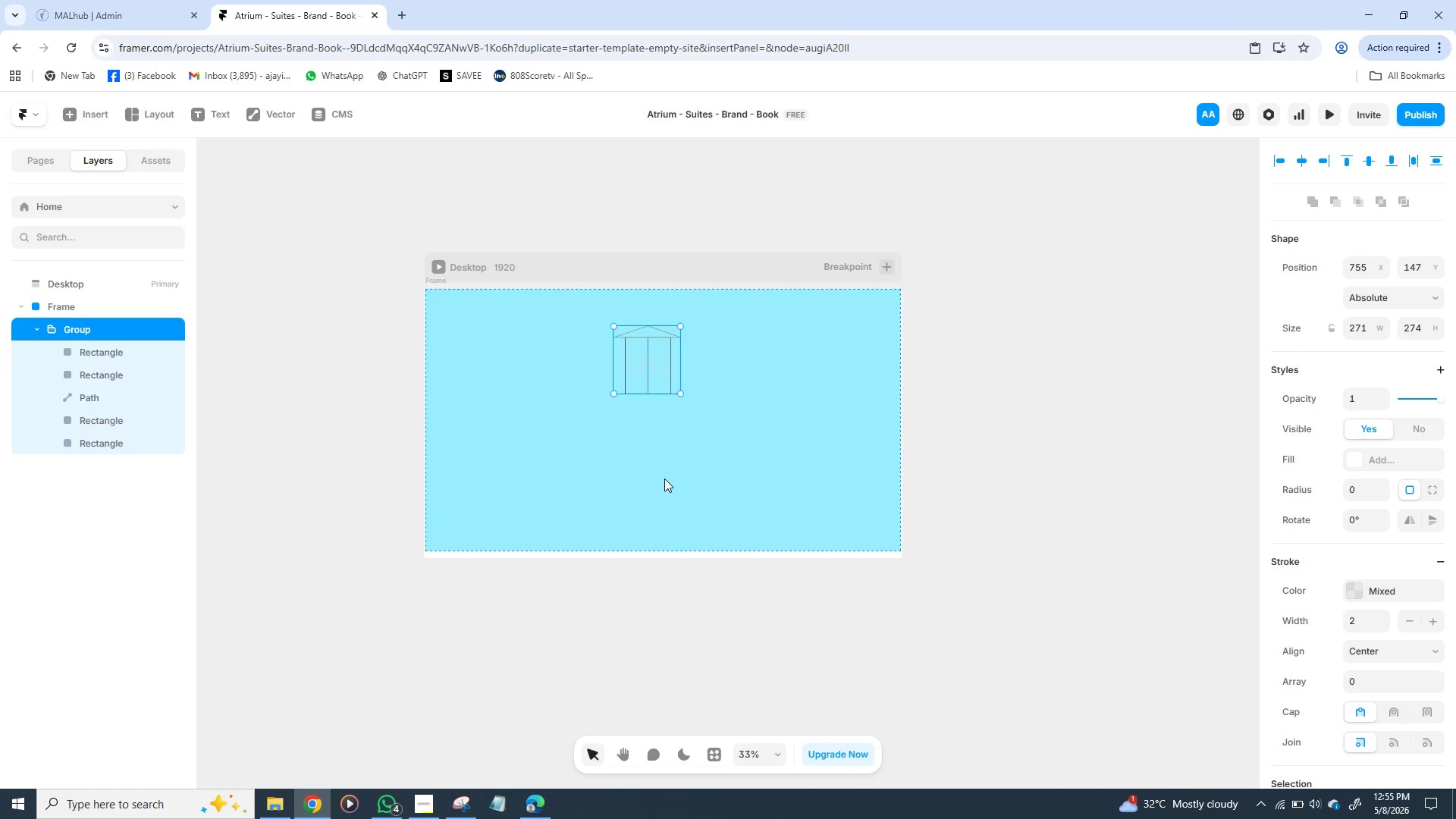 
wait(37.17)
 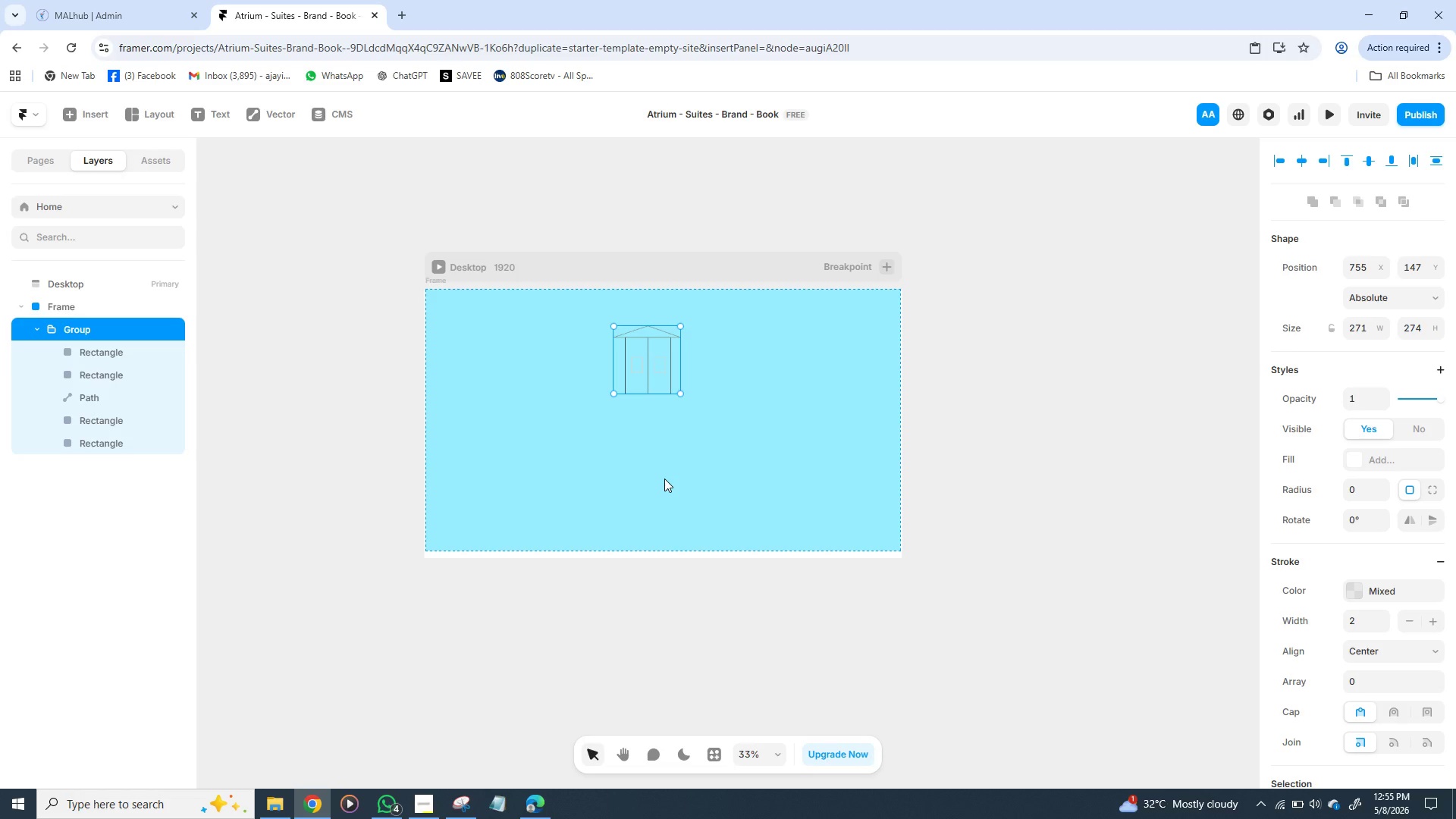 
left_click([661, 329])
 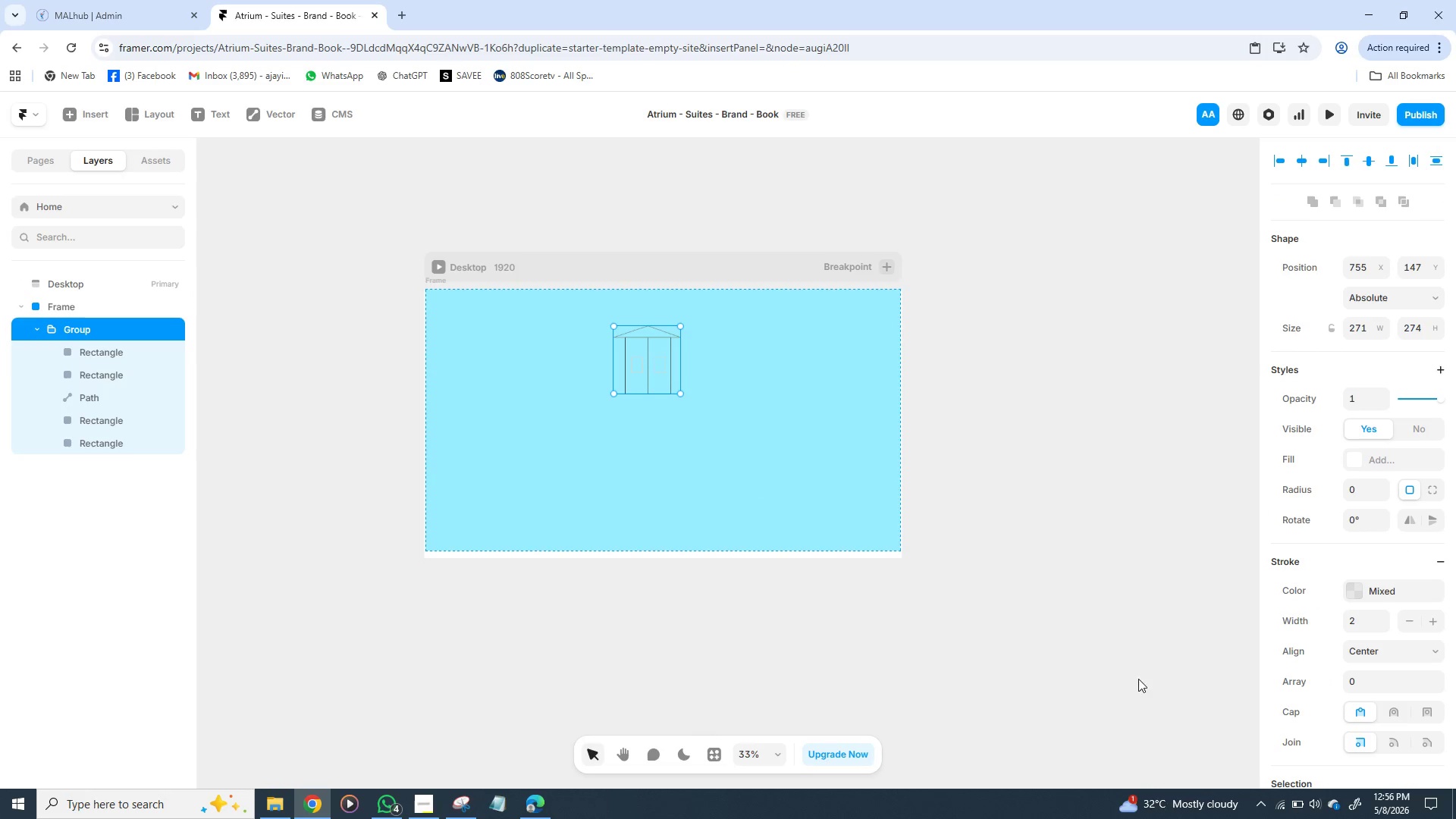 
scroll: coordinate [1316, 610], scroll_direction: down, amount: 4.0
 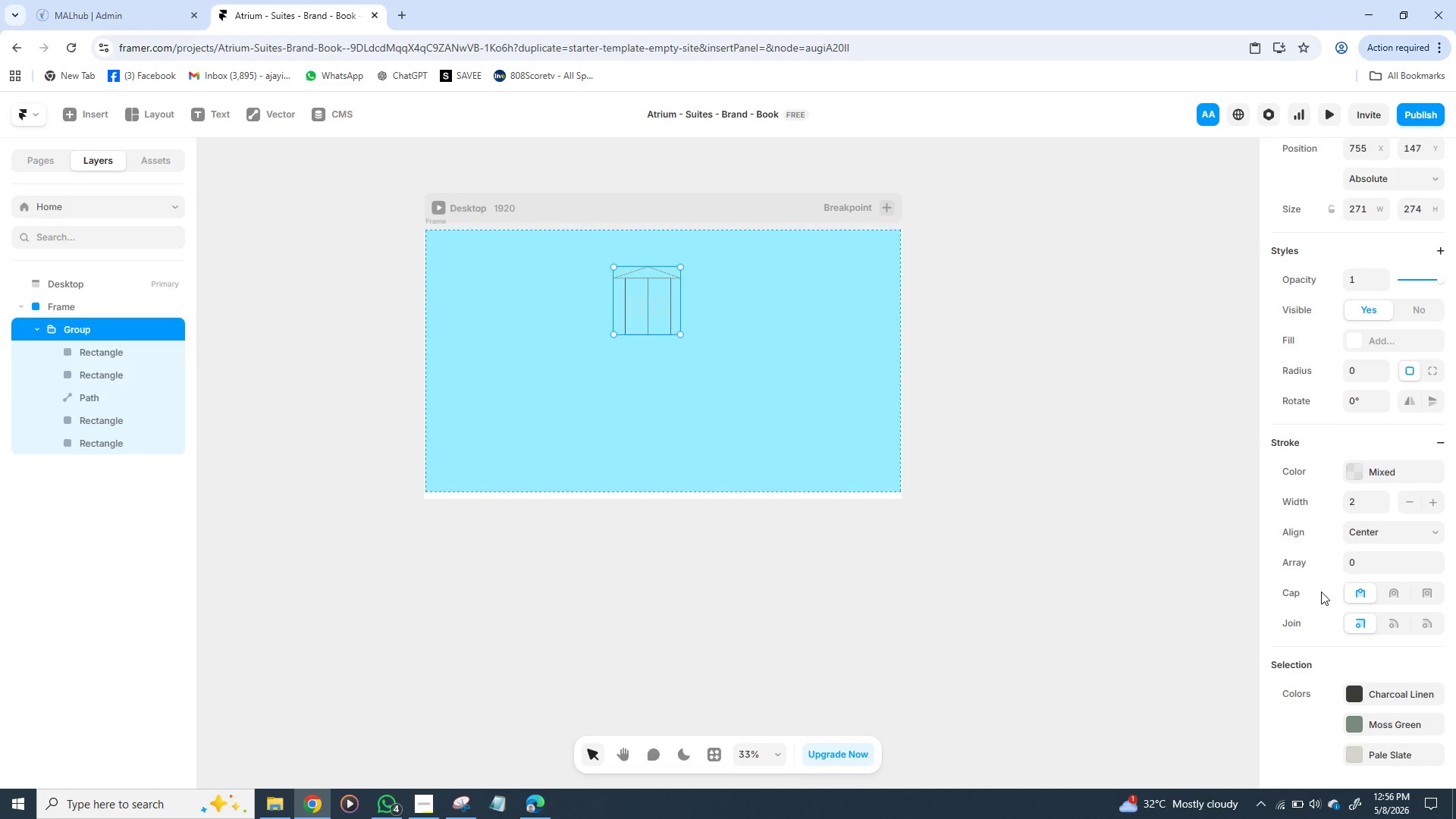 
scroll: coordinate [1321, 592], scroll_direction: none, amount: 0.0
 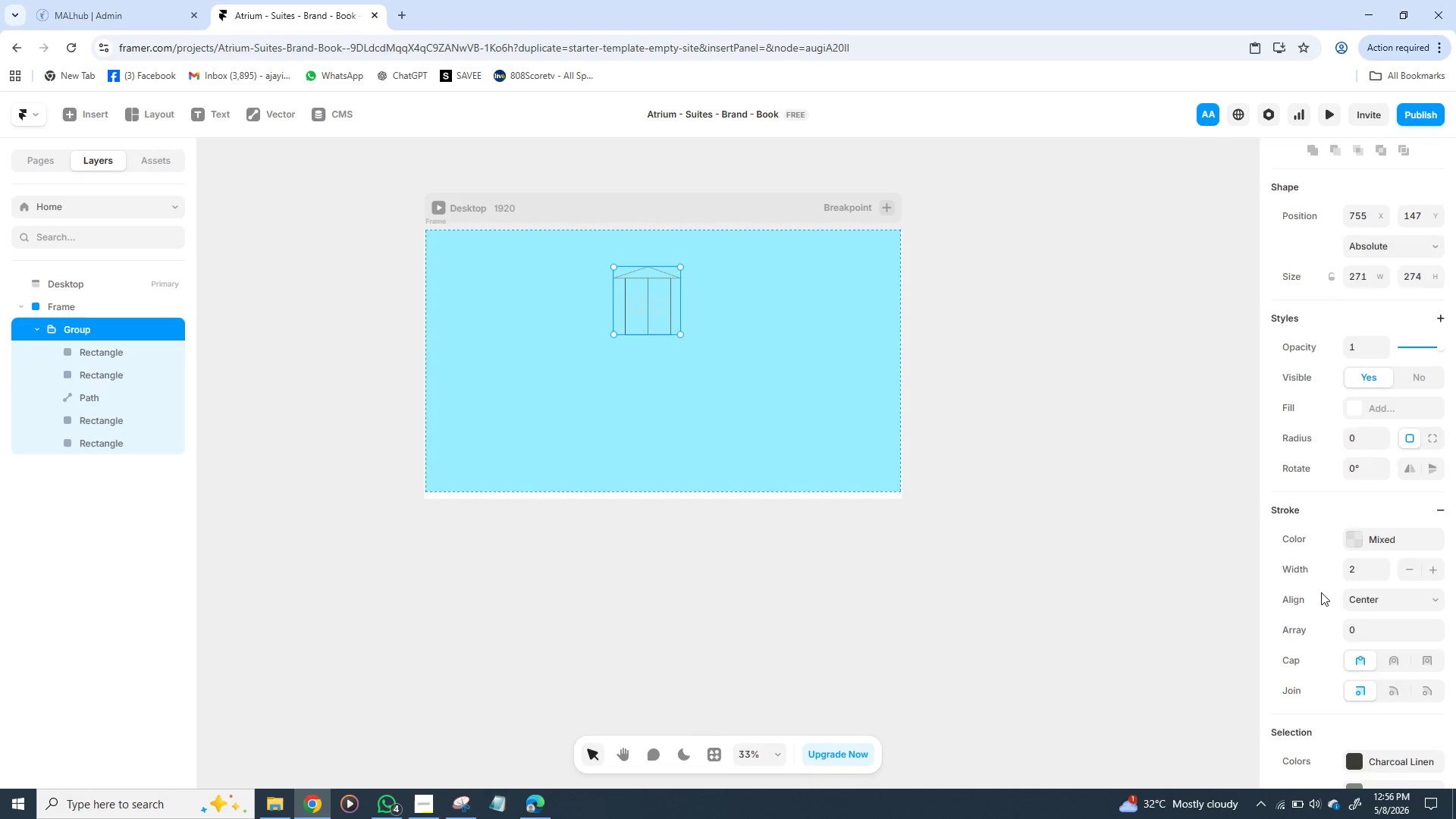 
scroll: coordinate [1321, 592], scroll_direction: down, amount: 2.0
 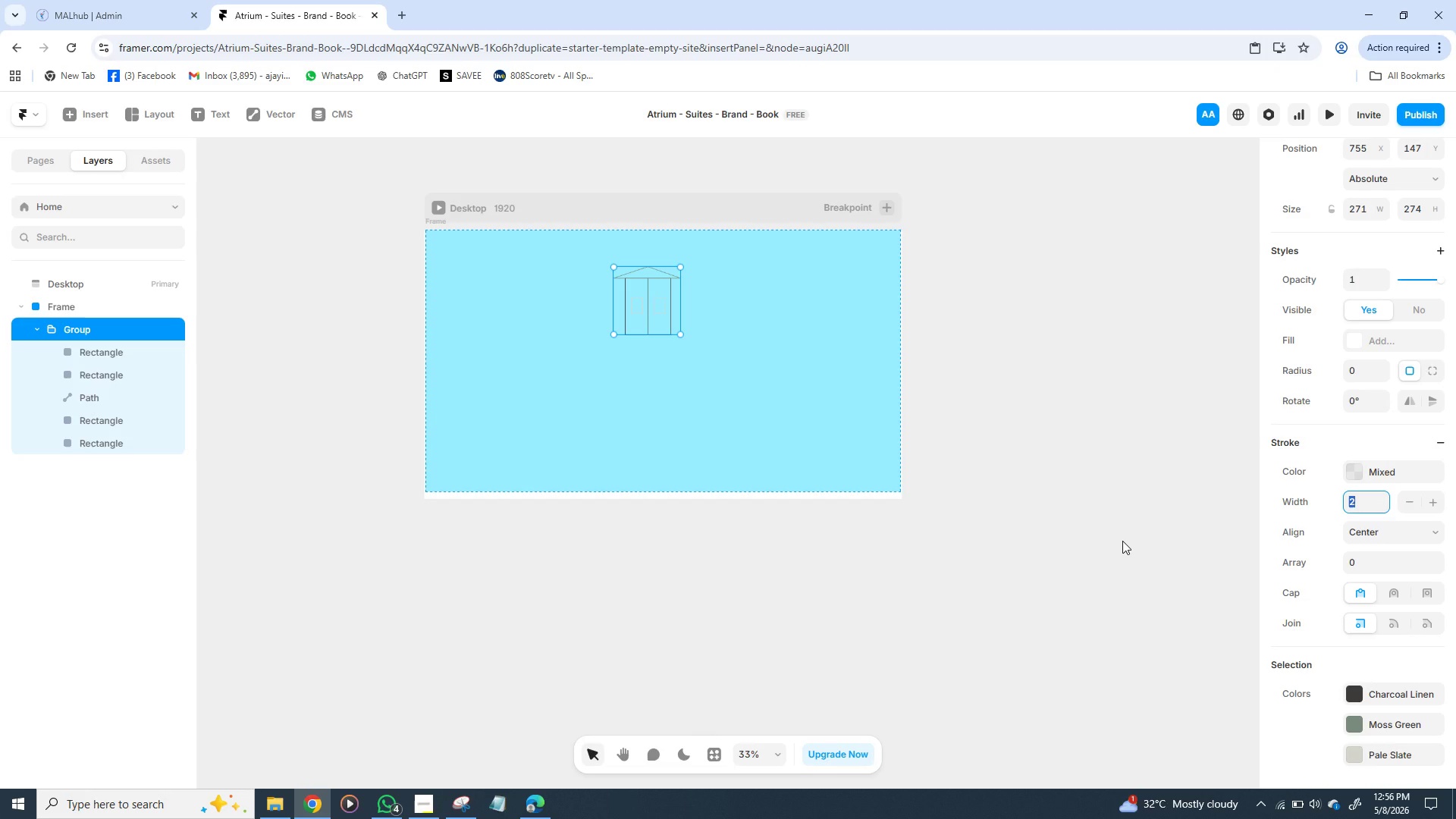 
key(3)
 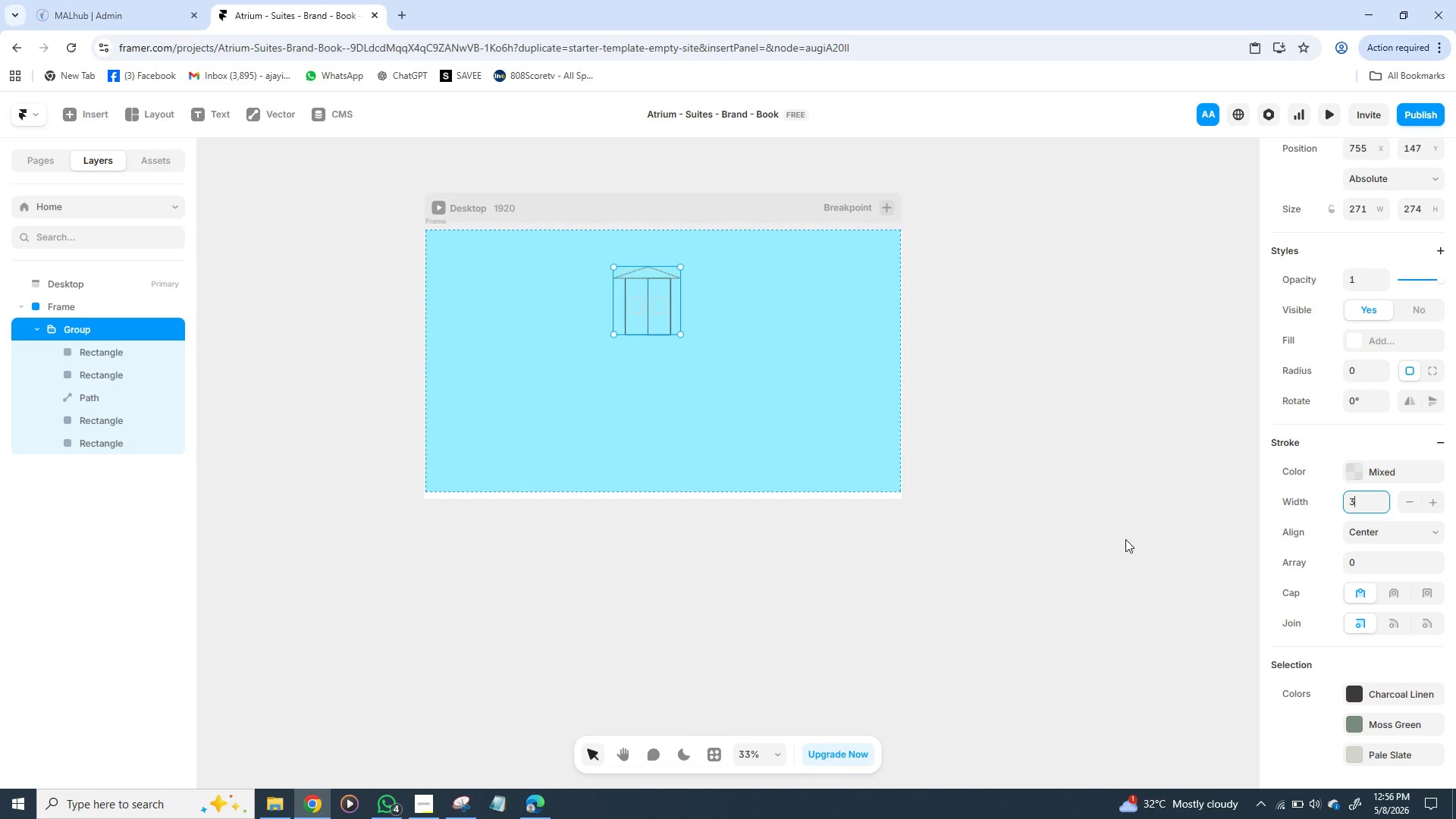 
key(Enter)
 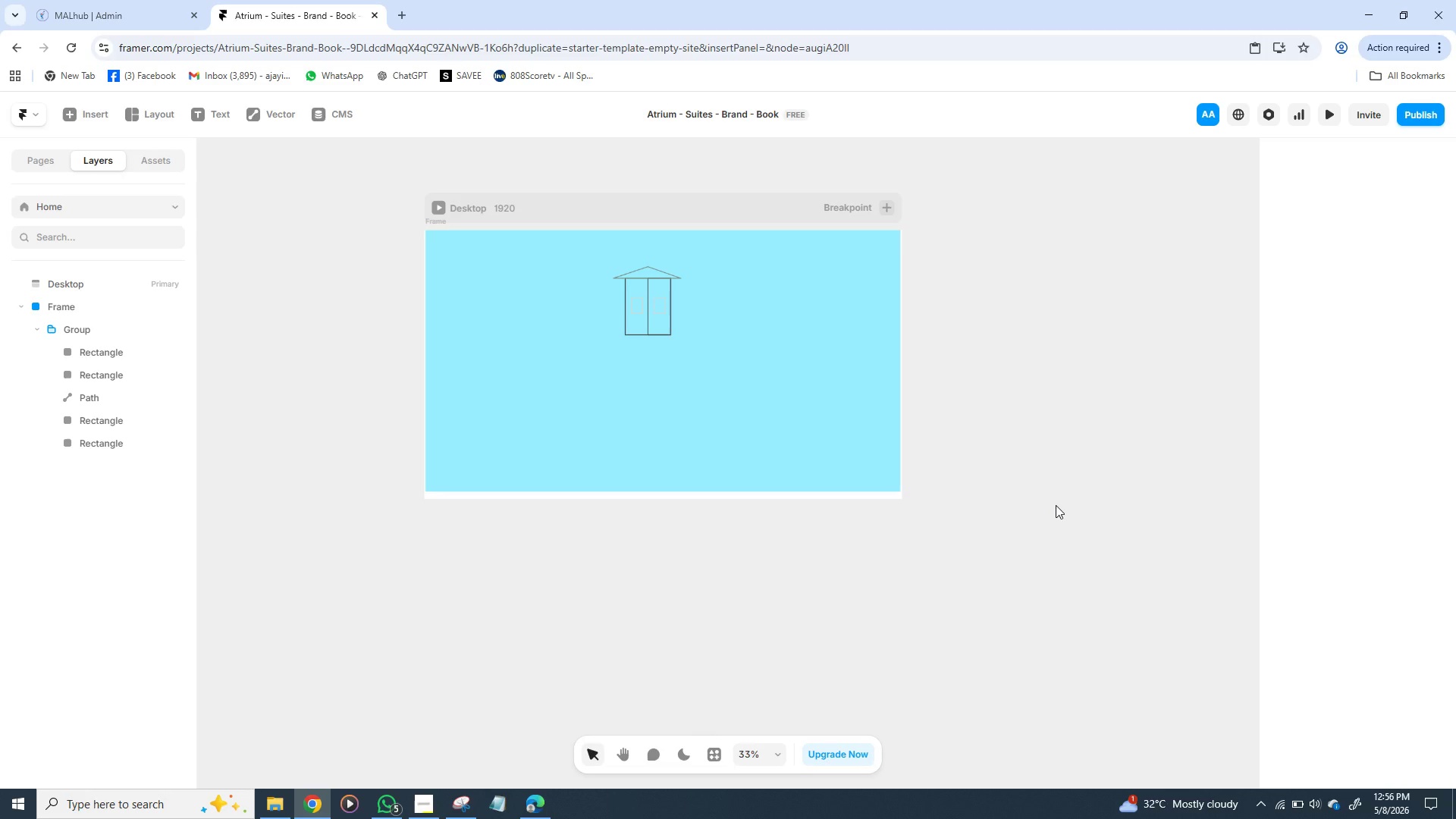 
wait(45.8)
 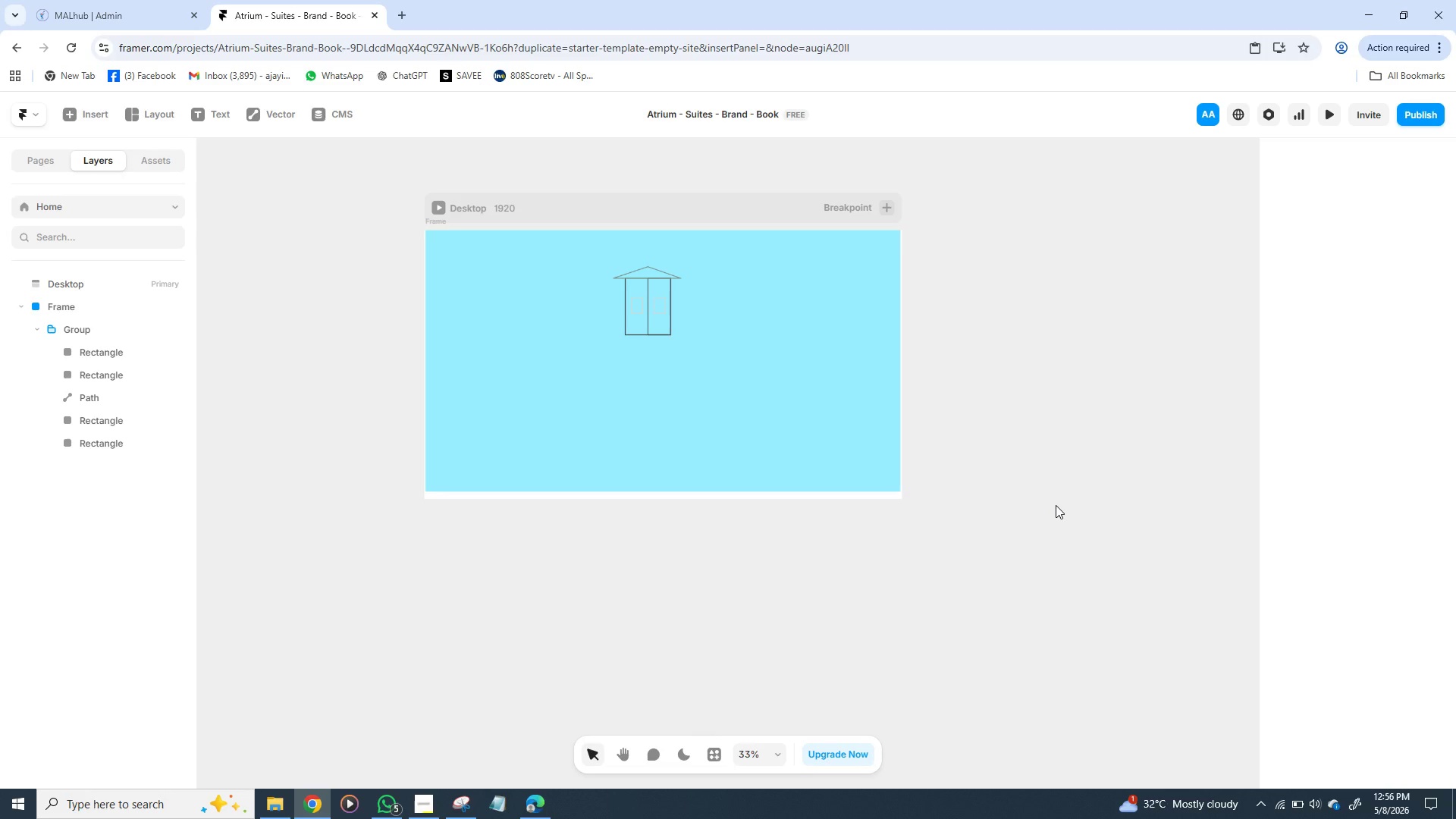 
left_click_drag(start_coordinate=[651, 335], to_coordinate=[654, 312])
 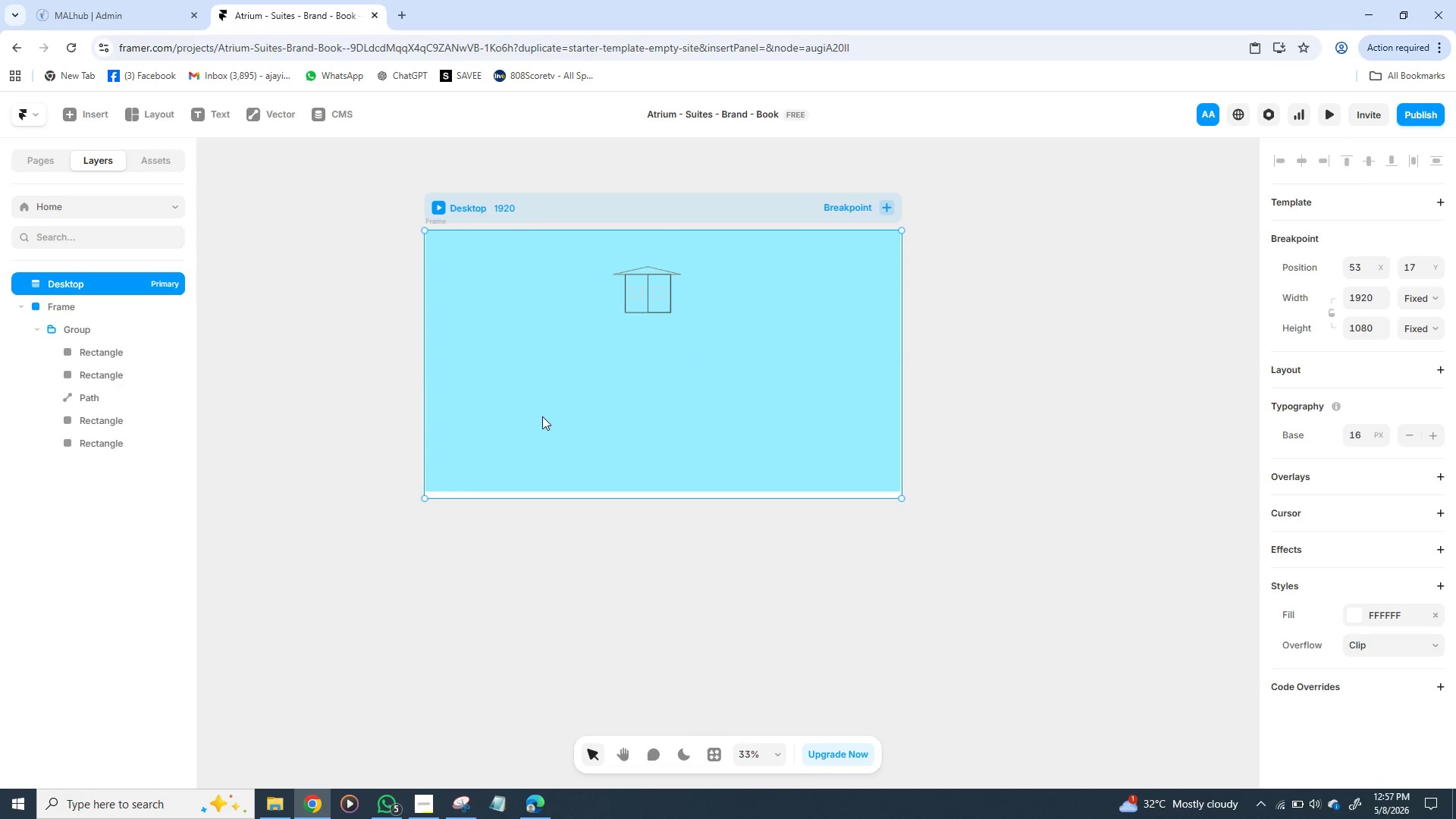 
wait(5.77)
 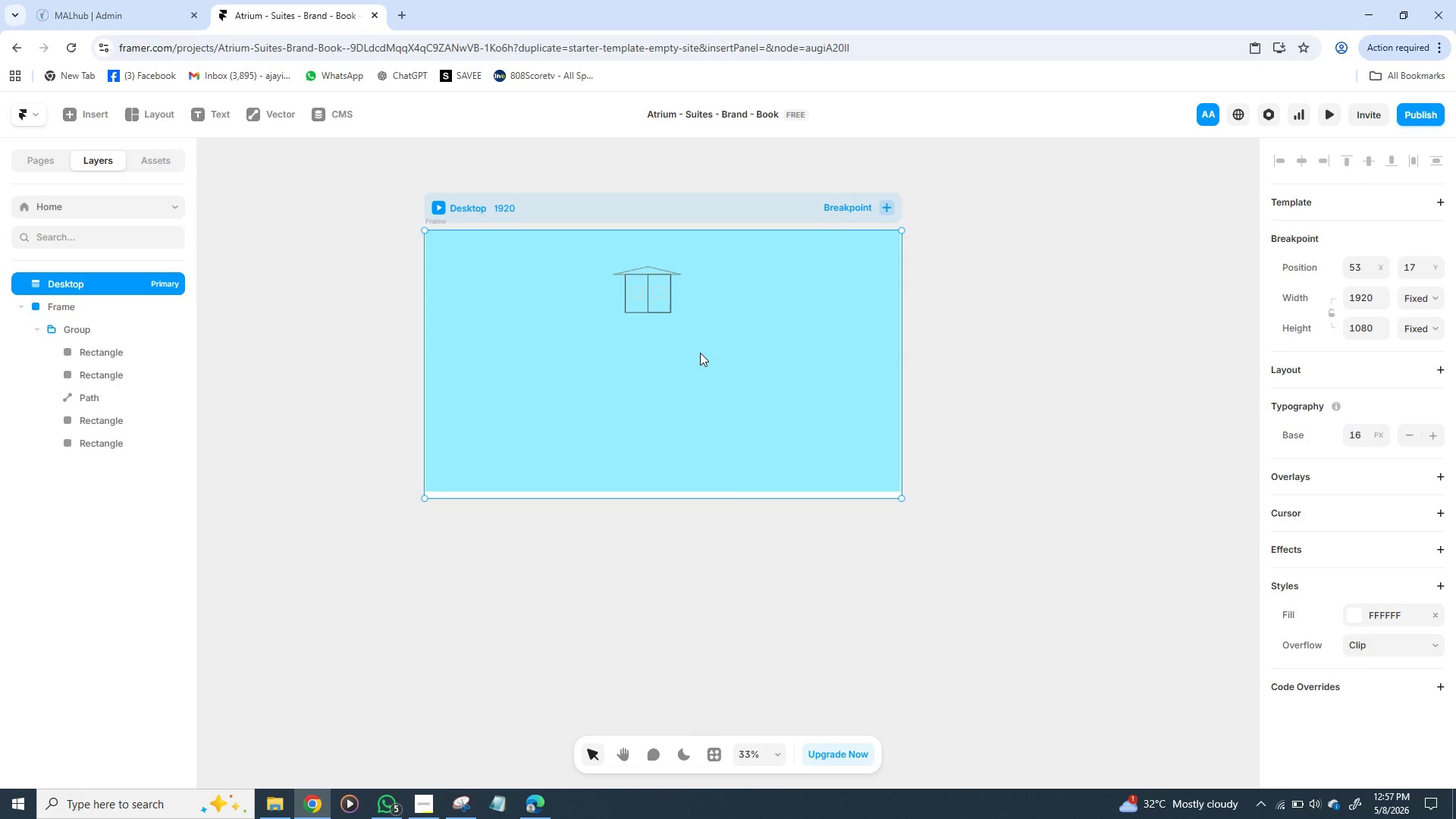 
key(T)
 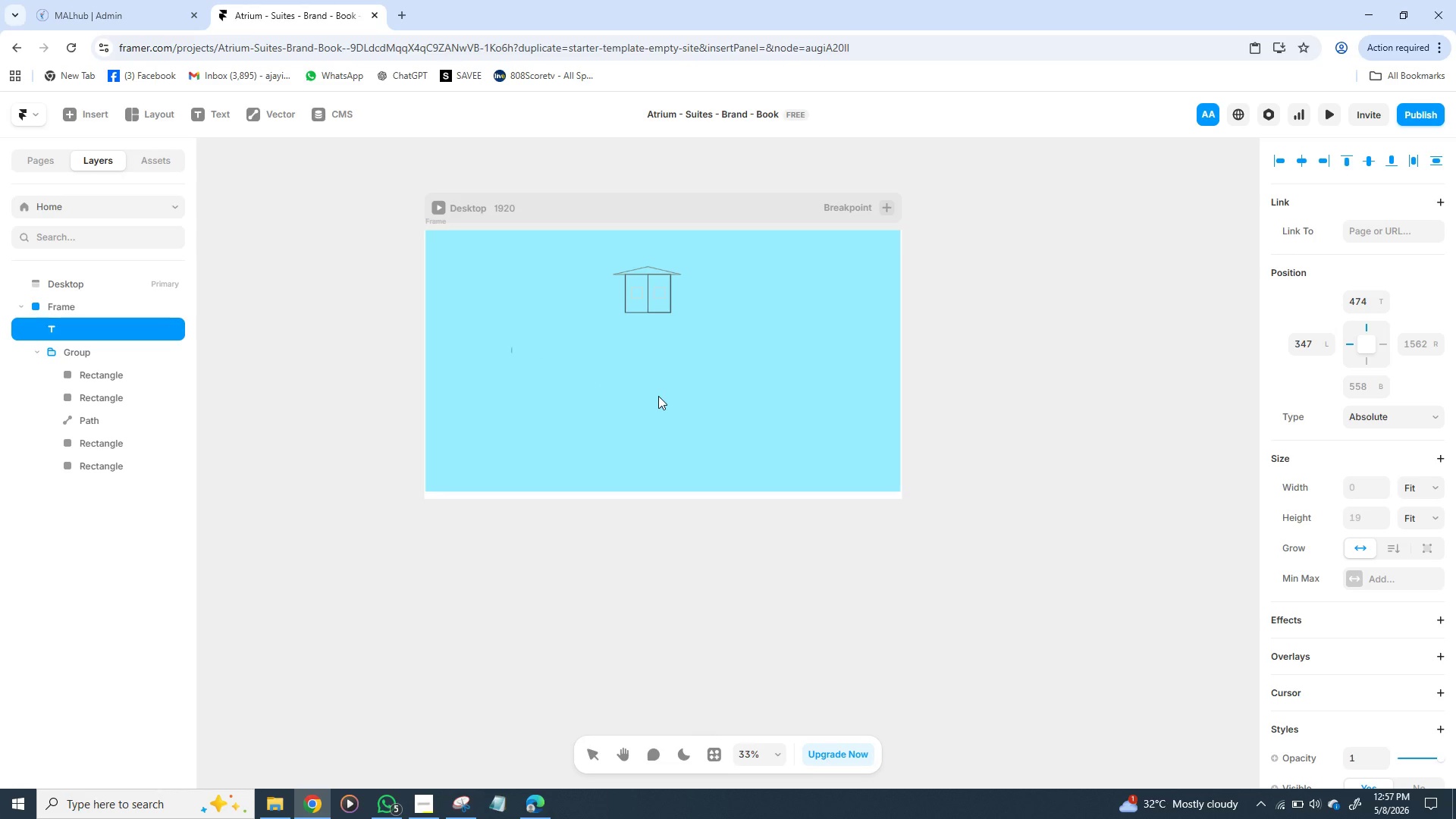 
wait(7.92)
 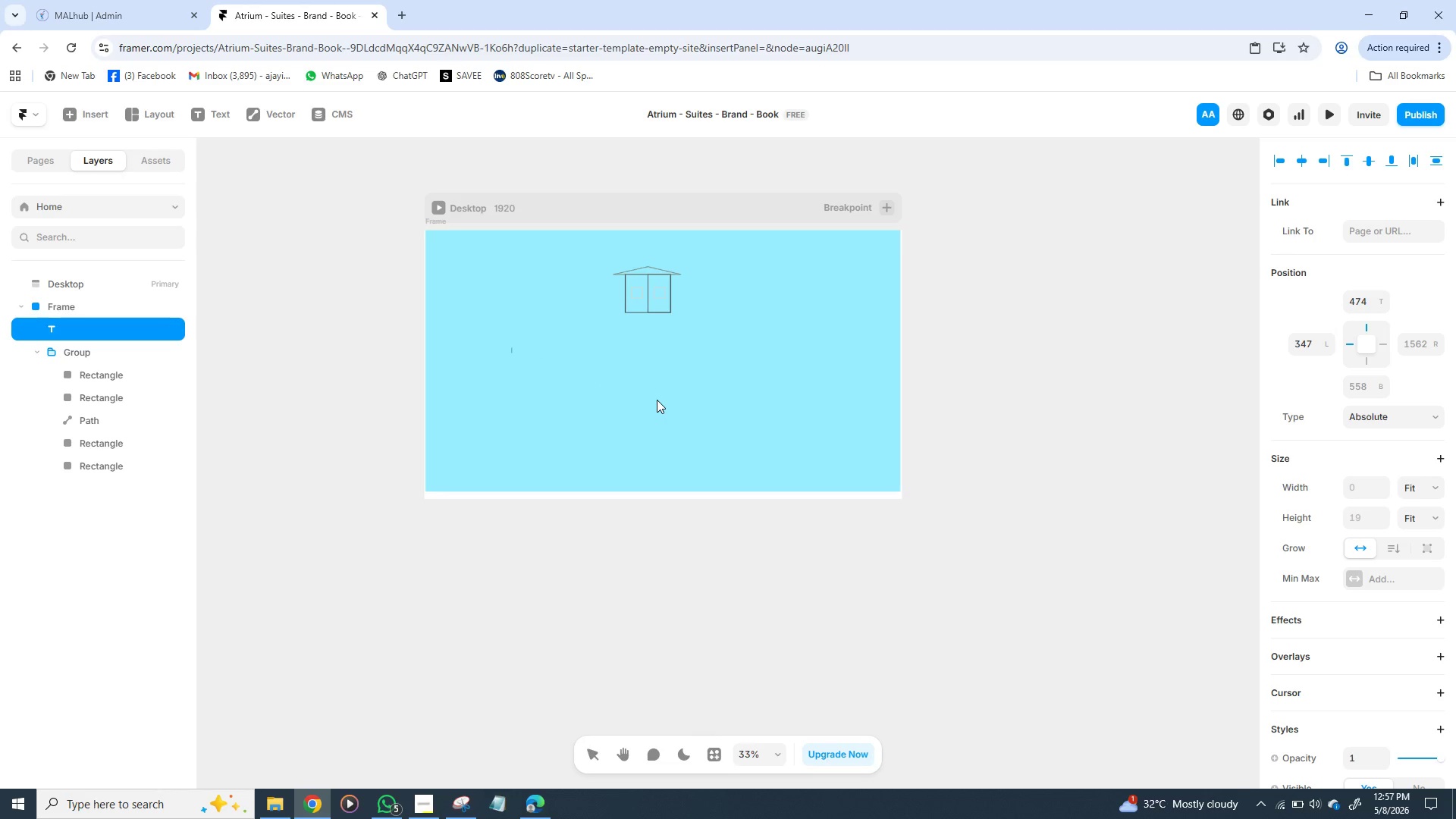 
type(TH)
 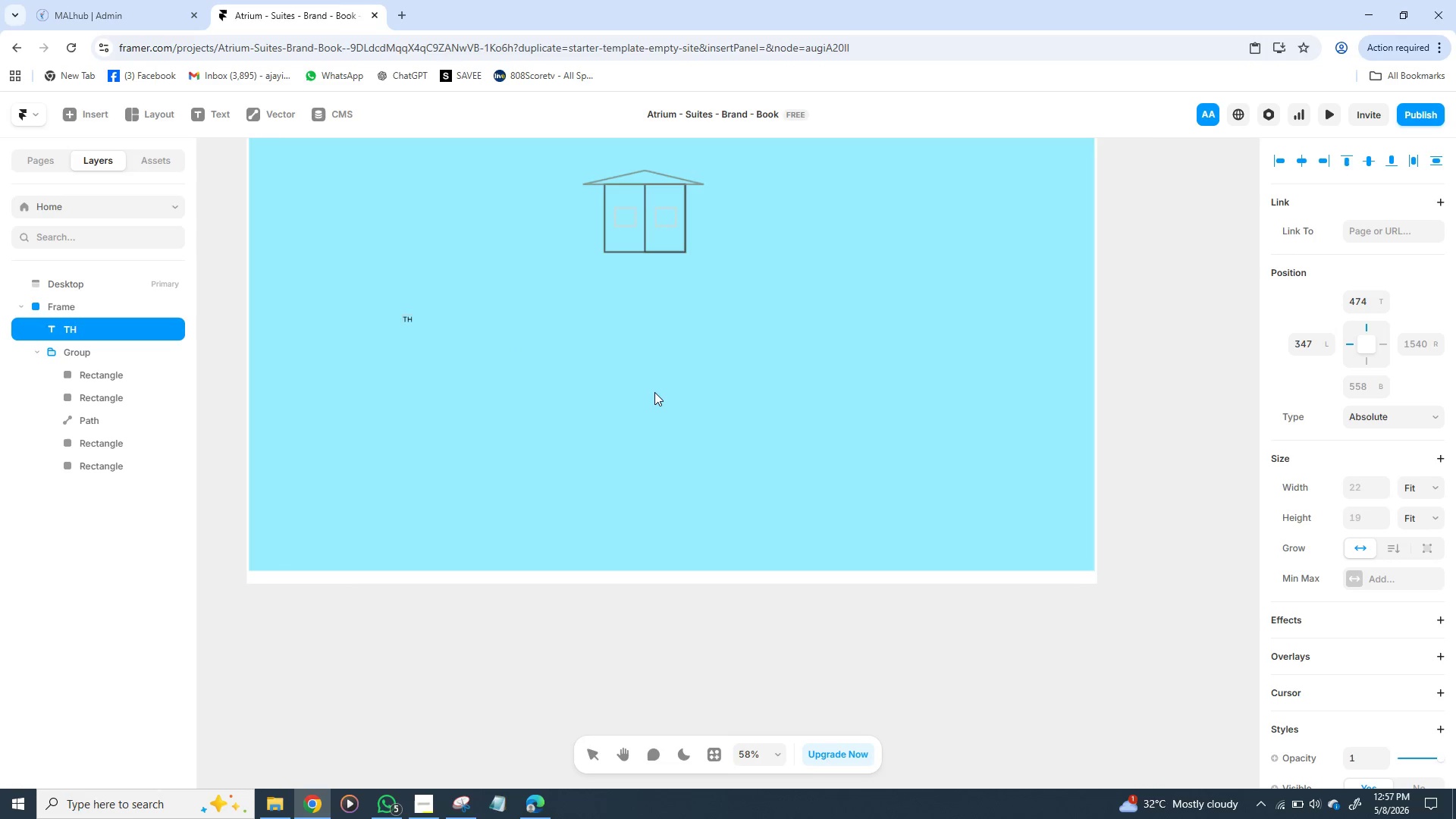 
wait(5.06)
 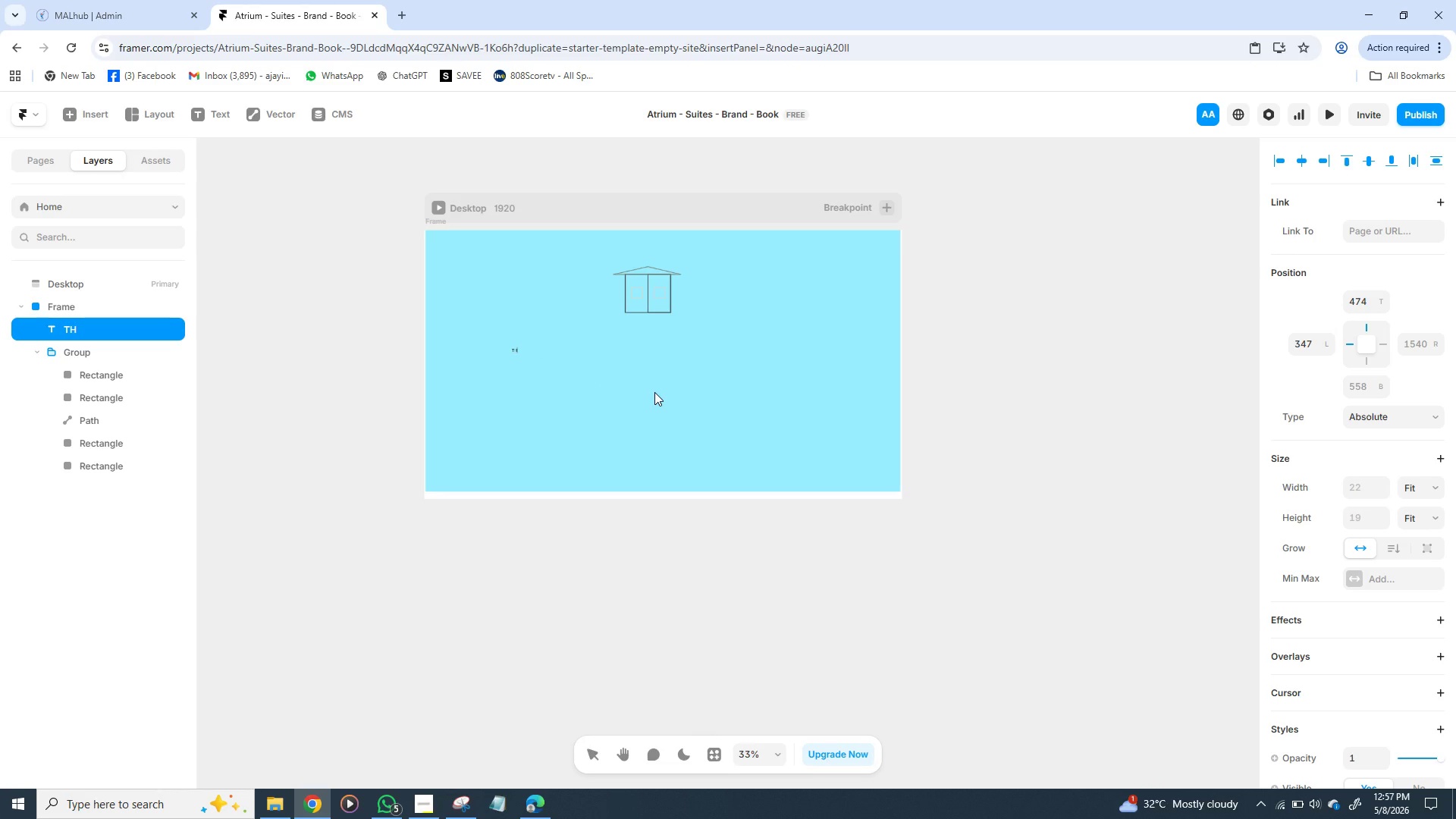 
key(E)
 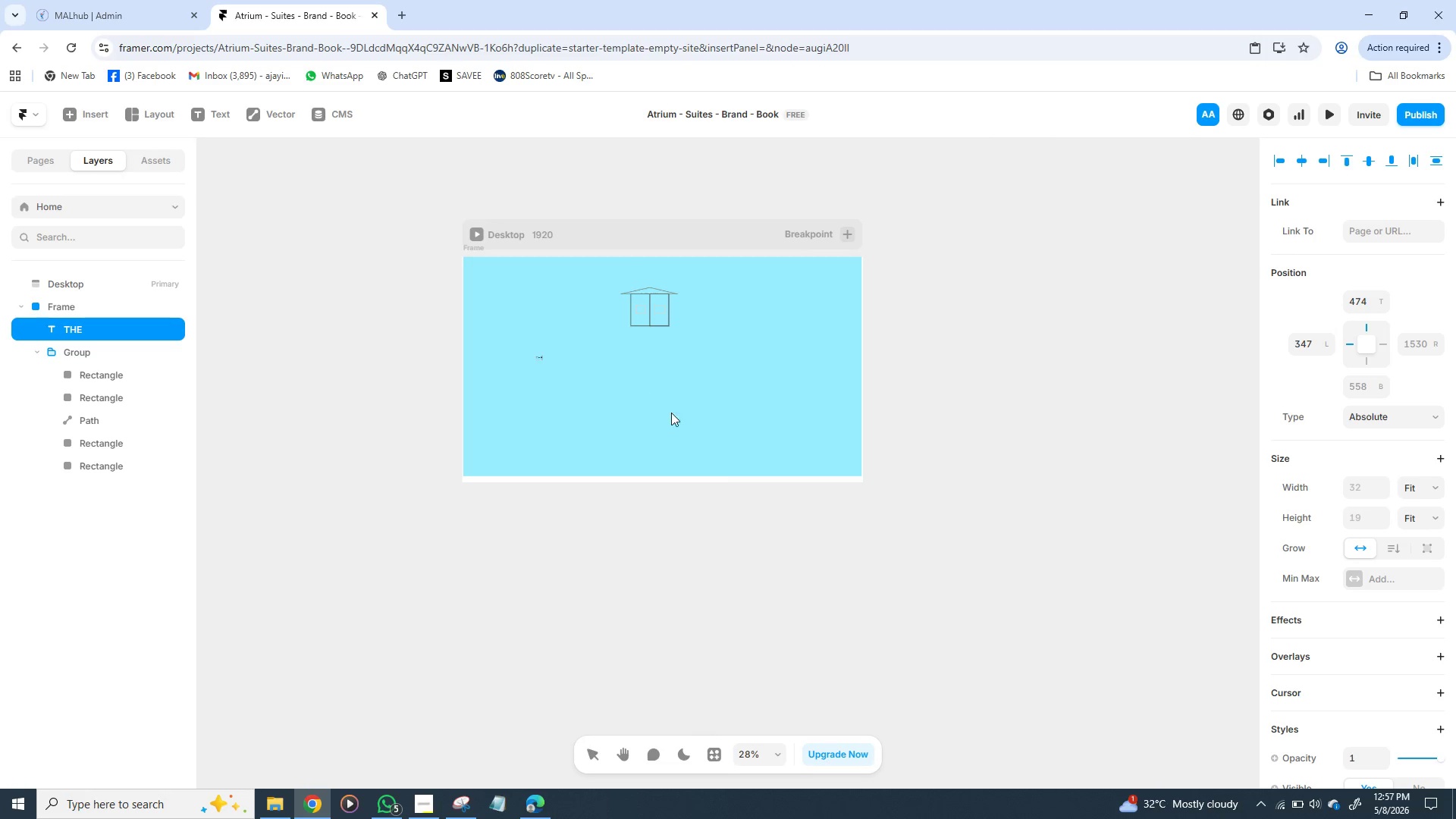 
left_click([742, 560])
 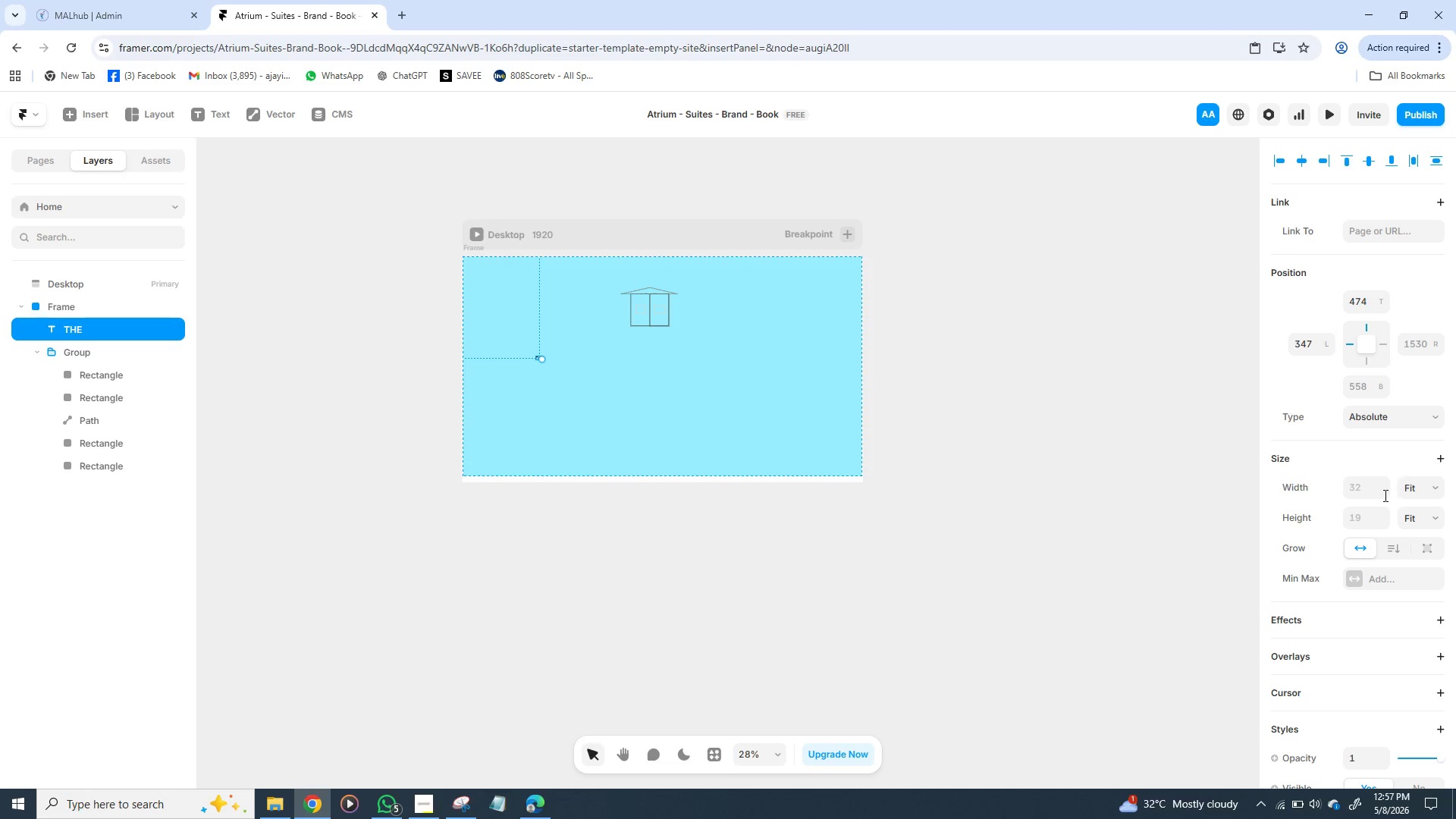 
scroll: coordinate [1325, 485], scroll_direction: down, amount: 3.0
 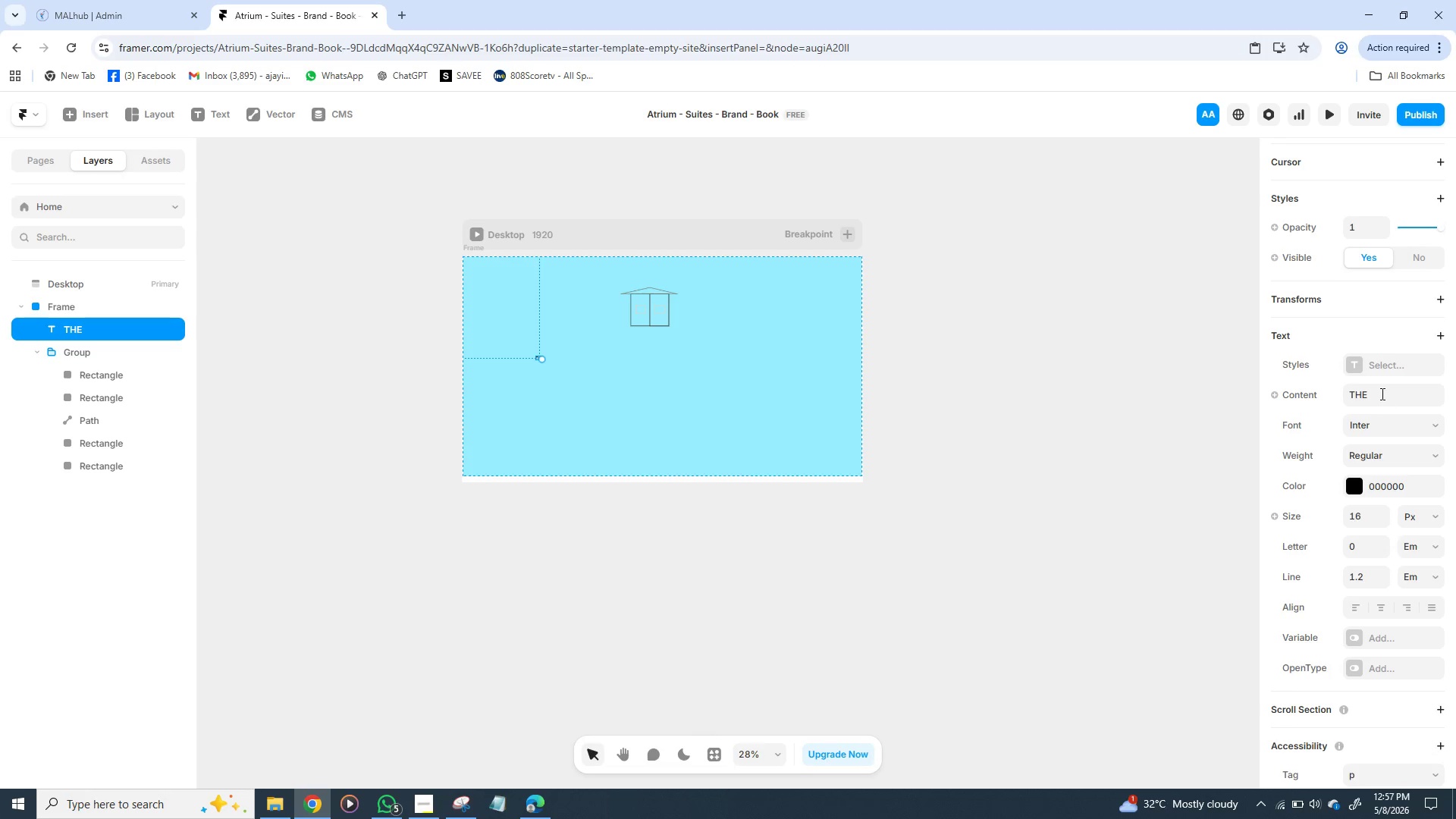 
left_click([1356, 369])
 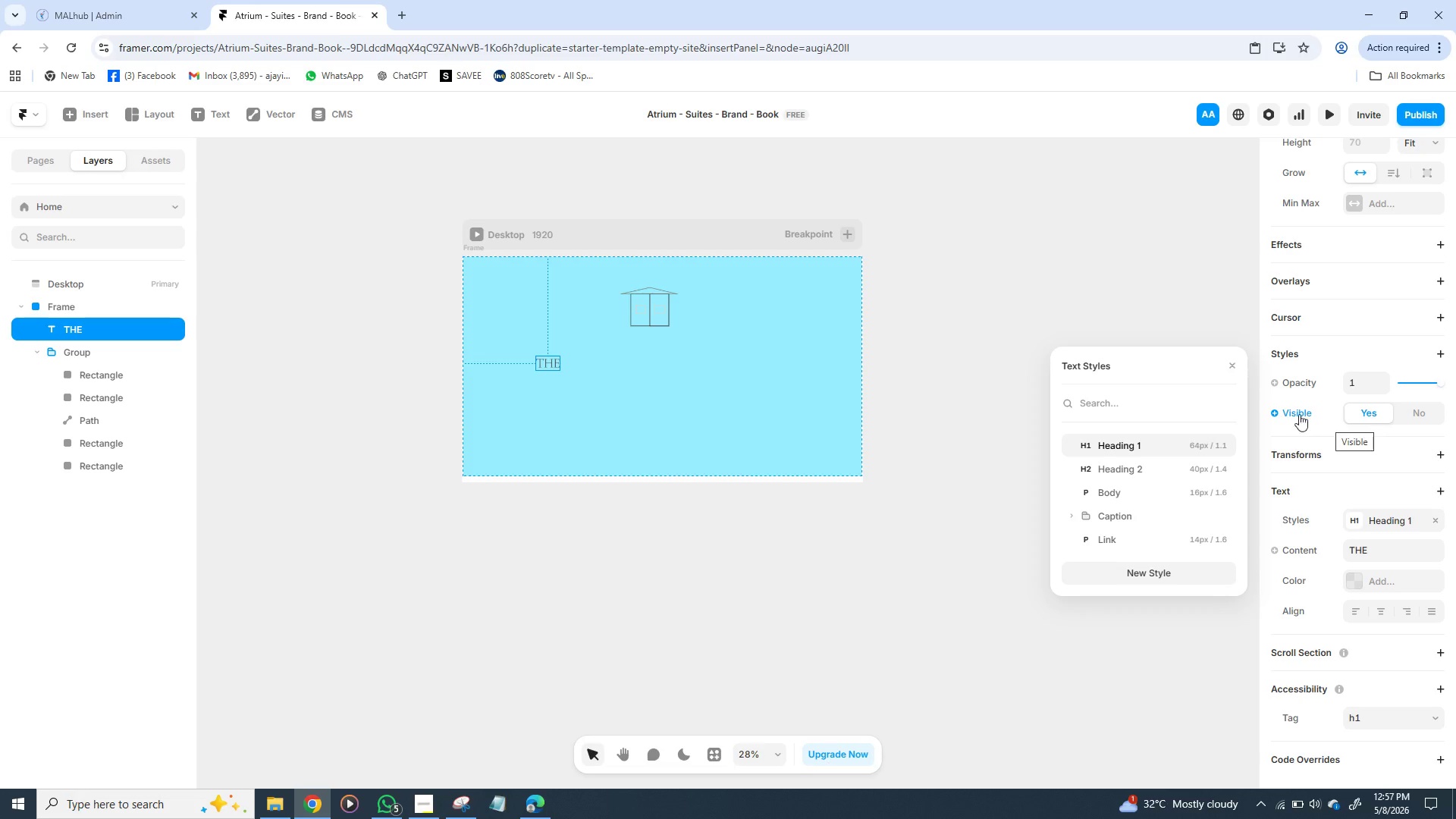 
wait(13.31)
 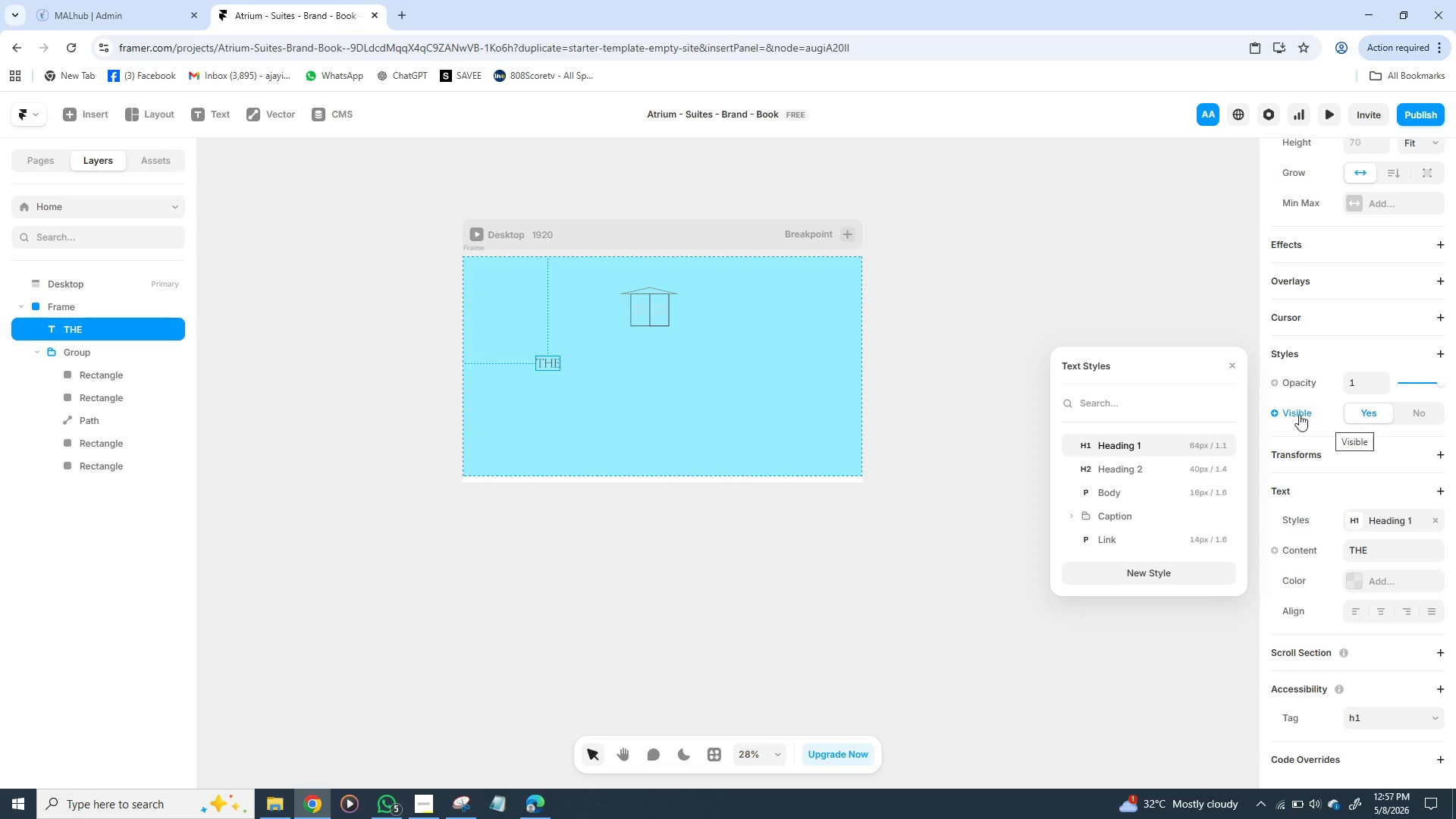 
left_click_drag(start_coordinate=[549, 359], to_coordinate=[648, 355])
 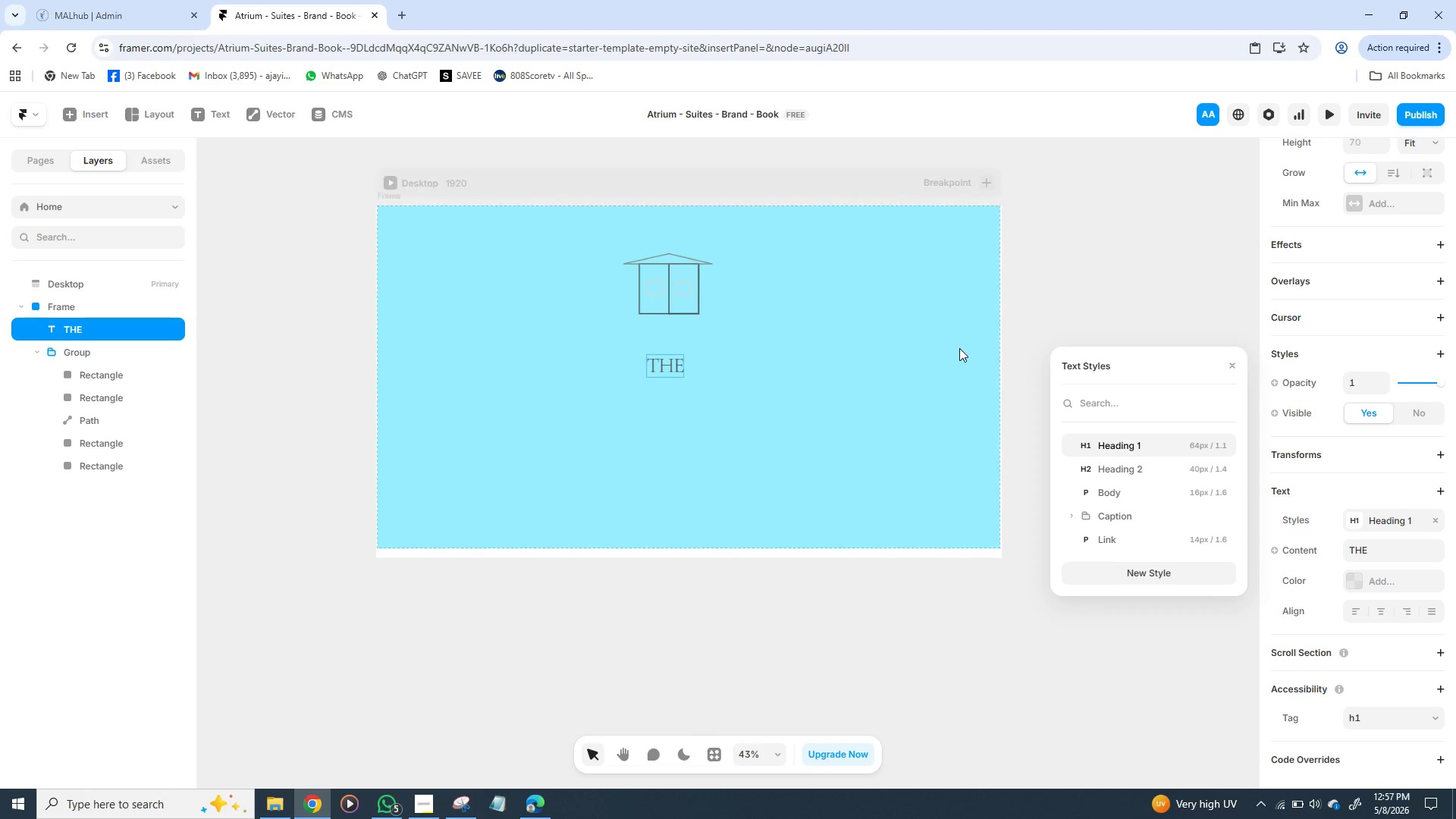 
wait(10.92)
 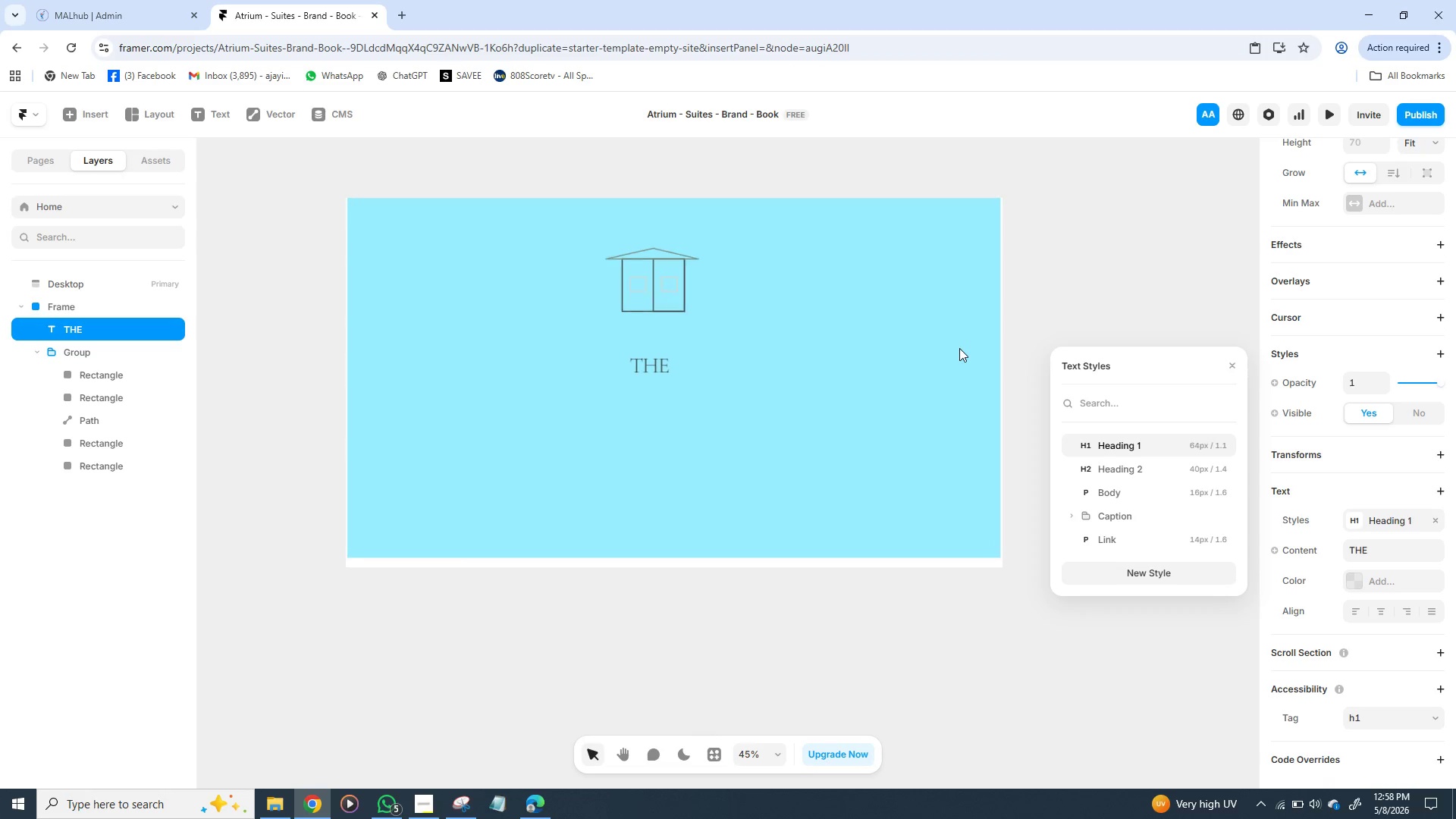 
key(Shift+D)
 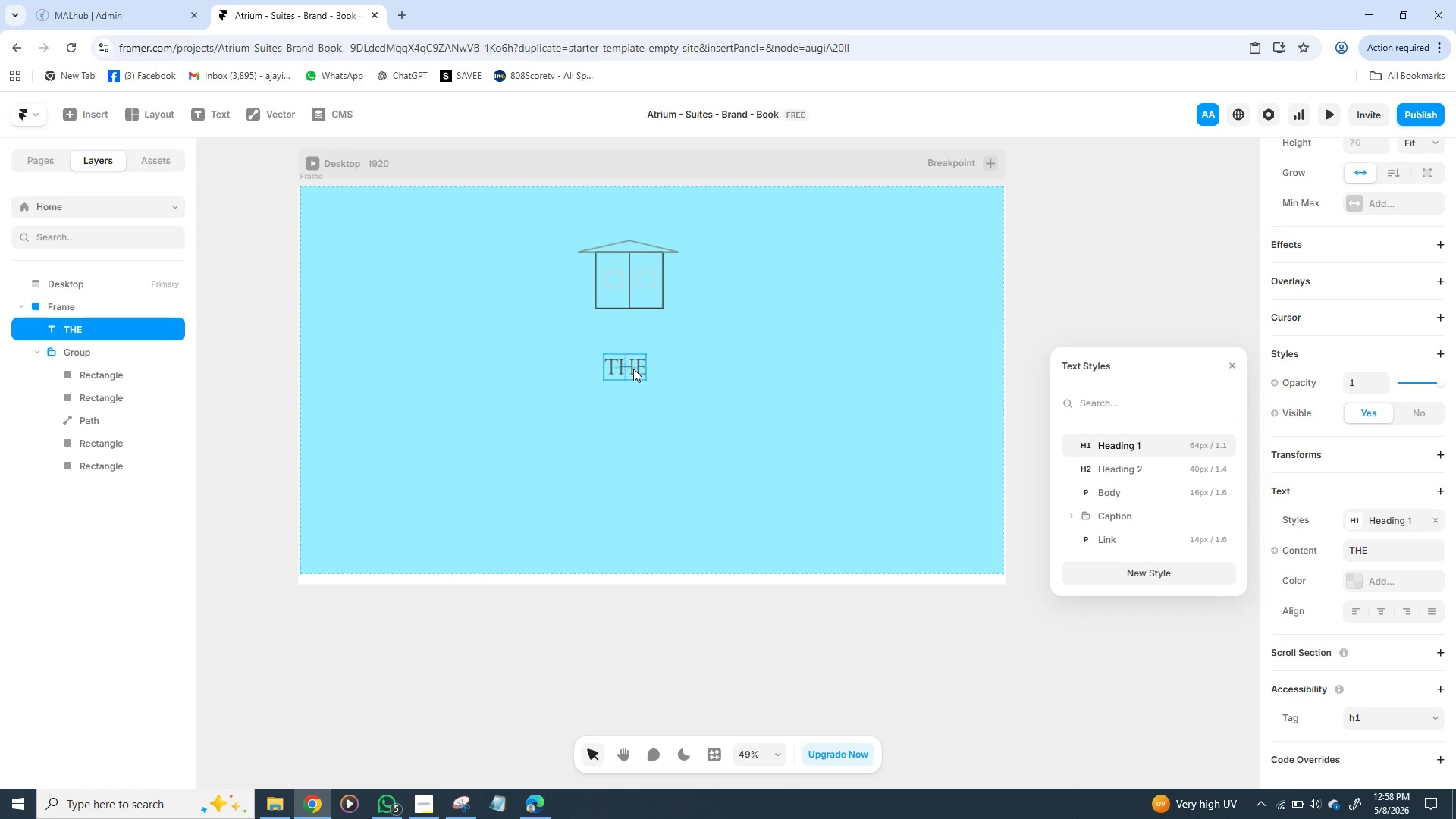 
left_click_drag(start_coordinate=[632, 368], to_coordinate=[643, 356])
 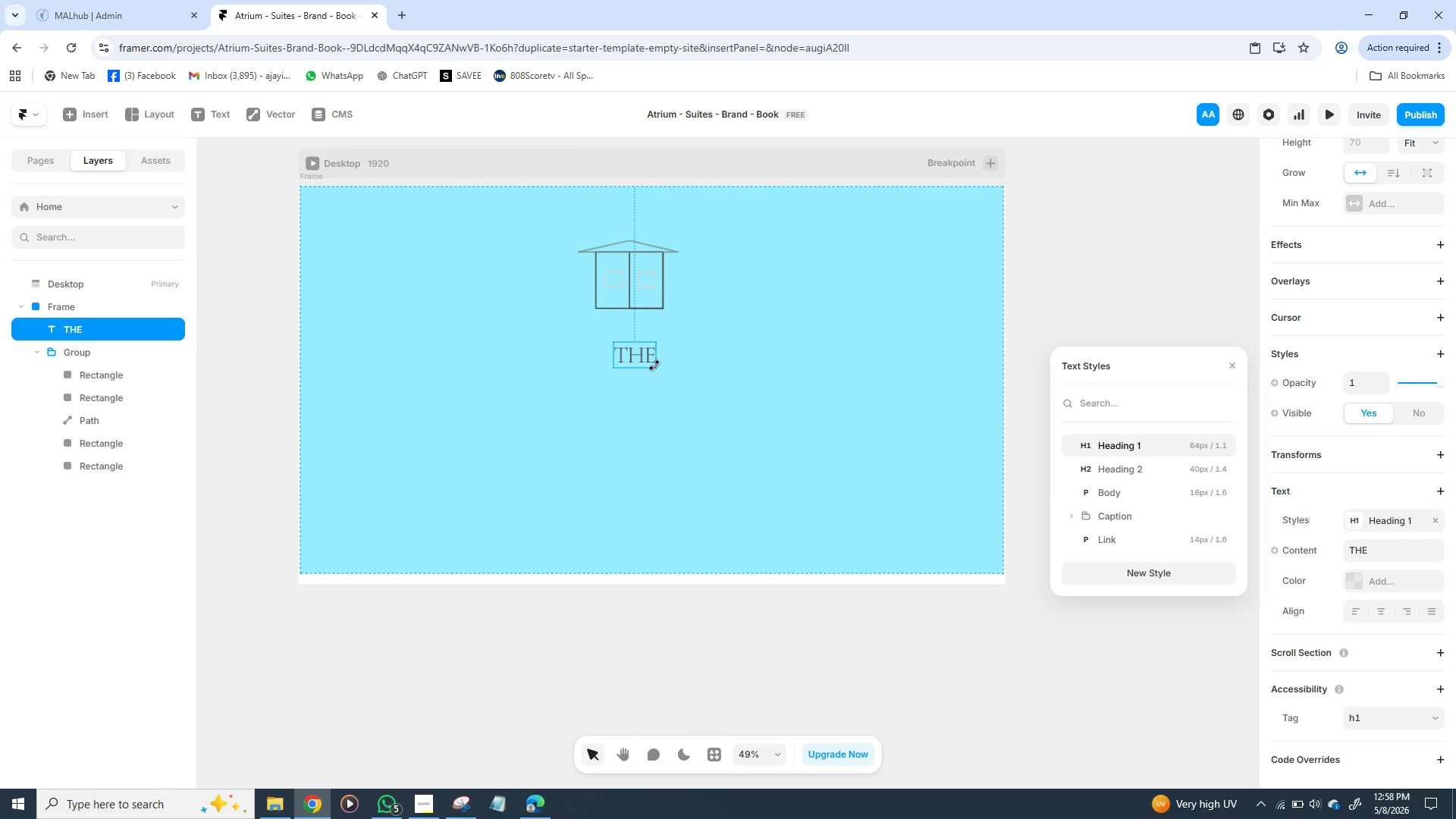 
key(Control+D)
 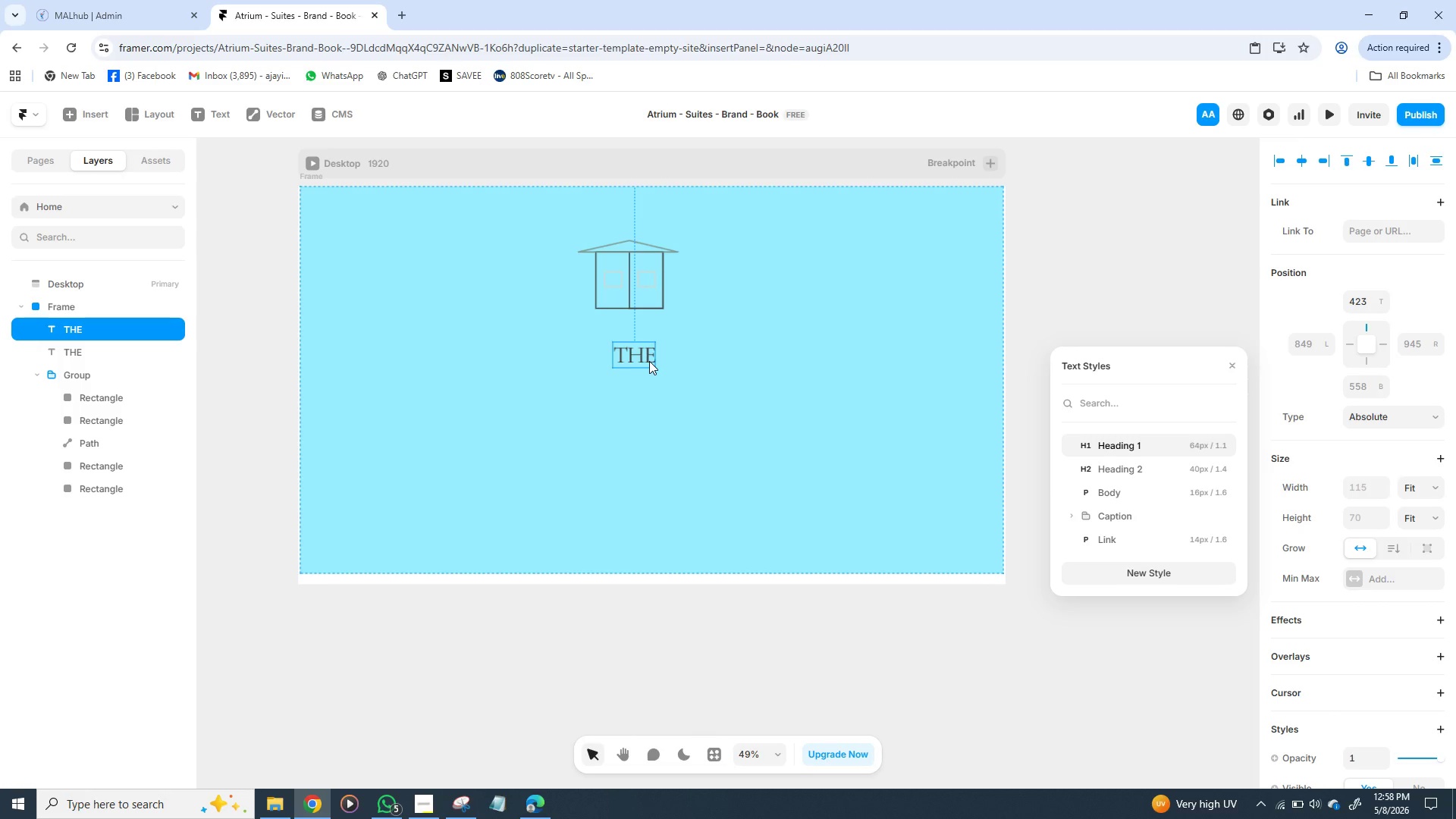 
left_click_drag(start_coordinate=[649, 361], to_coordinate=[648, 395])
 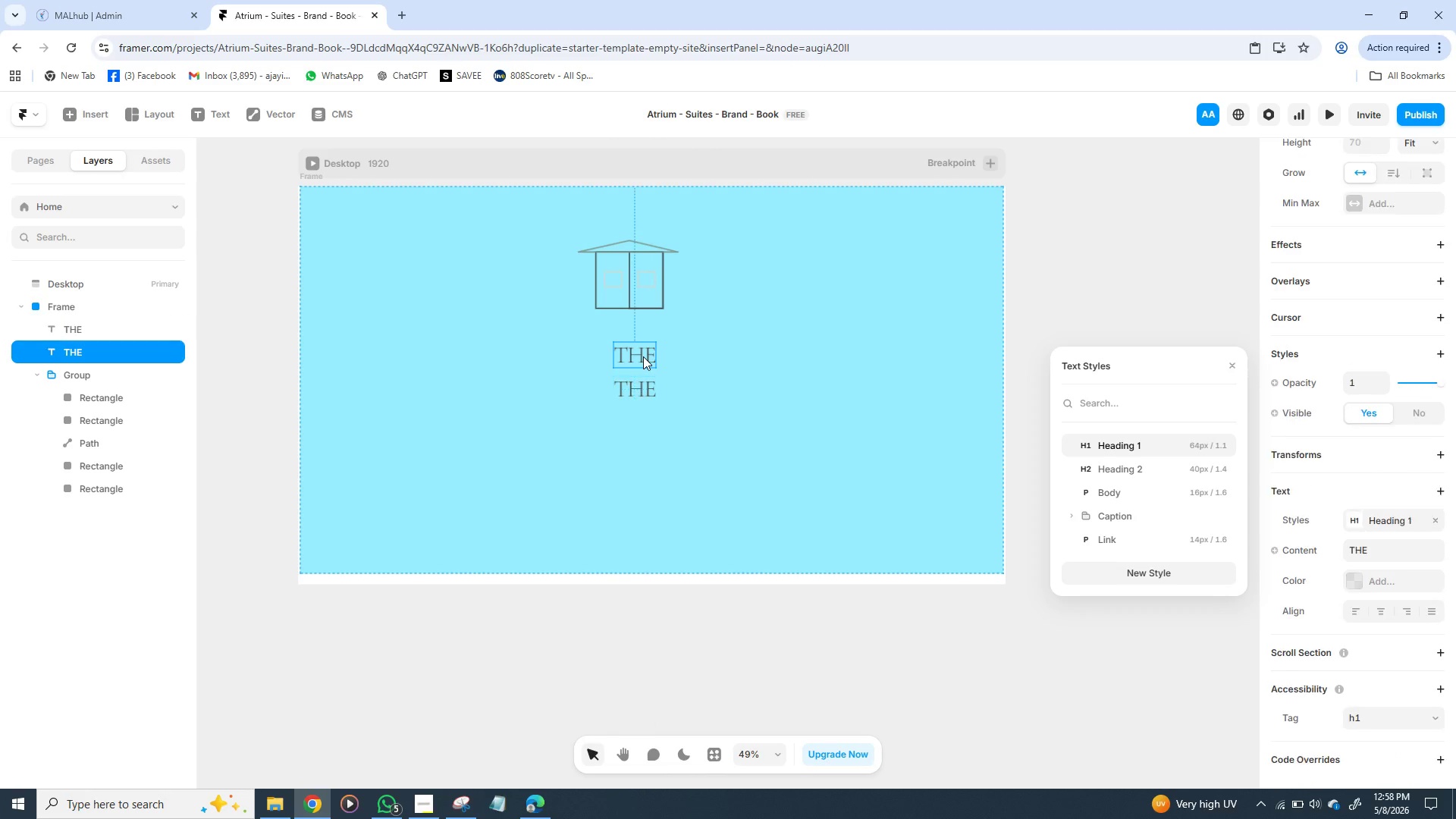 
left_click_drag(start_coordinate=[643, 356], to_coordinate=[636, 349])
 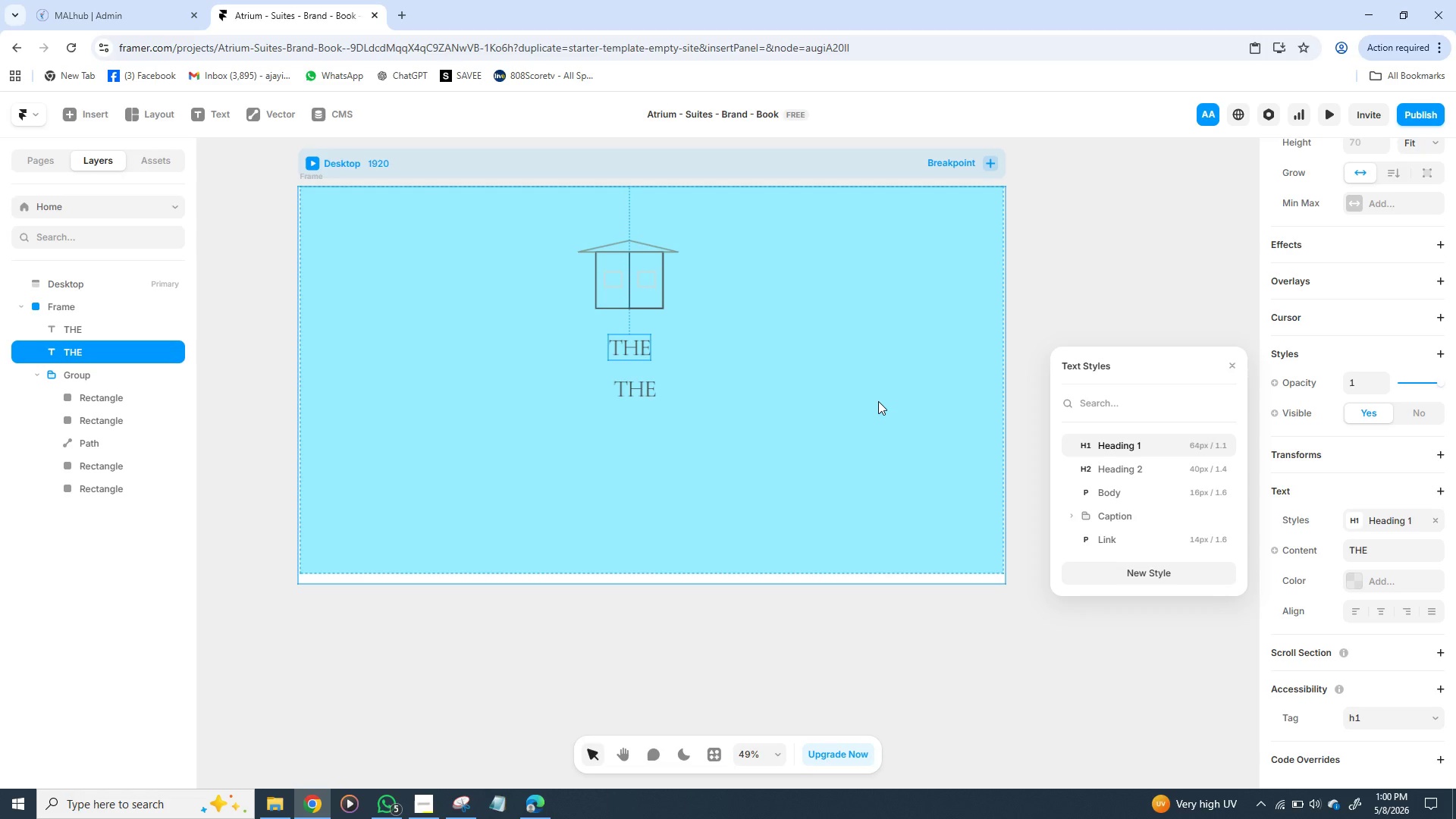 
wait(131.94)
 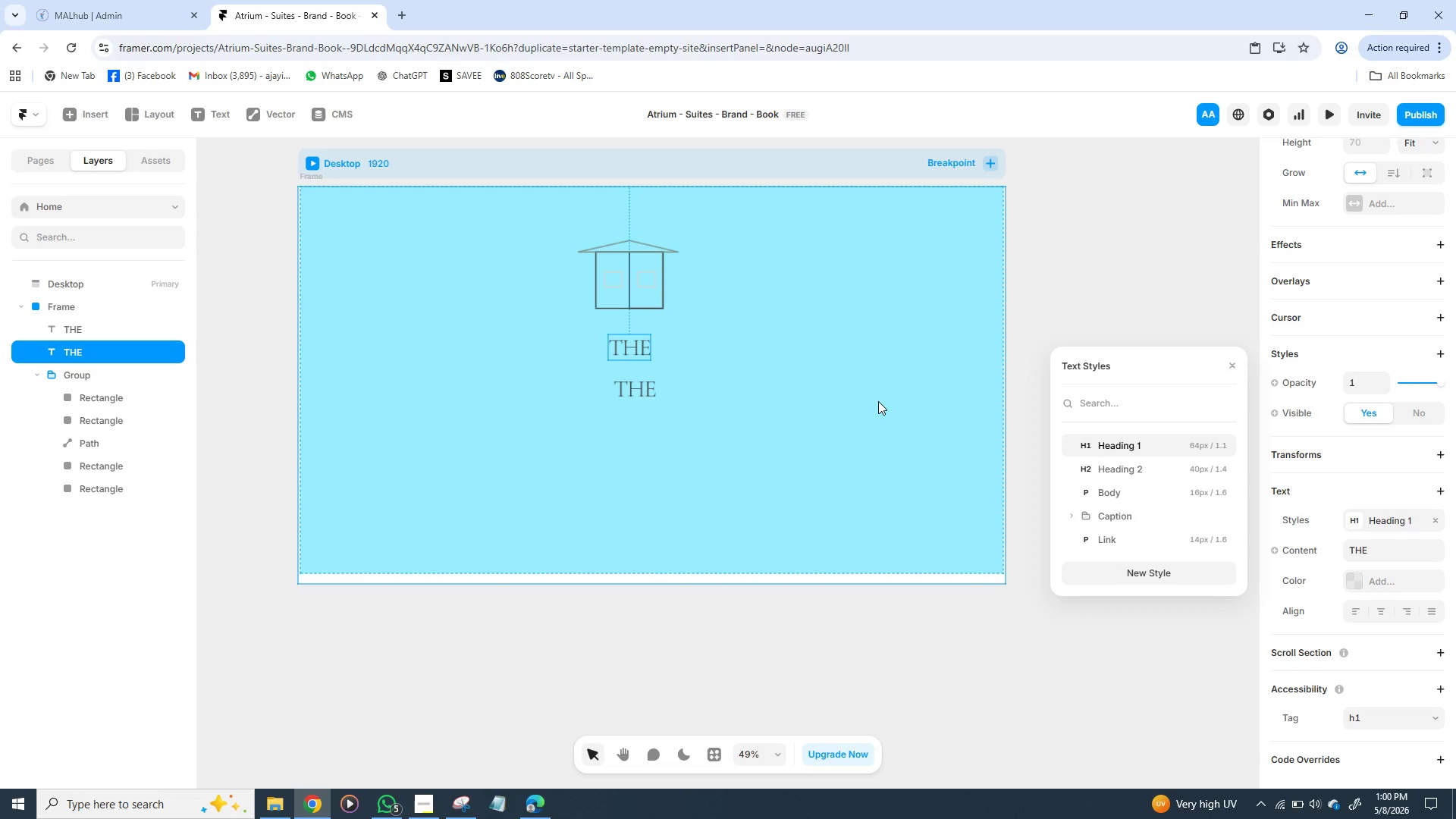 
left_click_drag(start_coordinate=[641, 392], to_coordinate=[631, 389])
 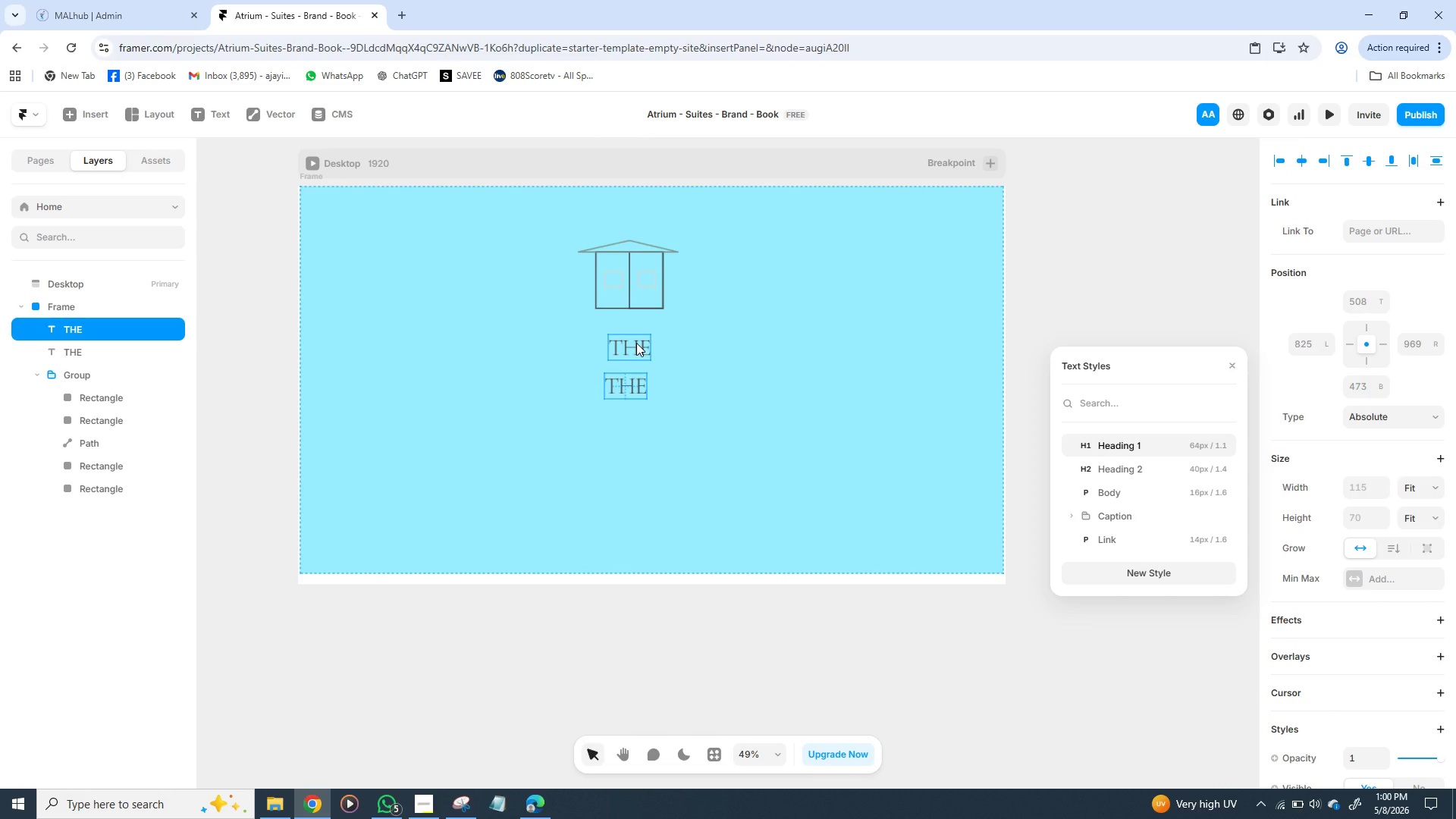 
left_click_drag(start_coordinate=[636, 343], to_coordinate=[629, 343])
 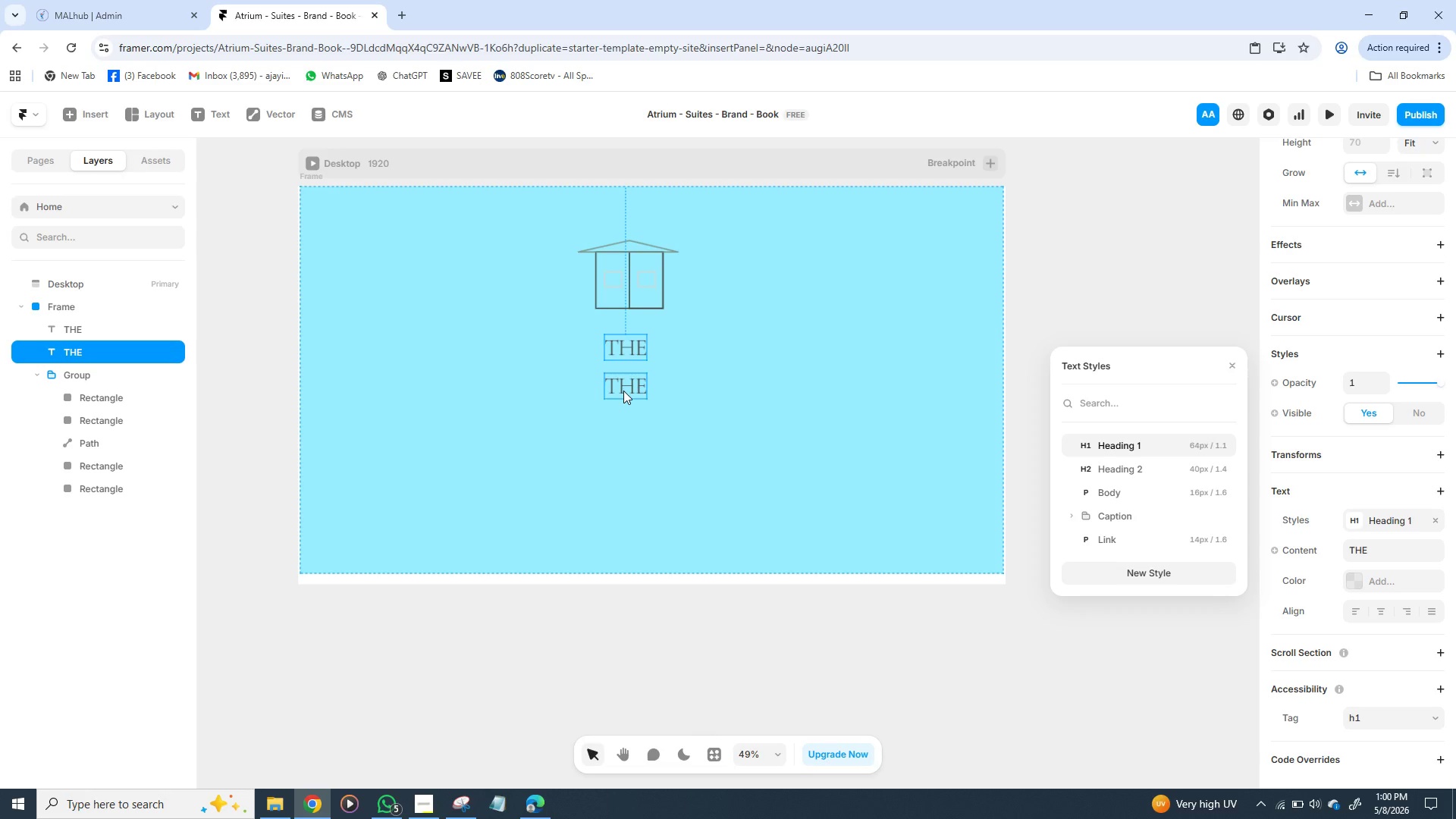 
double_click([623, 391])
 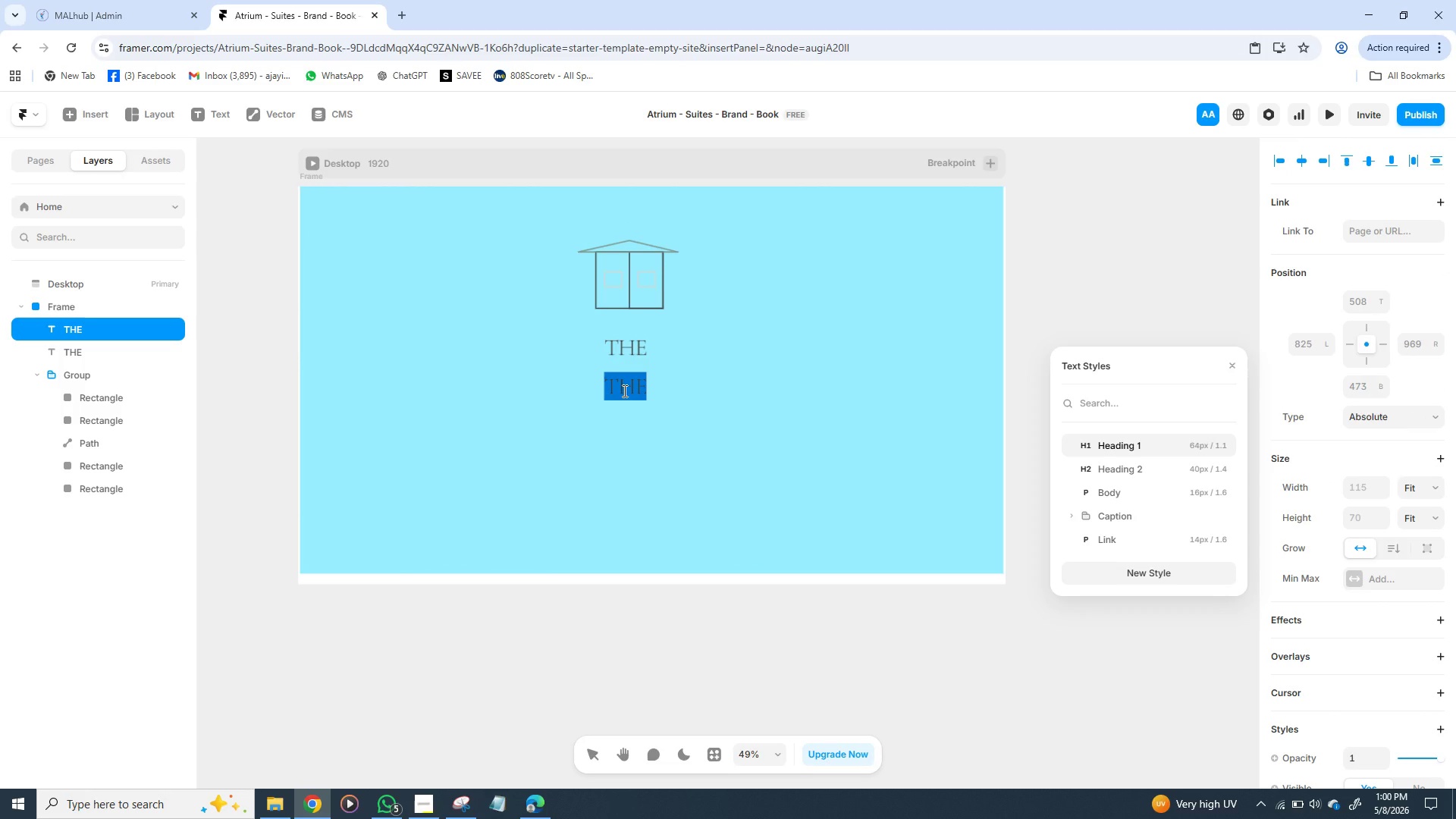 
wait(13.89)
 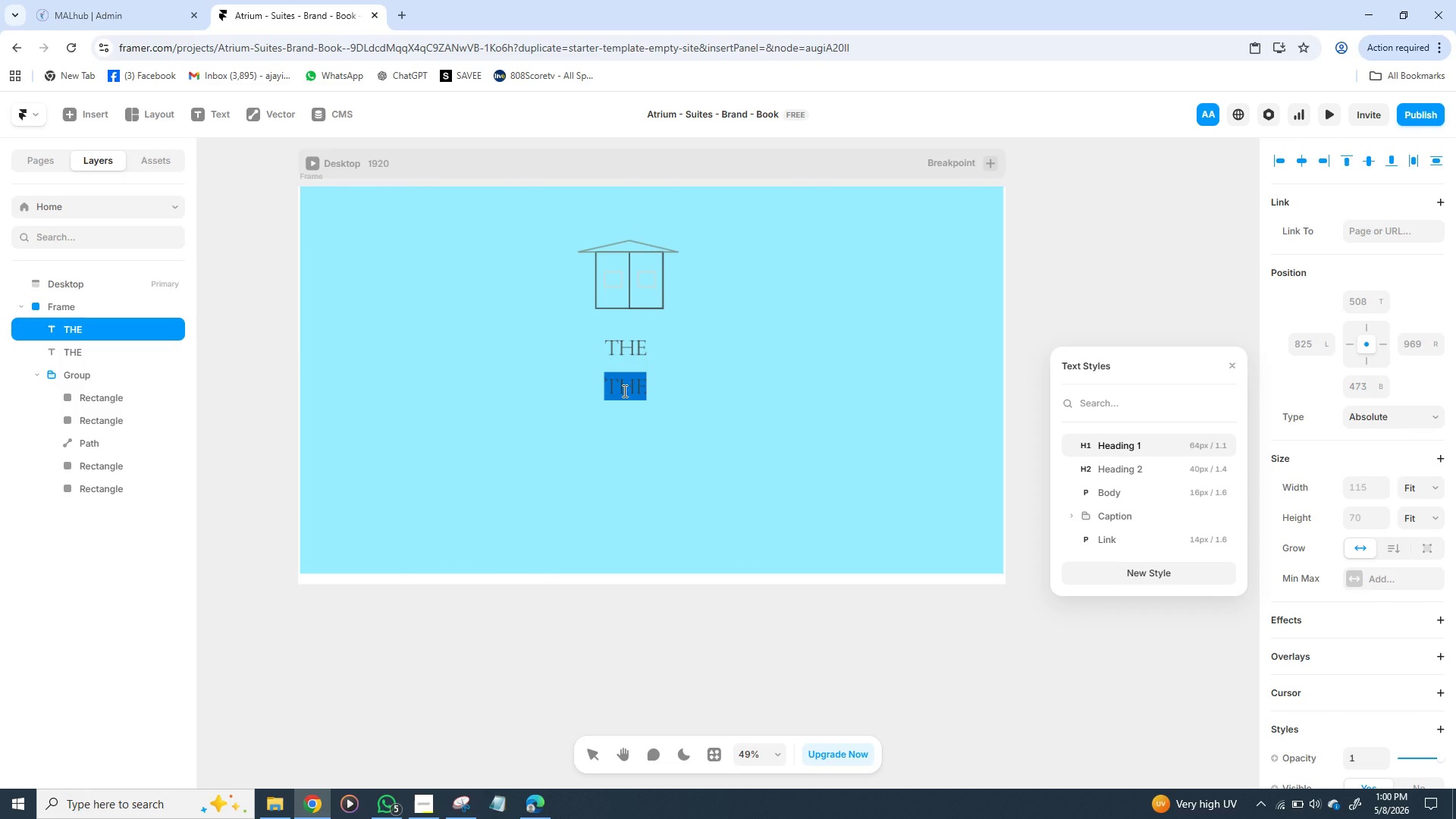 
type(ATR)
 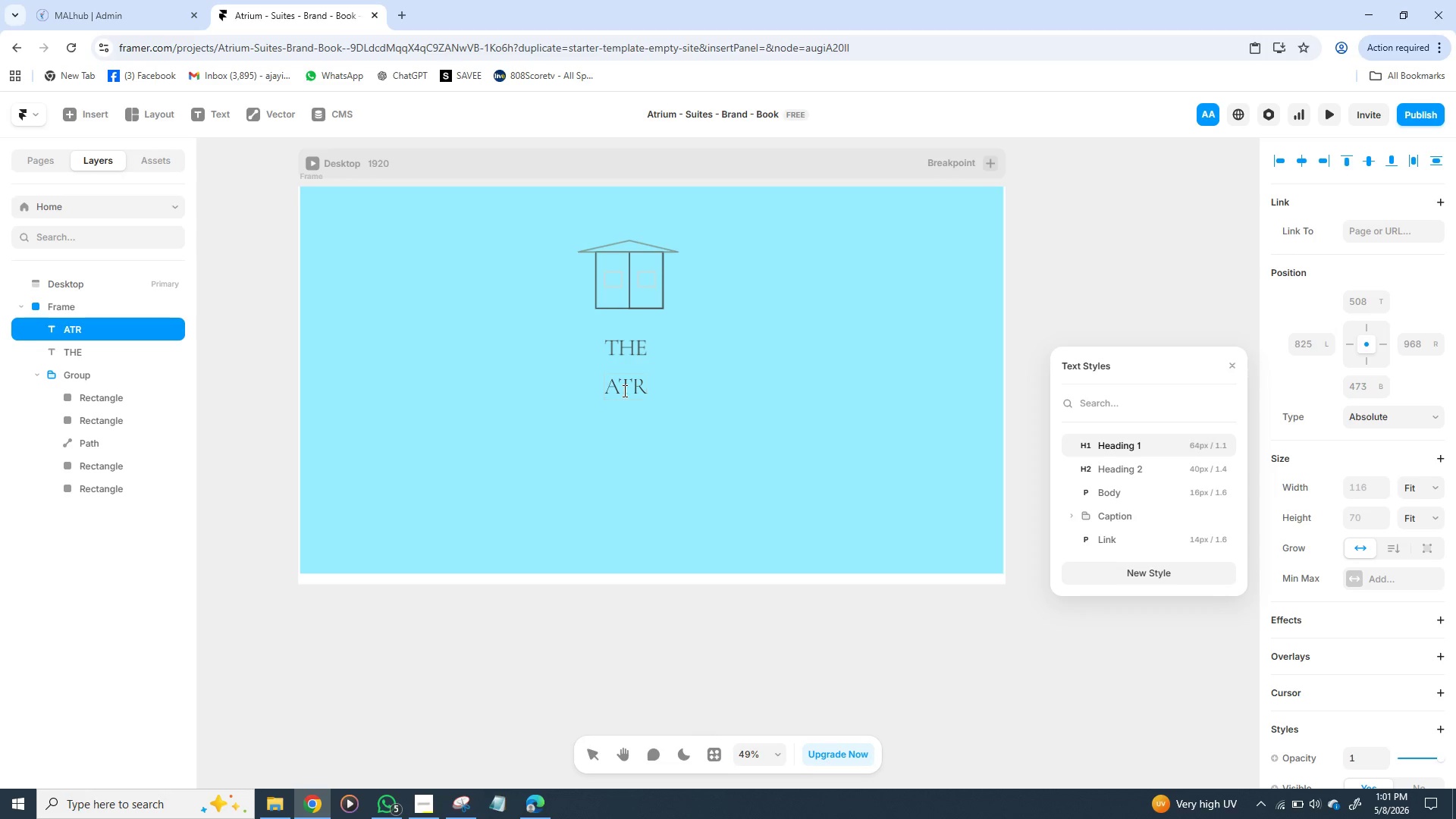 
type(IU)
 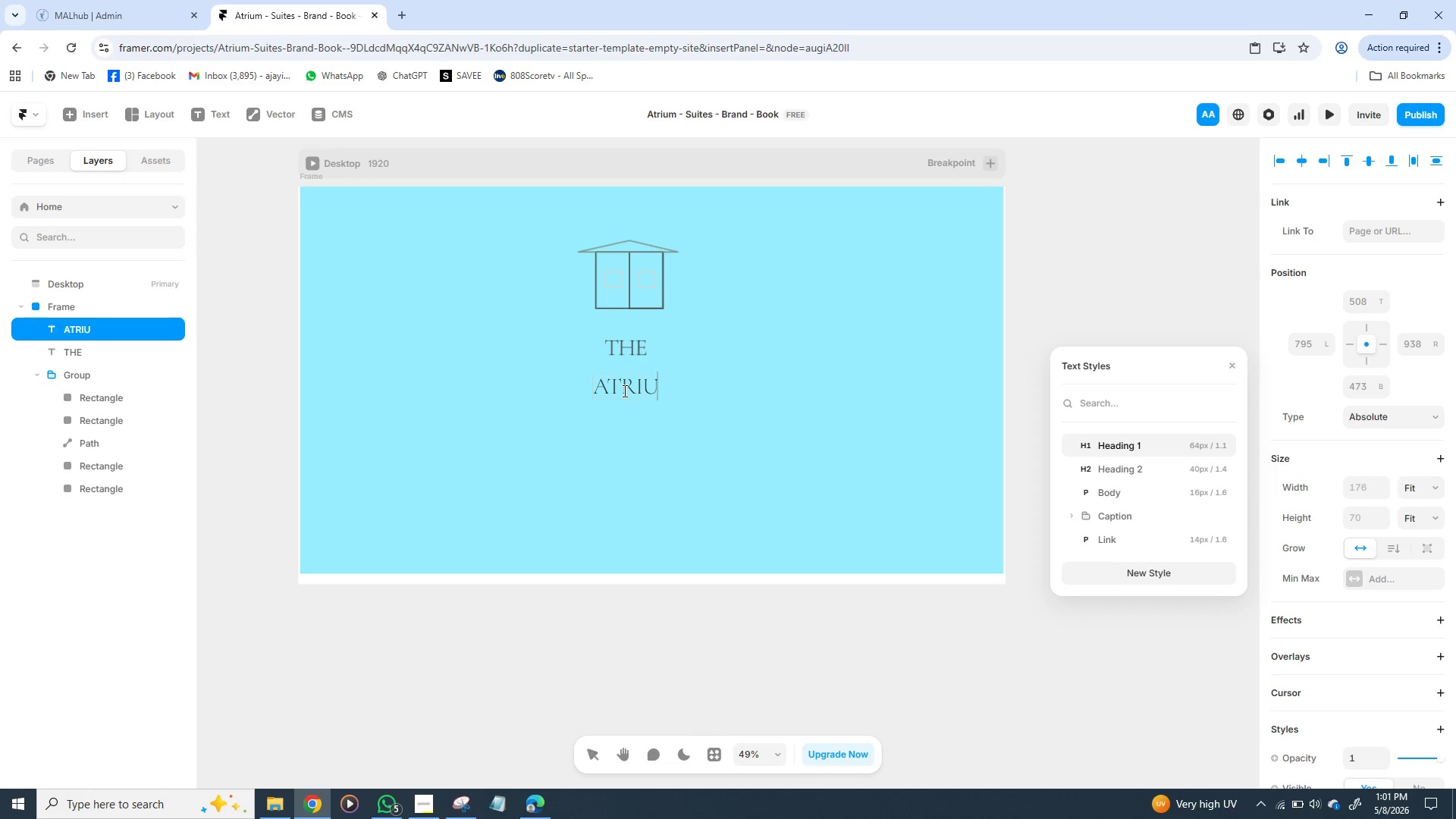 
wait(12.61)
 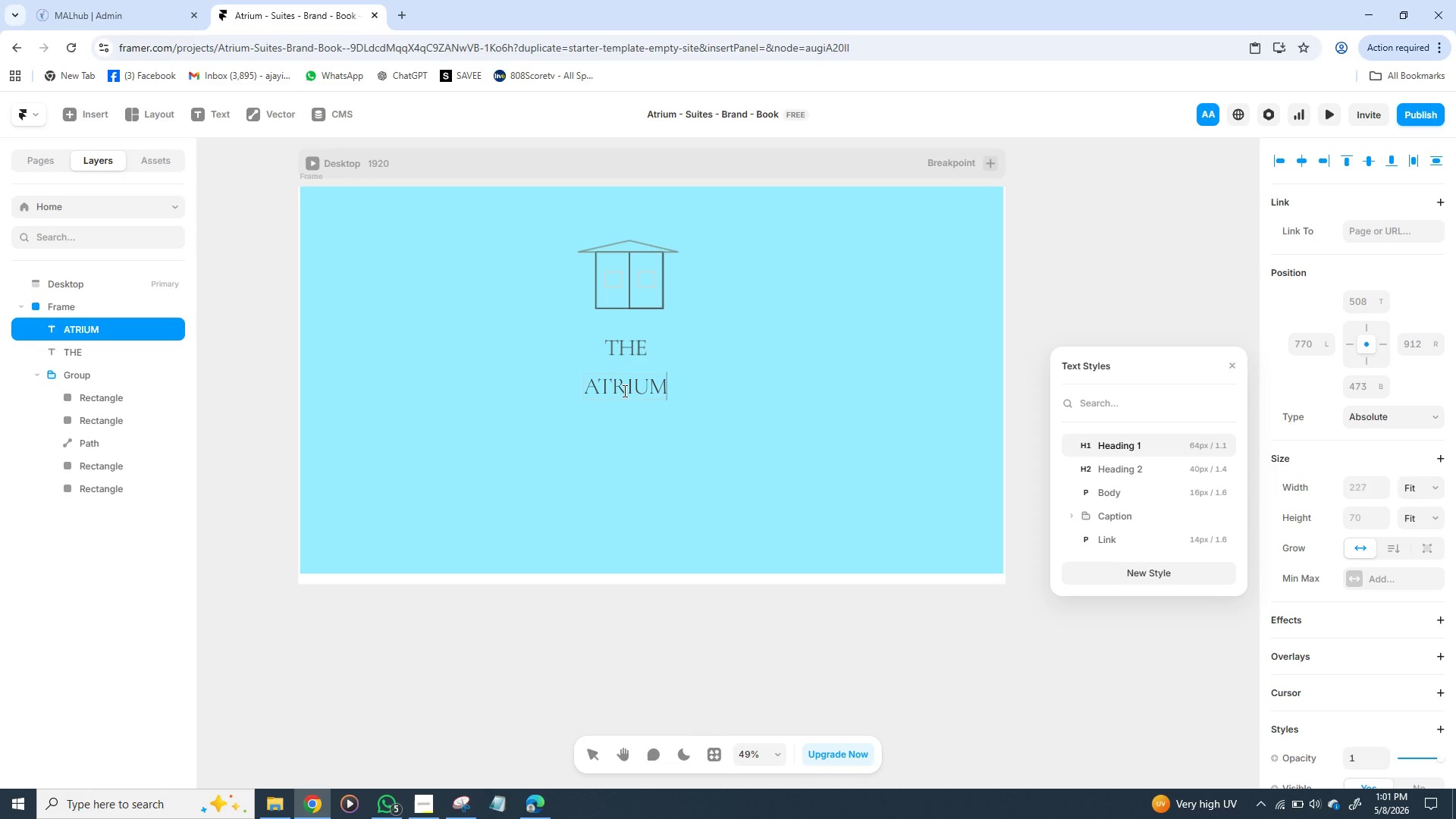 
left_click([711, 382])
 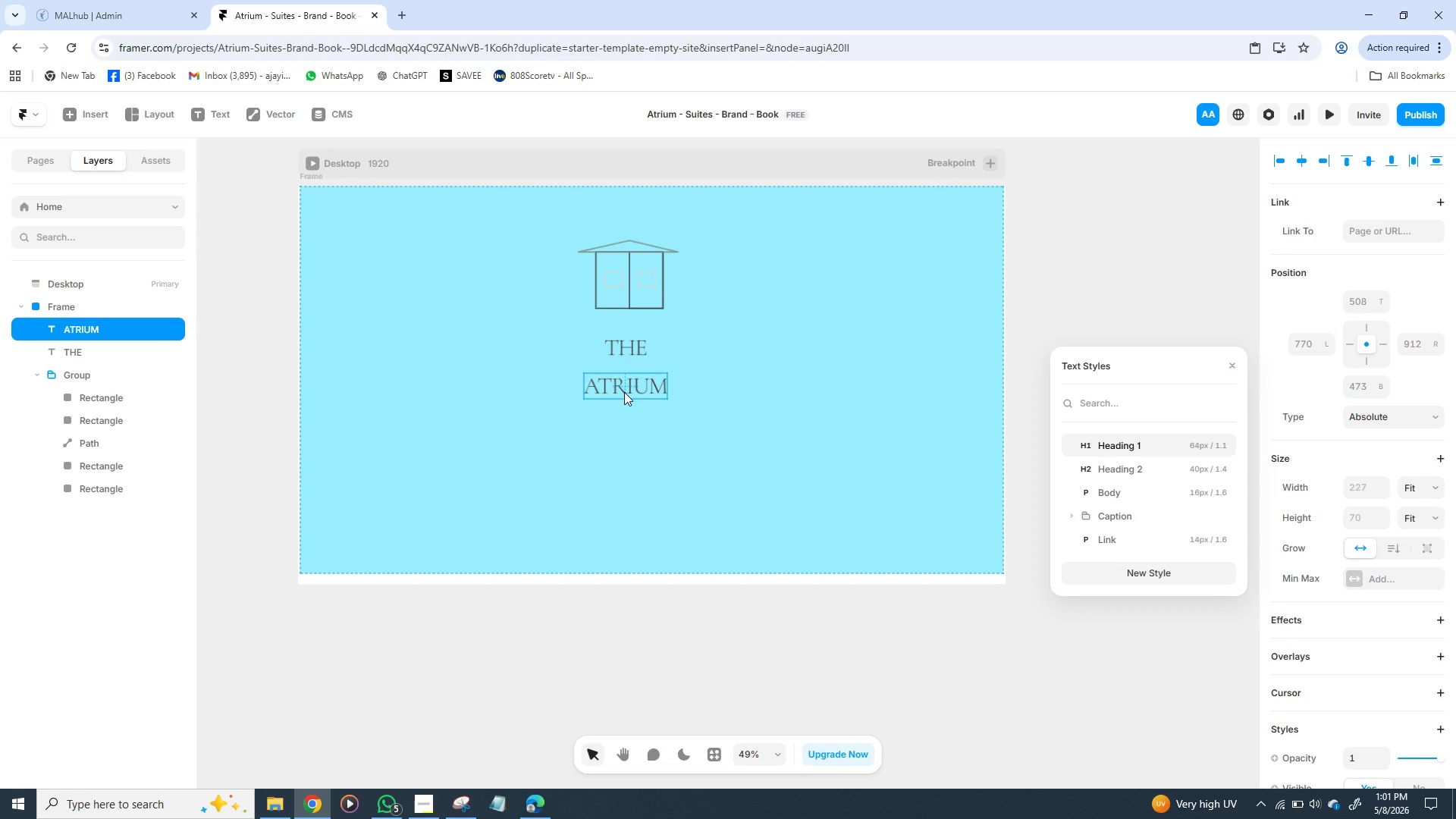 
left_click([624, 392])
 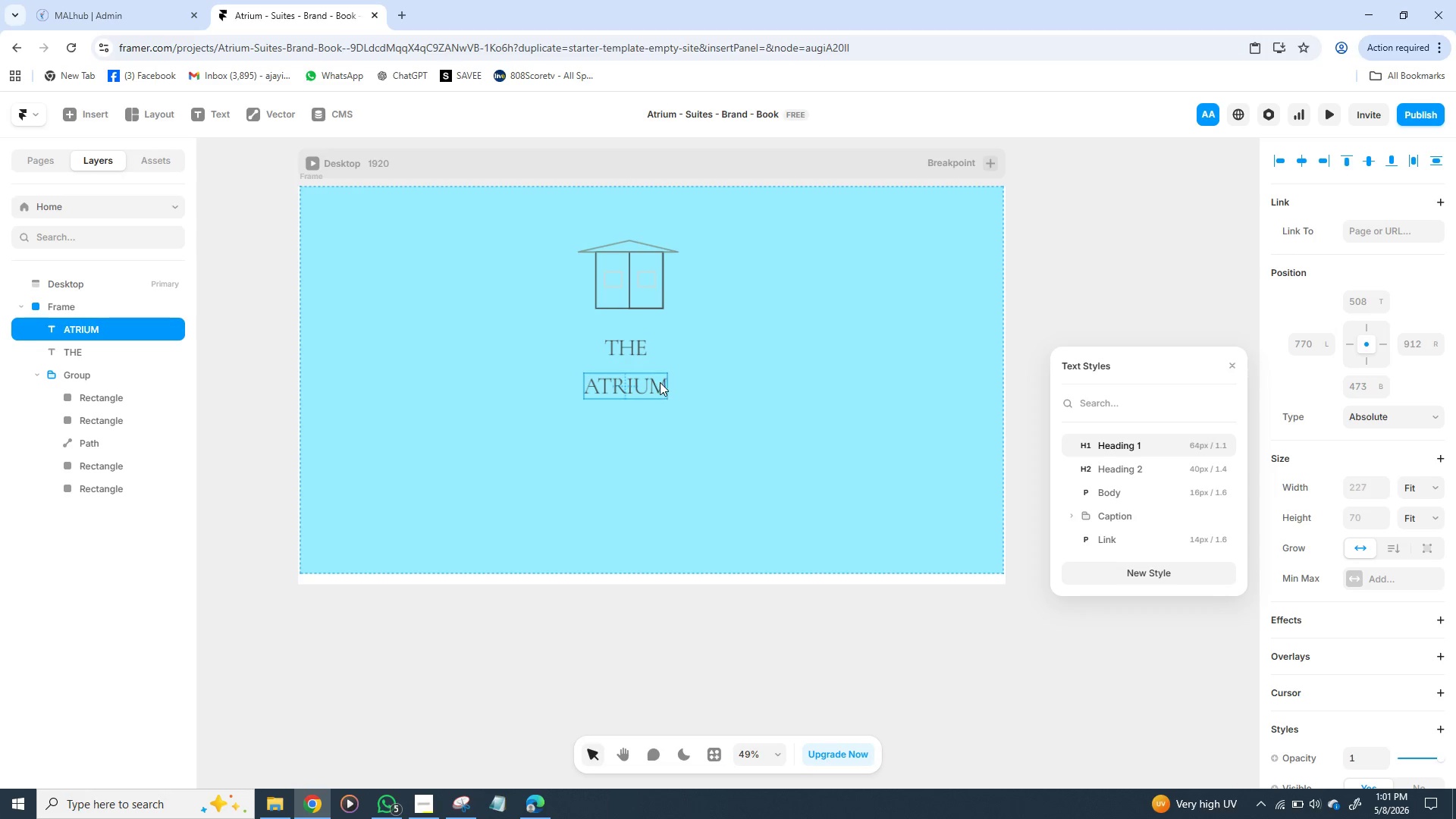 
left_click([657, 382])
 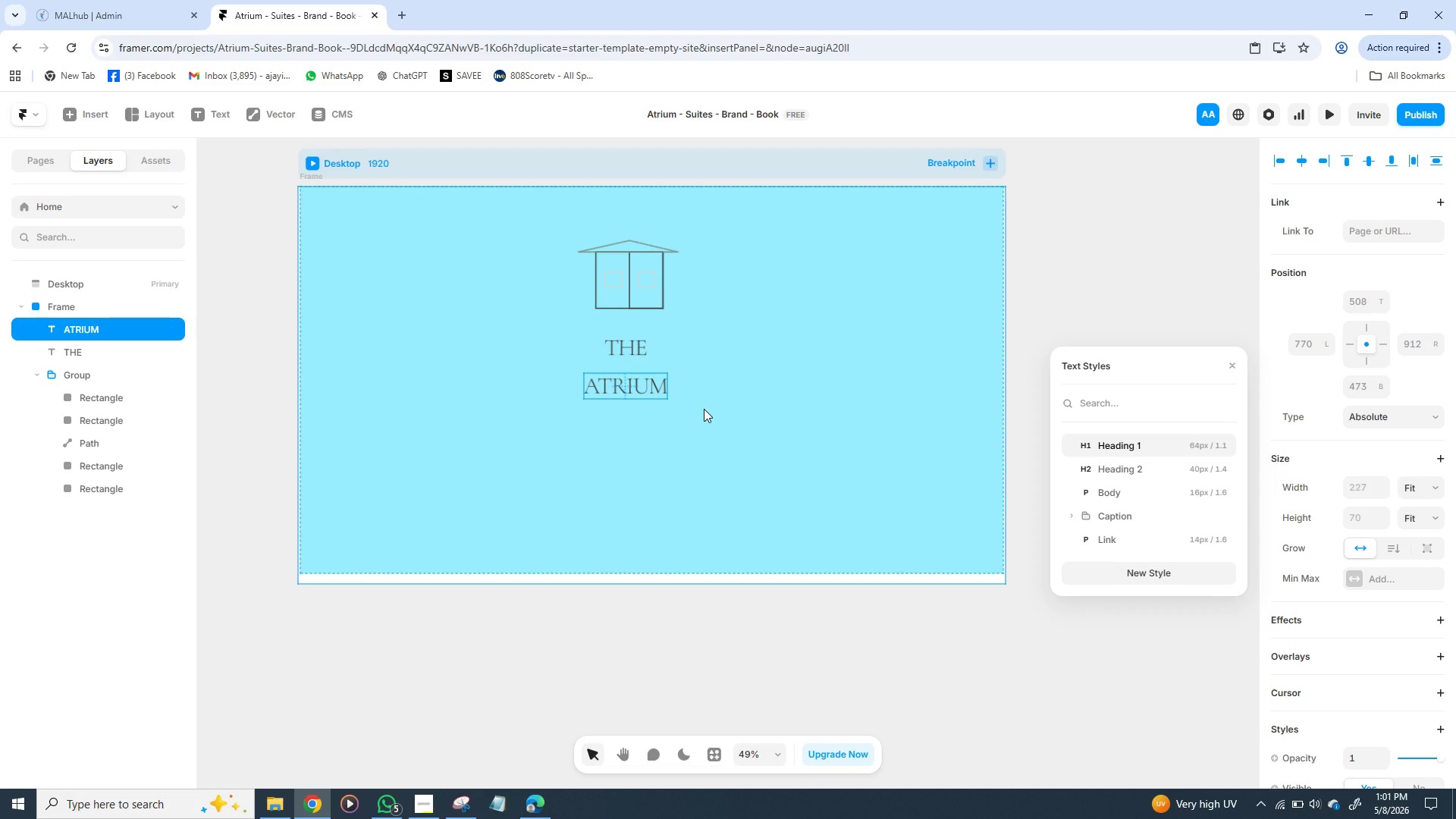 
left_click([704, 409])
 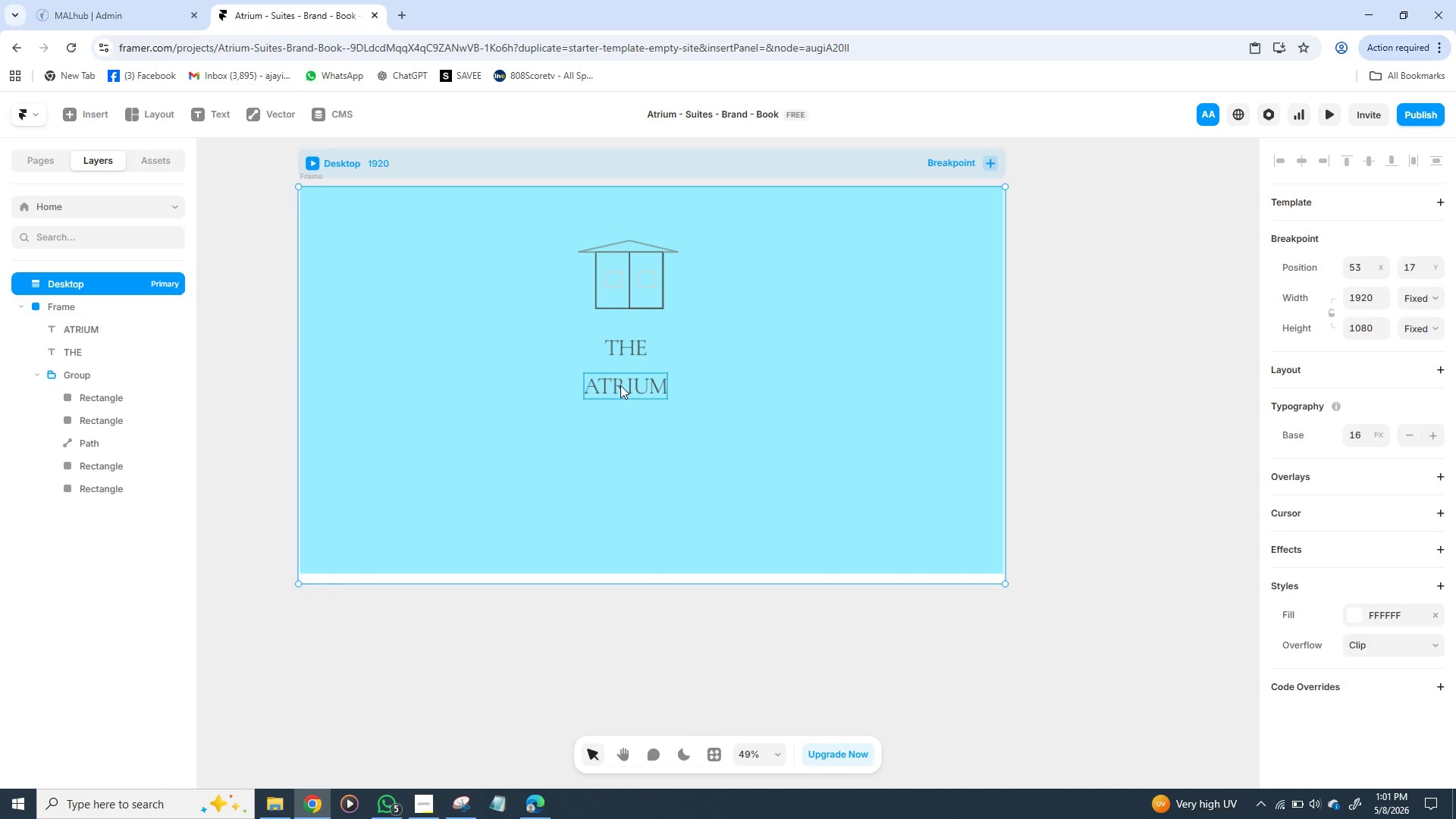 
left_click([620, 385])
 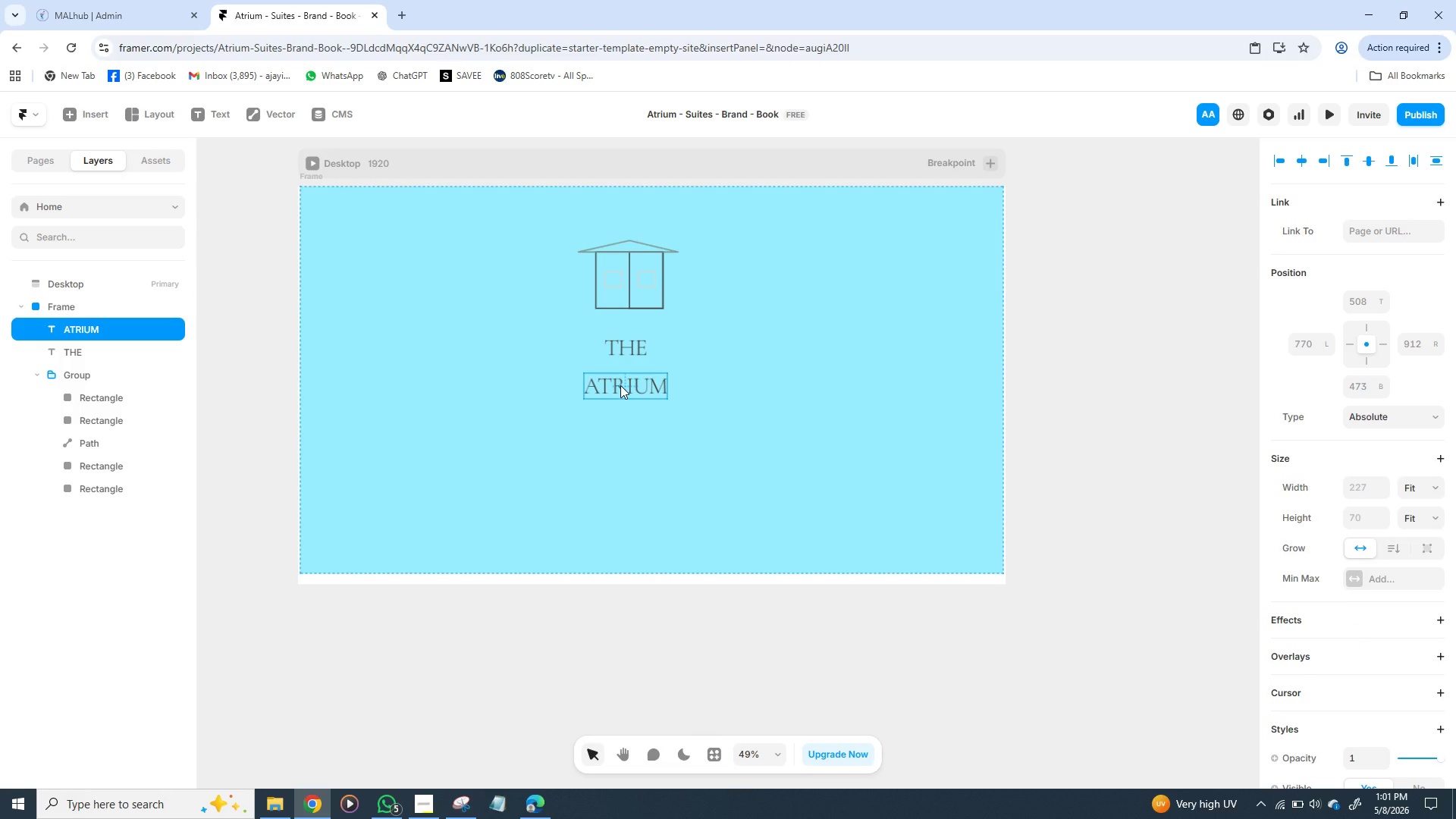 
wait(5.72)
 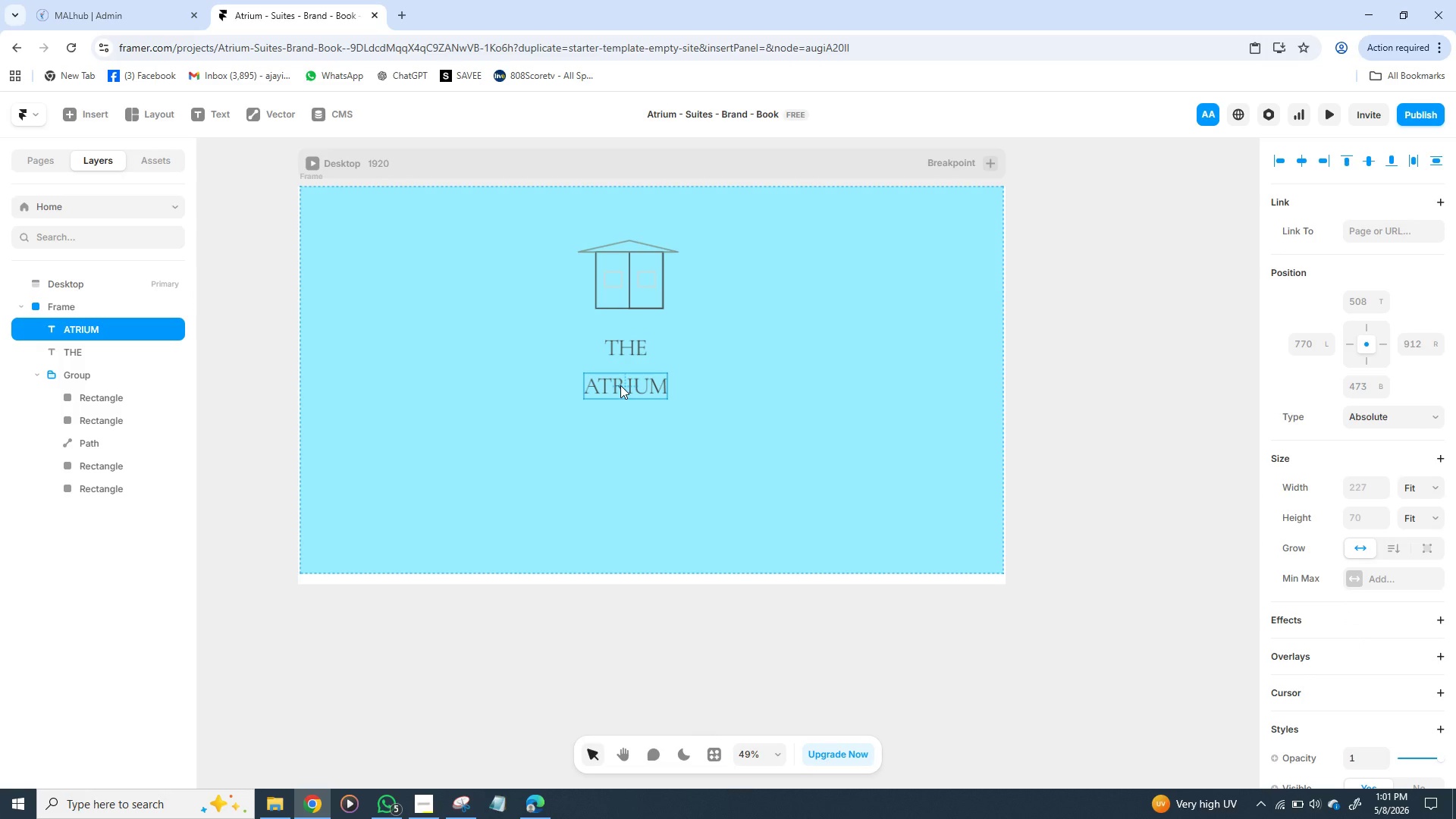 
key(Control+D)
 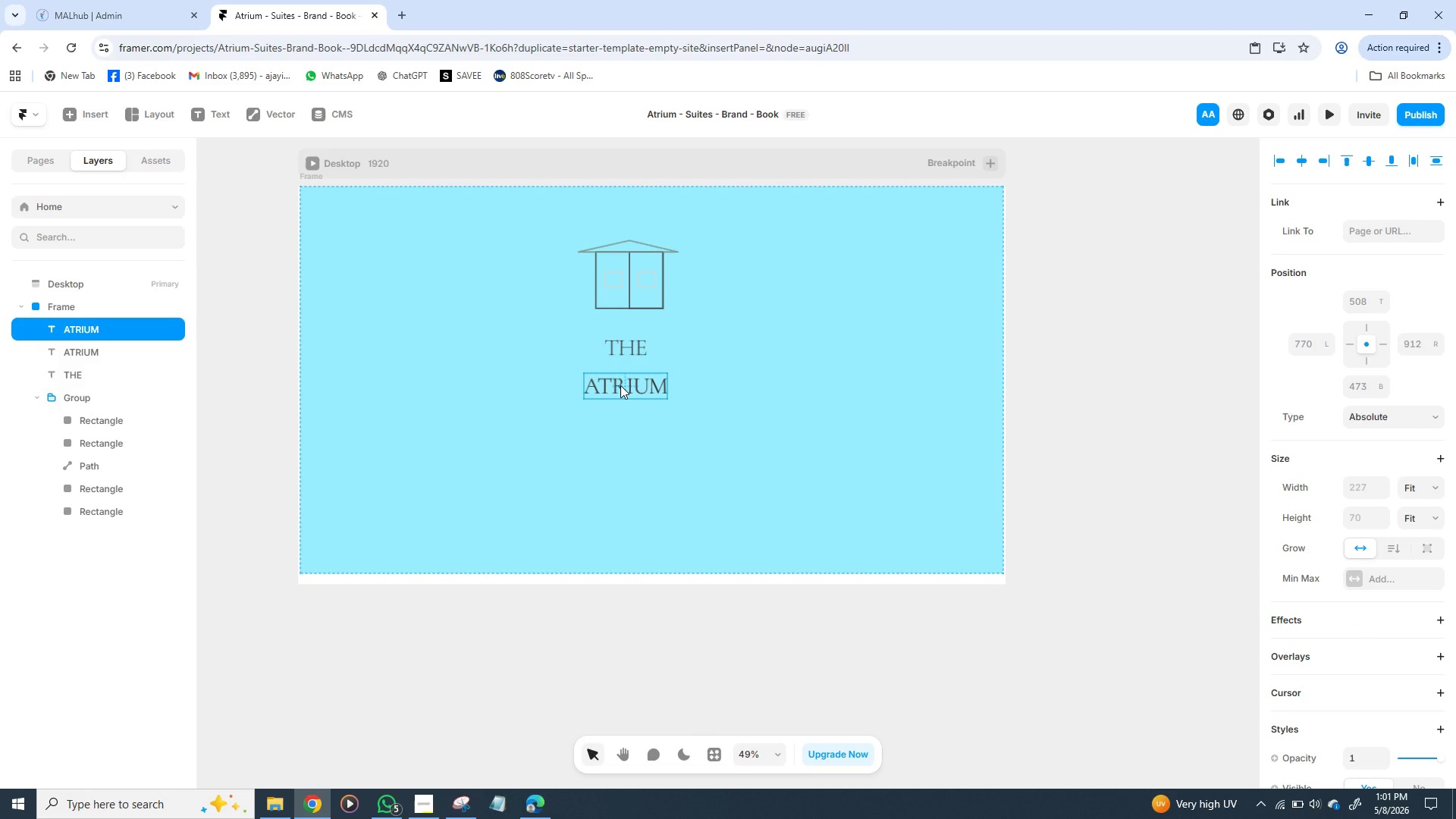 
left_click_drag(start_coordinate=[620, 385], to_coordinate=[618, 424])
 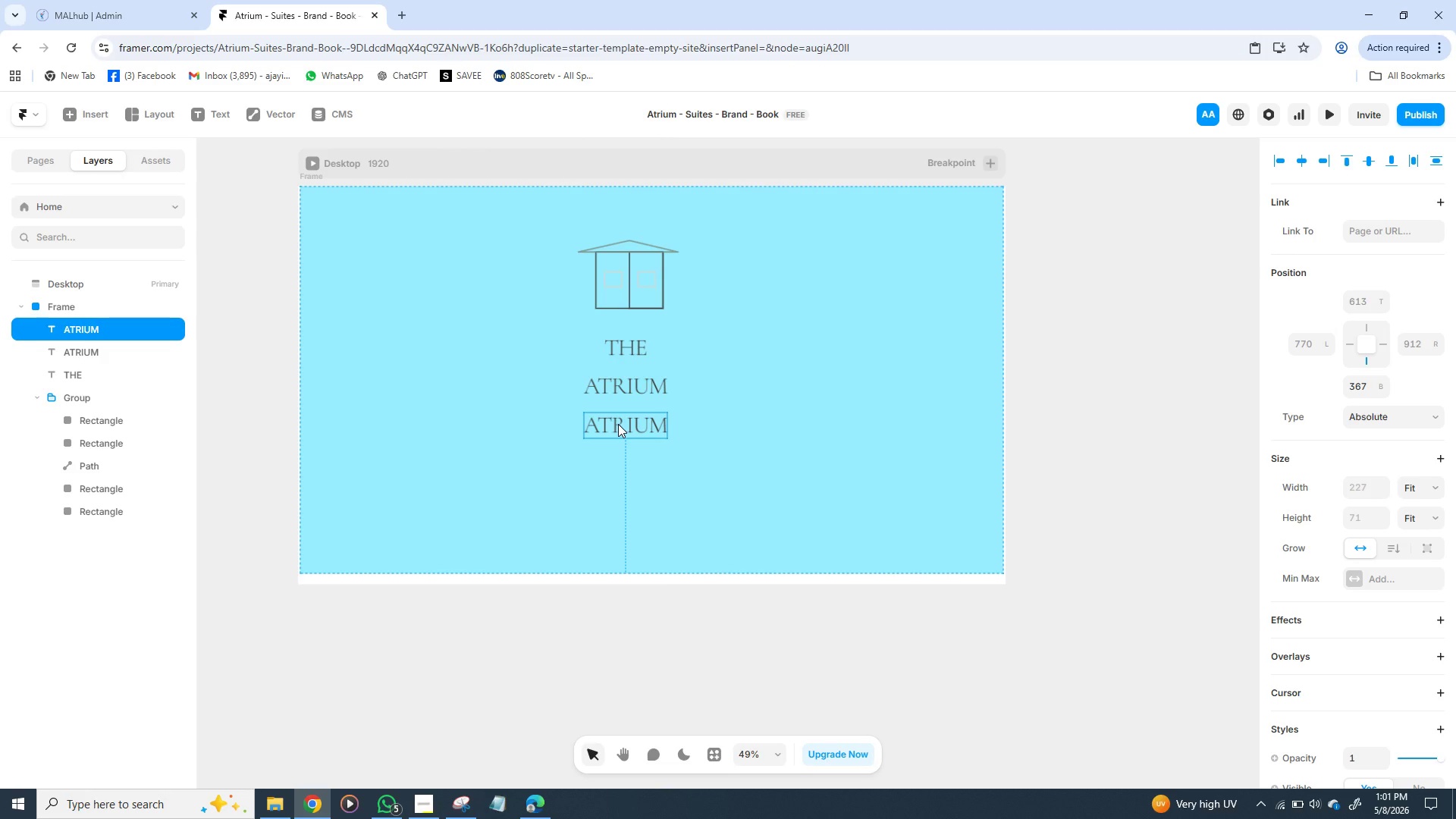 
double_click([618, 424])
 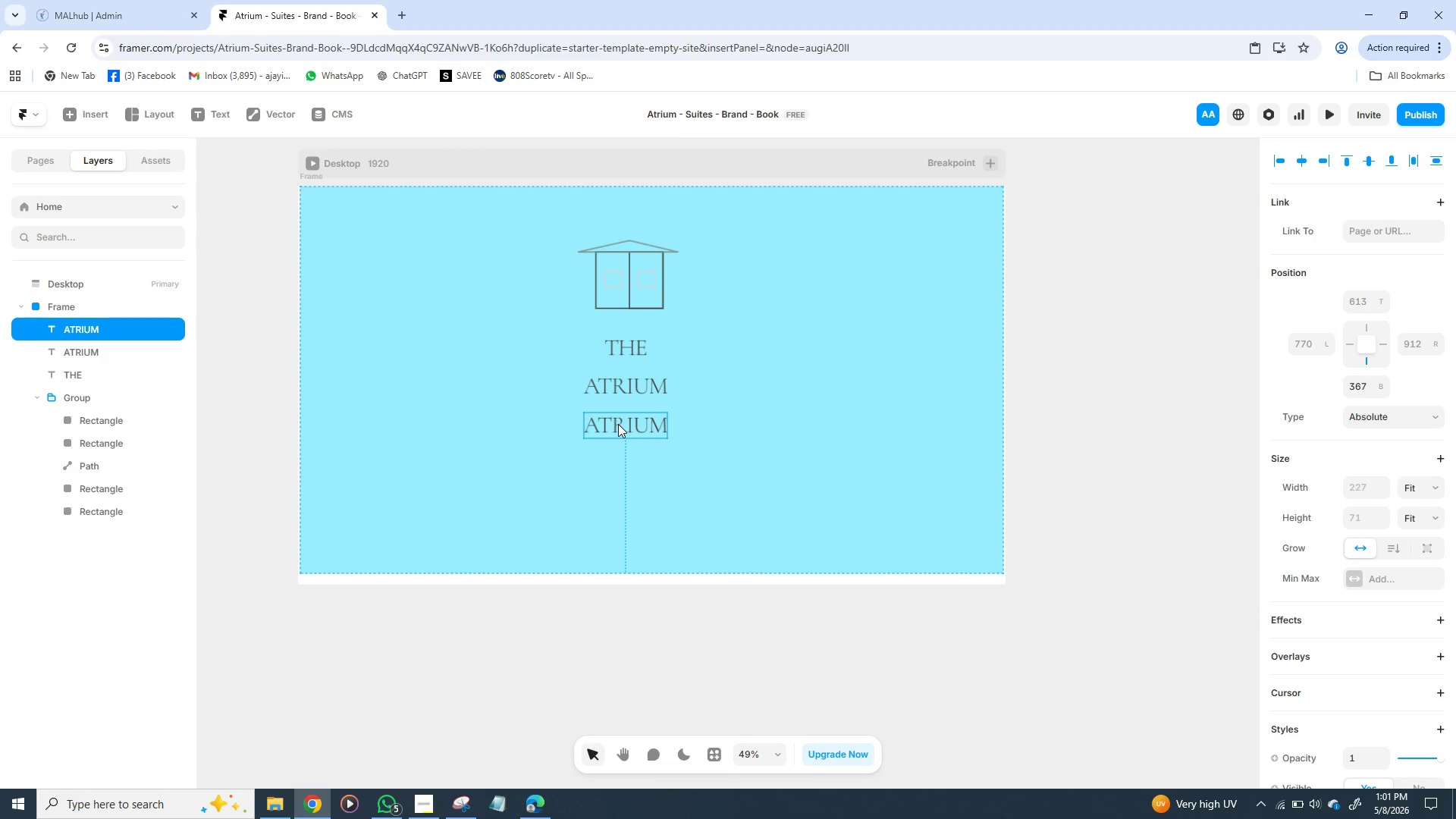 
triple_click([618, 424])
 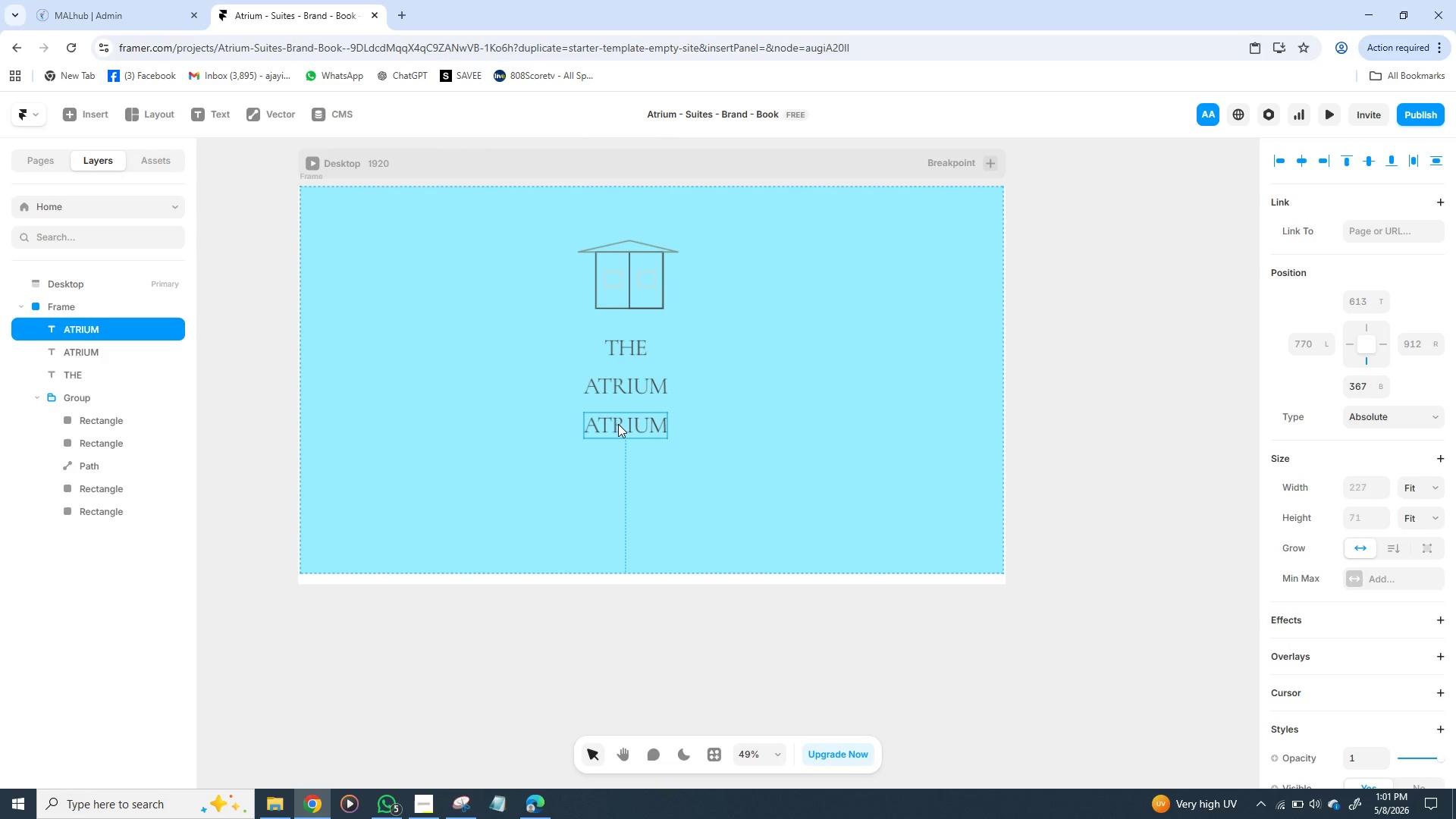 
double_click([618, 424])
 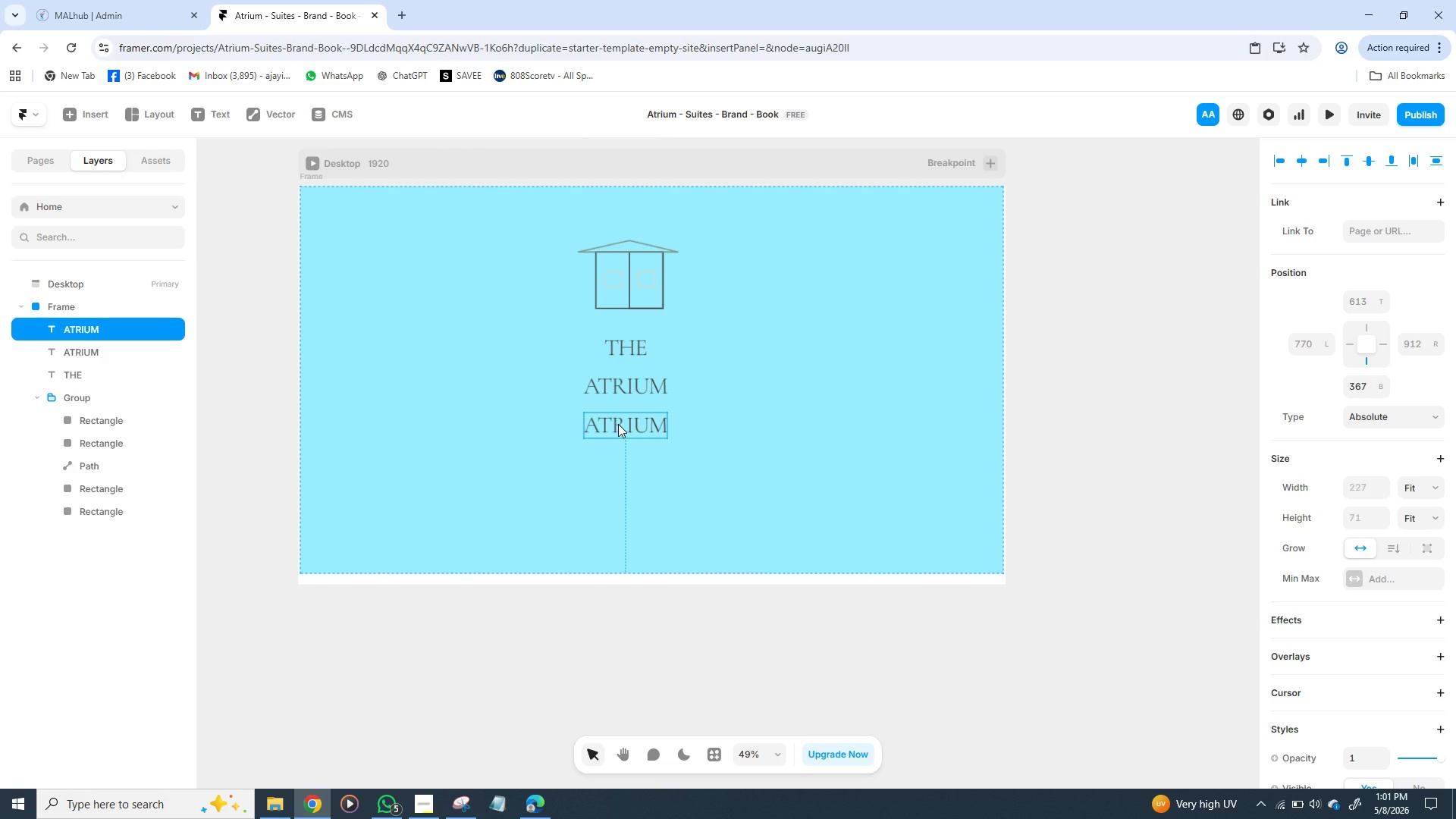 
triple_click([618, 424])
 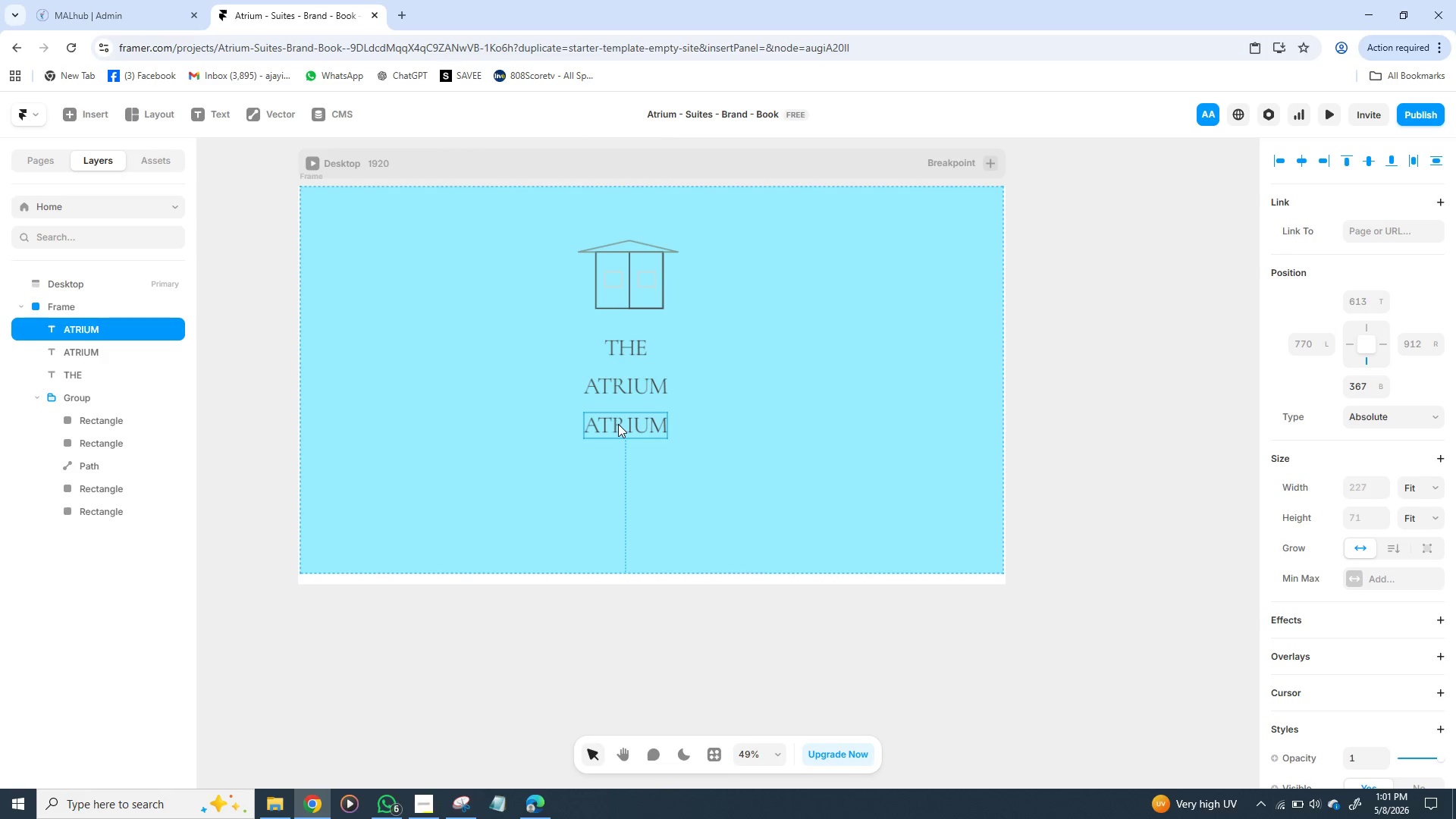 
triple_click([618, 424])
 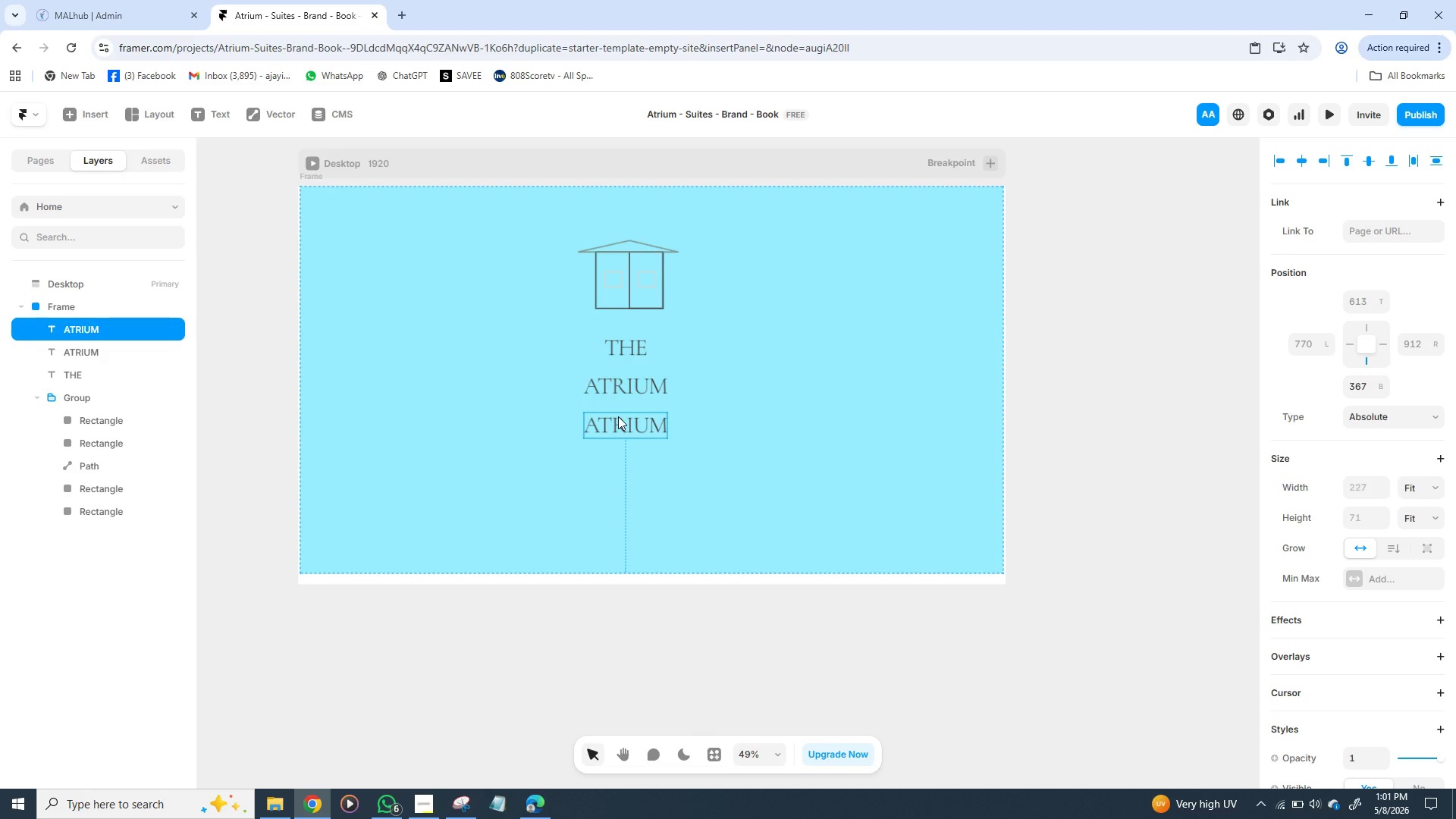 
wait(15.42)
 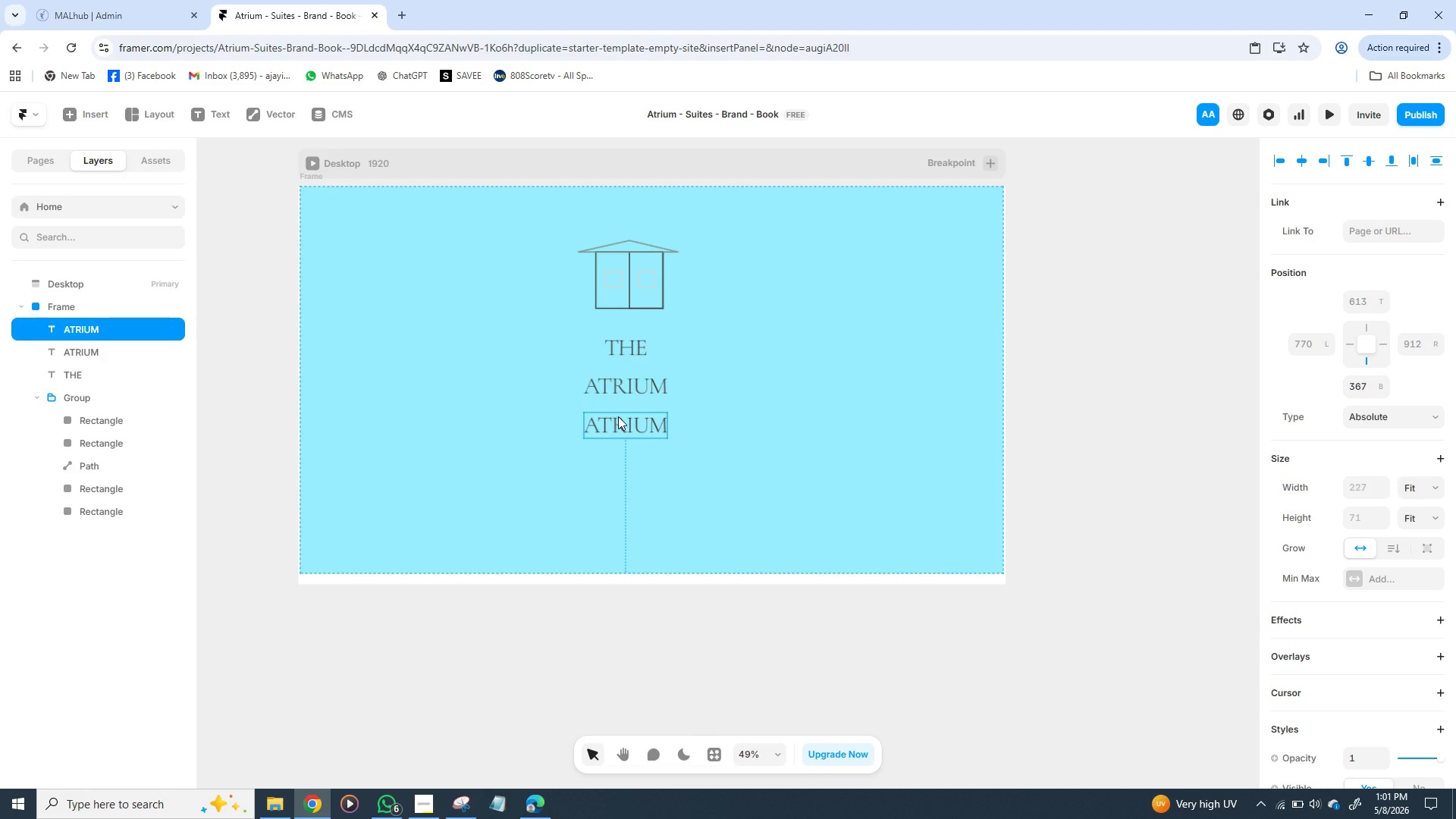 
double_click([643, 424])
 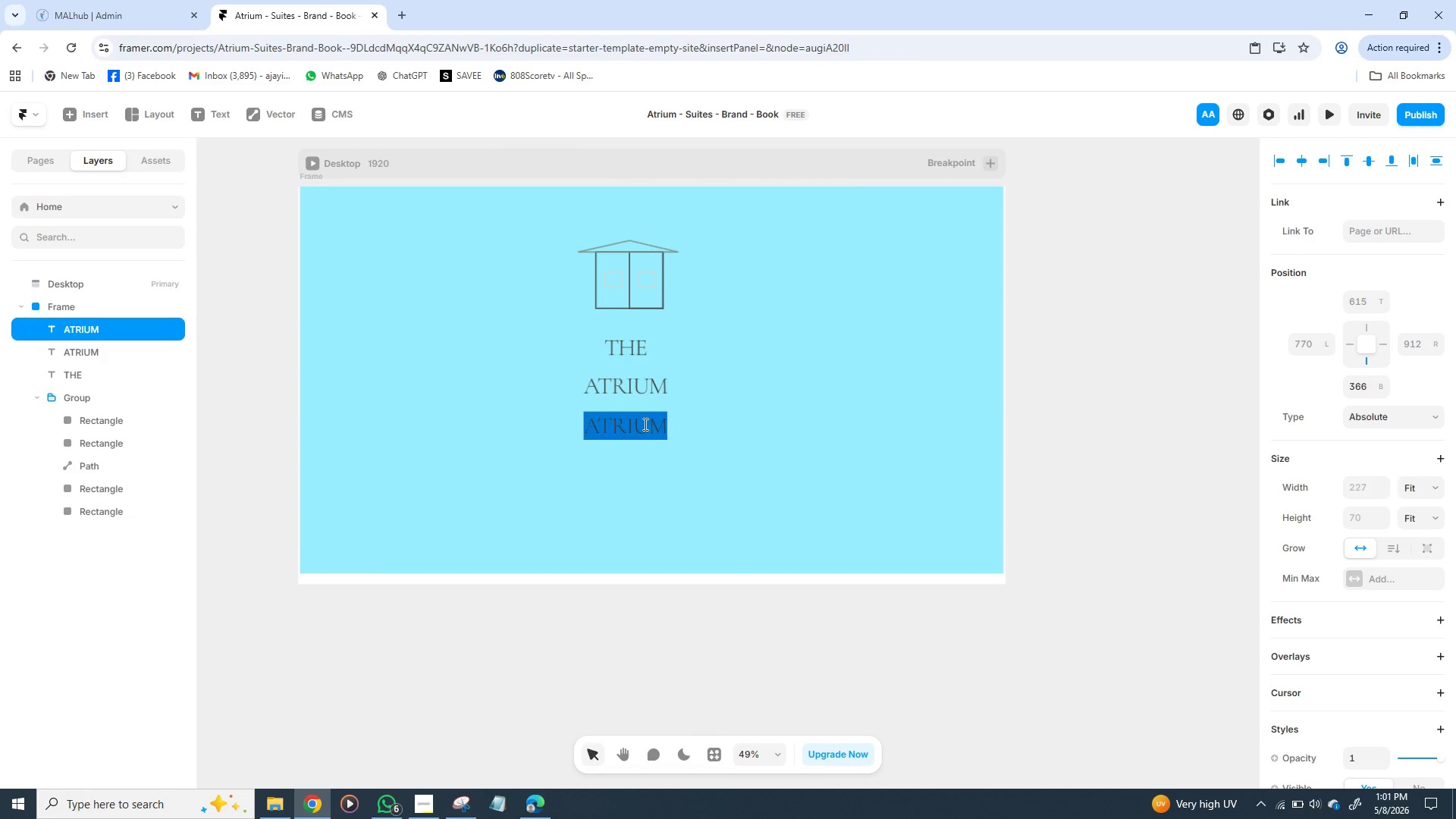 
triple_click([644, 424])
 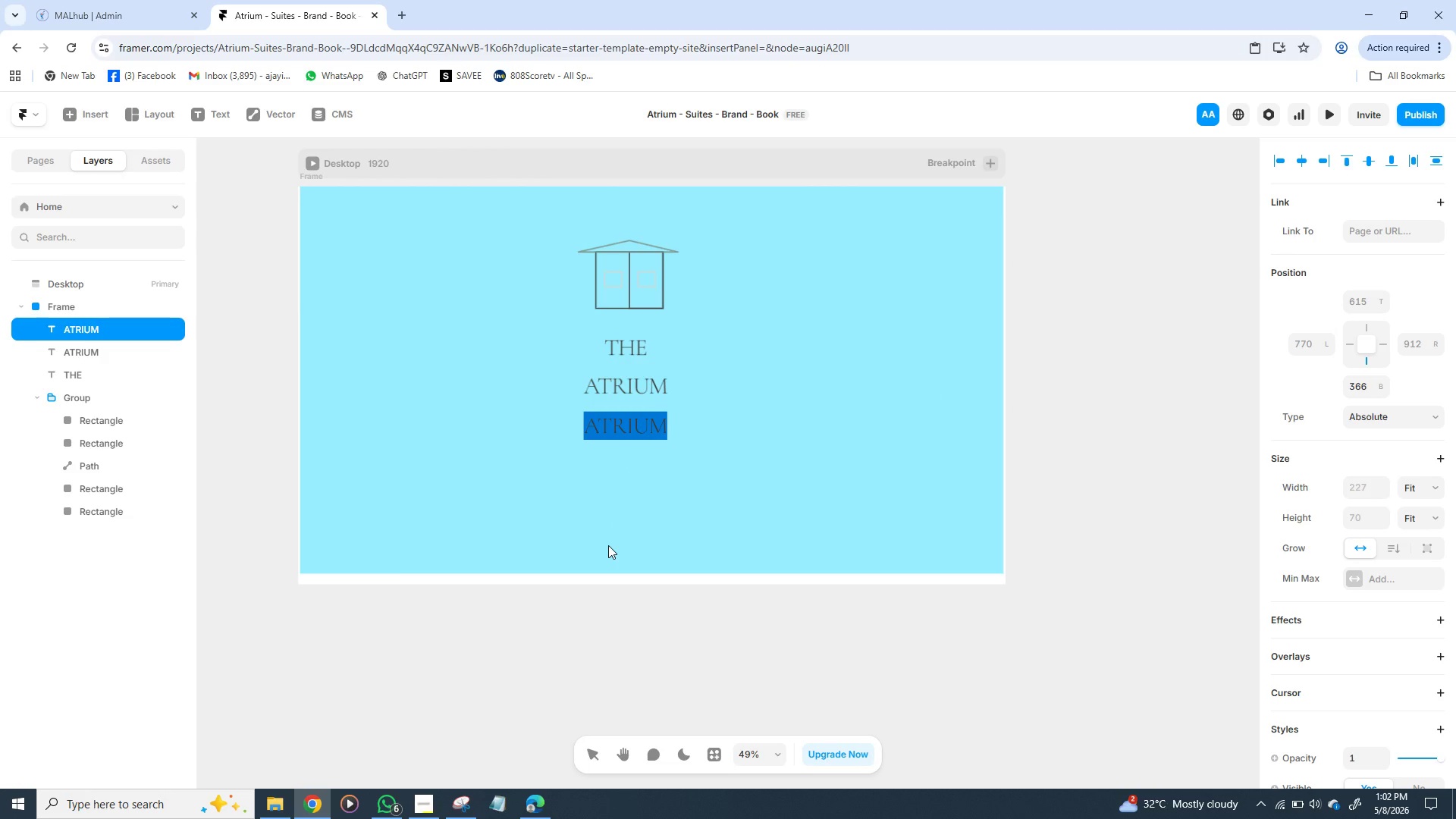 
key(CapsLock)
 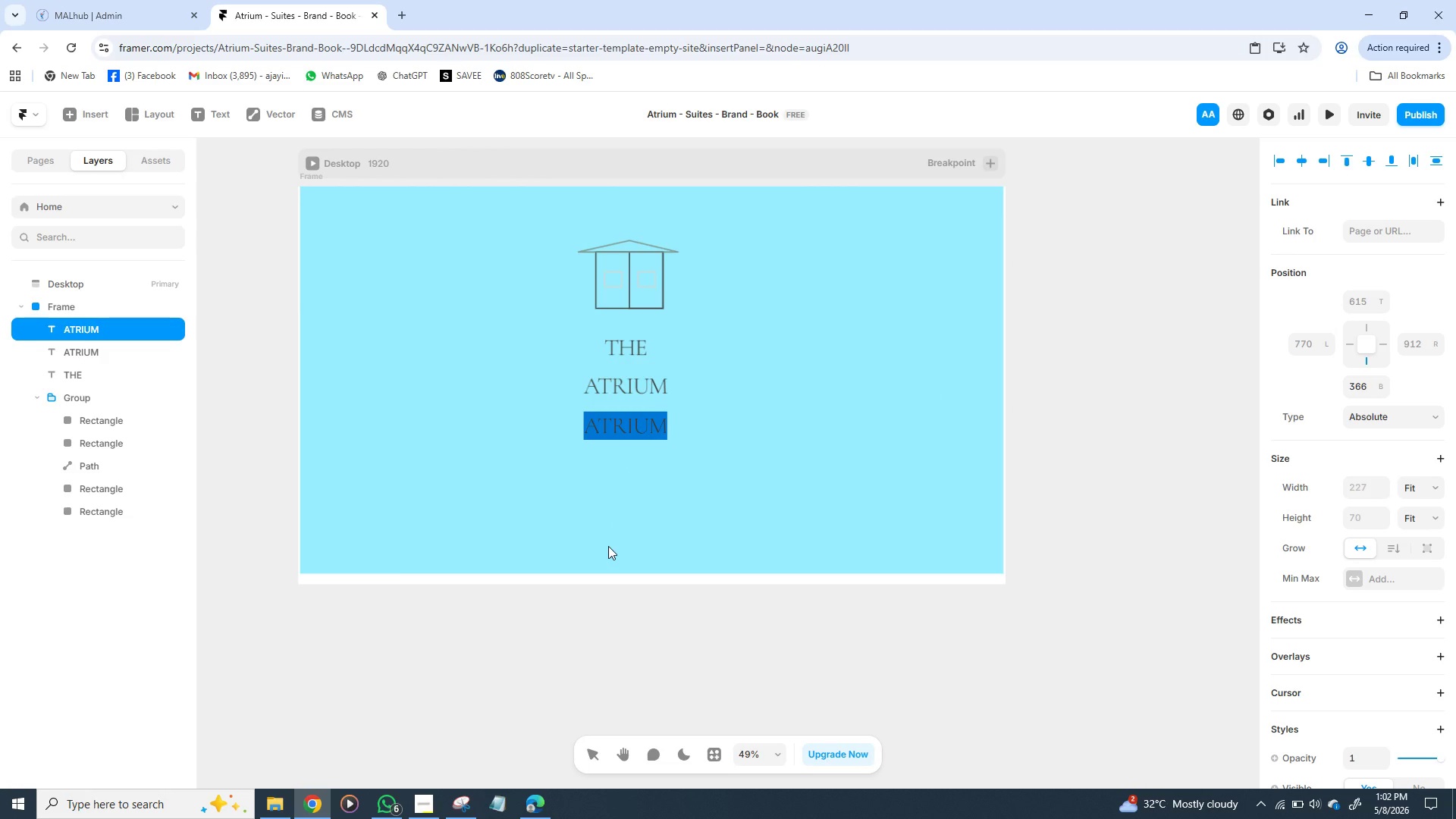 
key(CapsLock)
 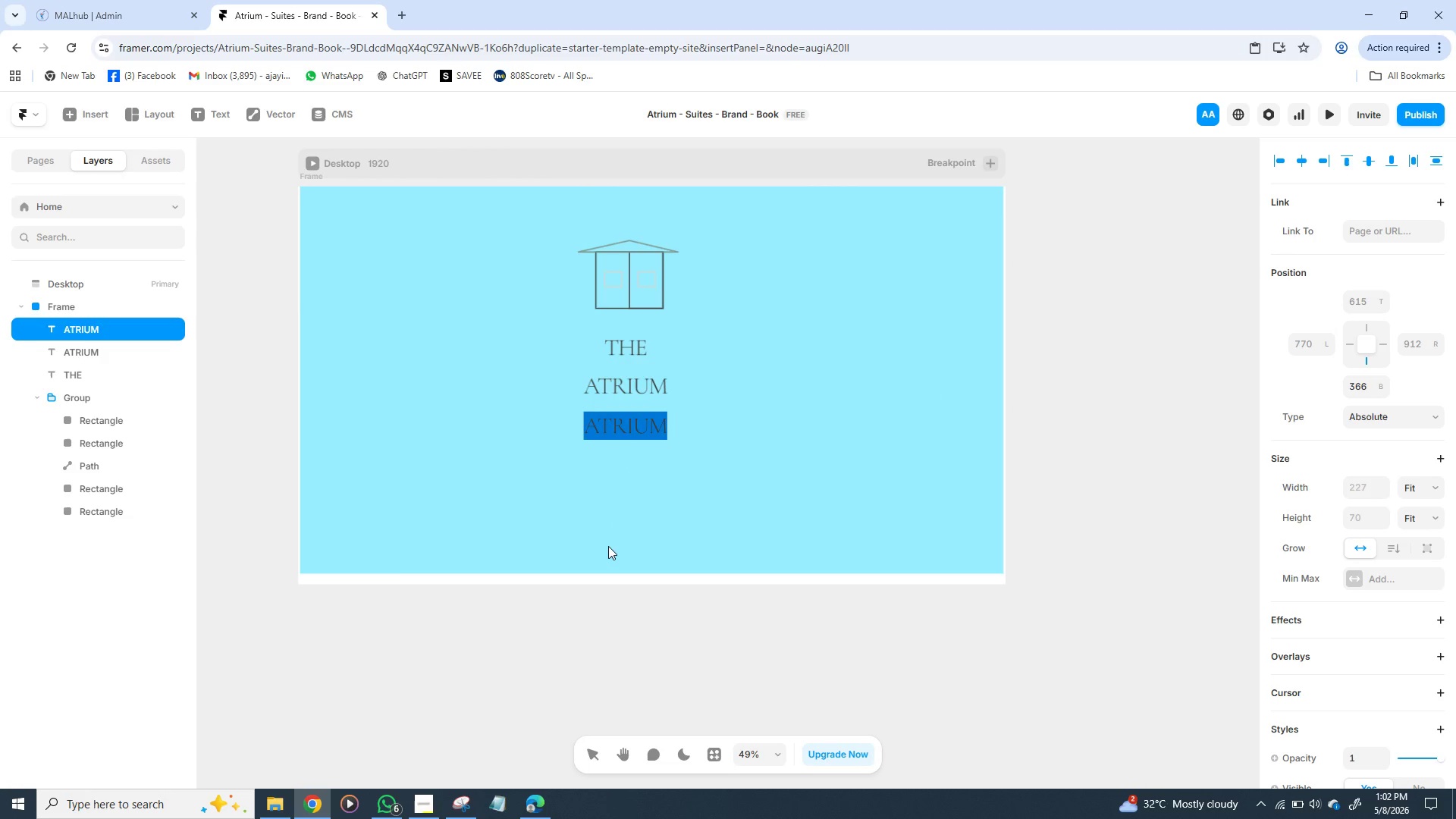 
key(S)
 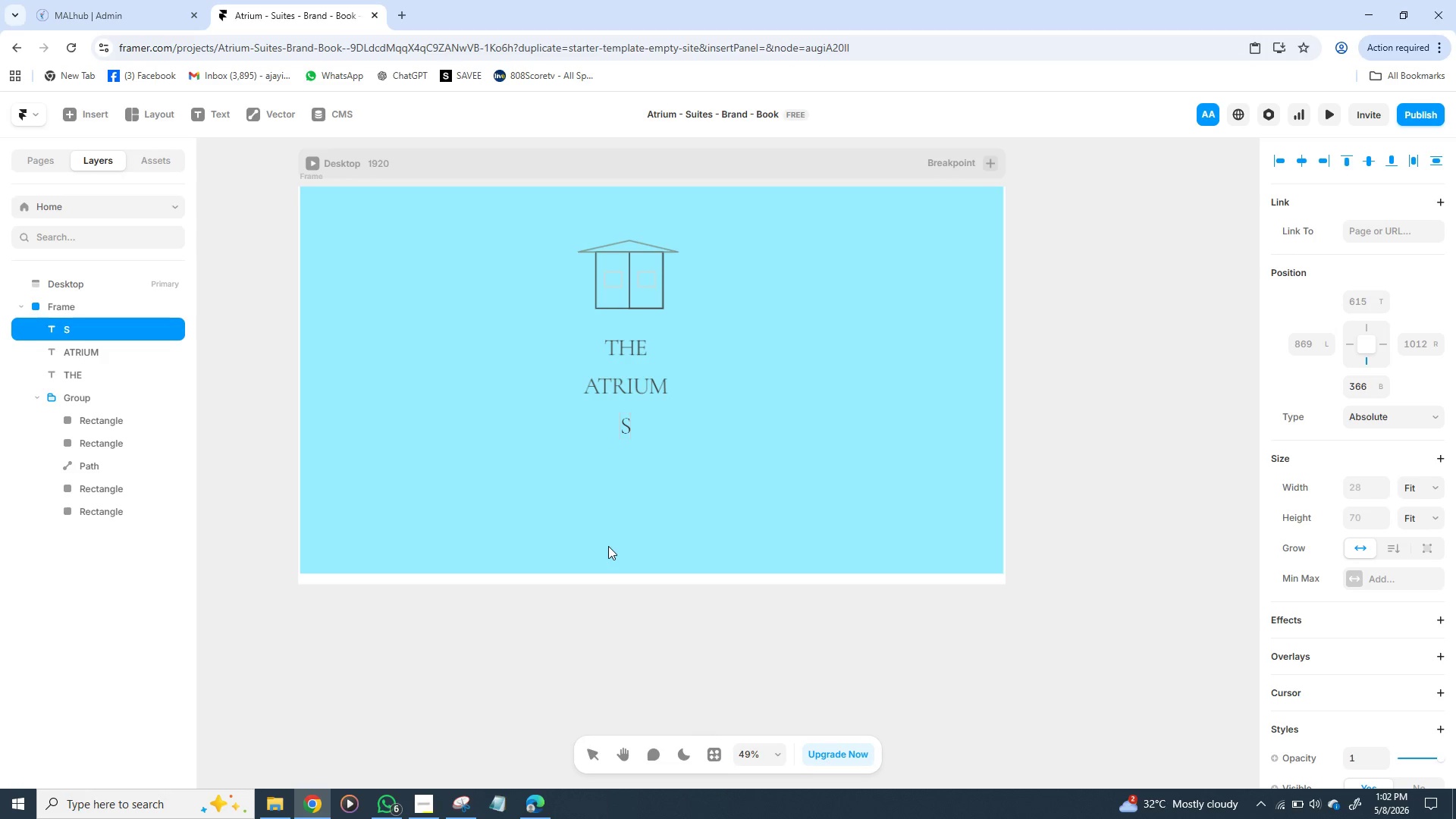 
wait(6.42)
 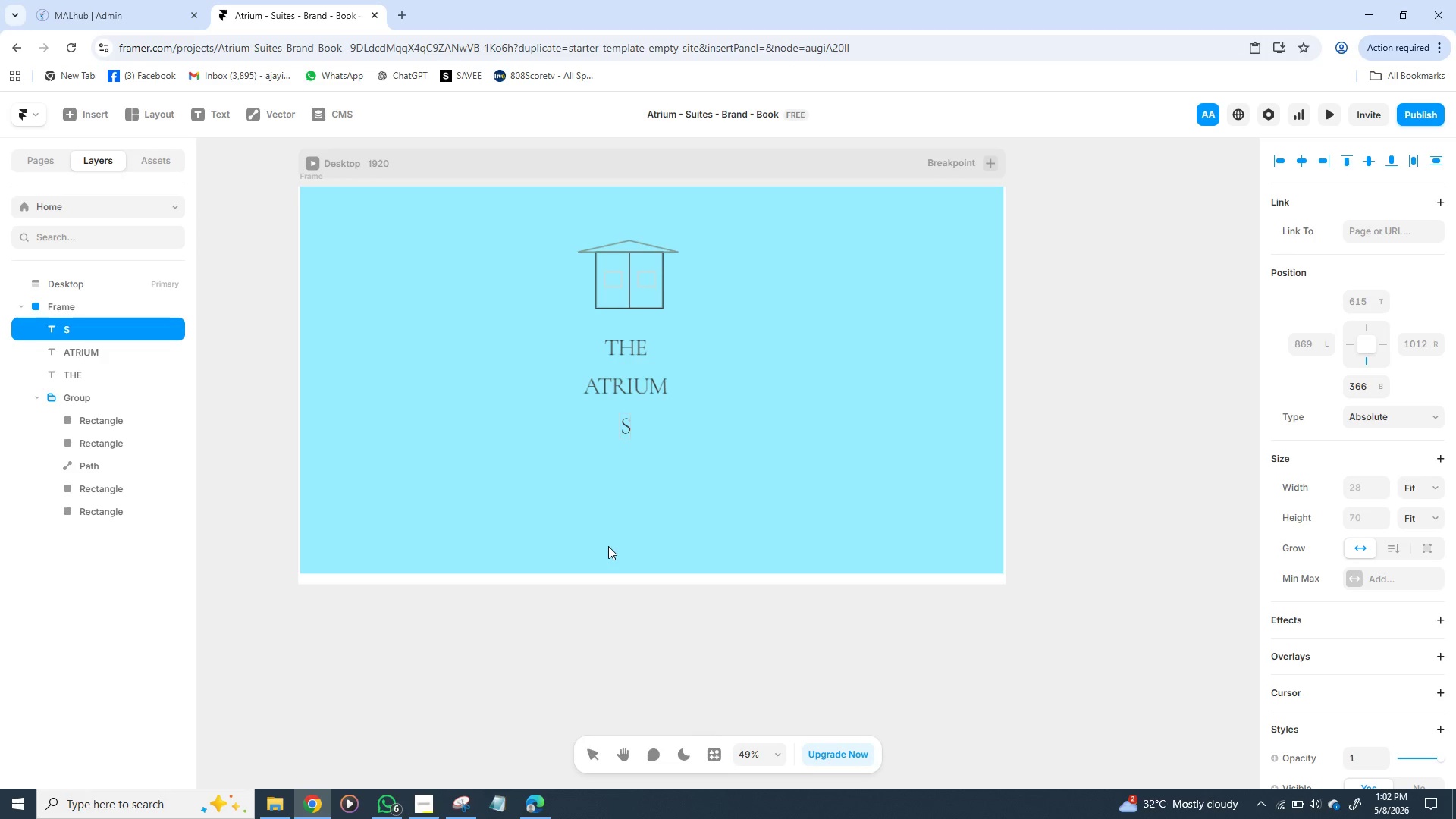 
type(UITES)
 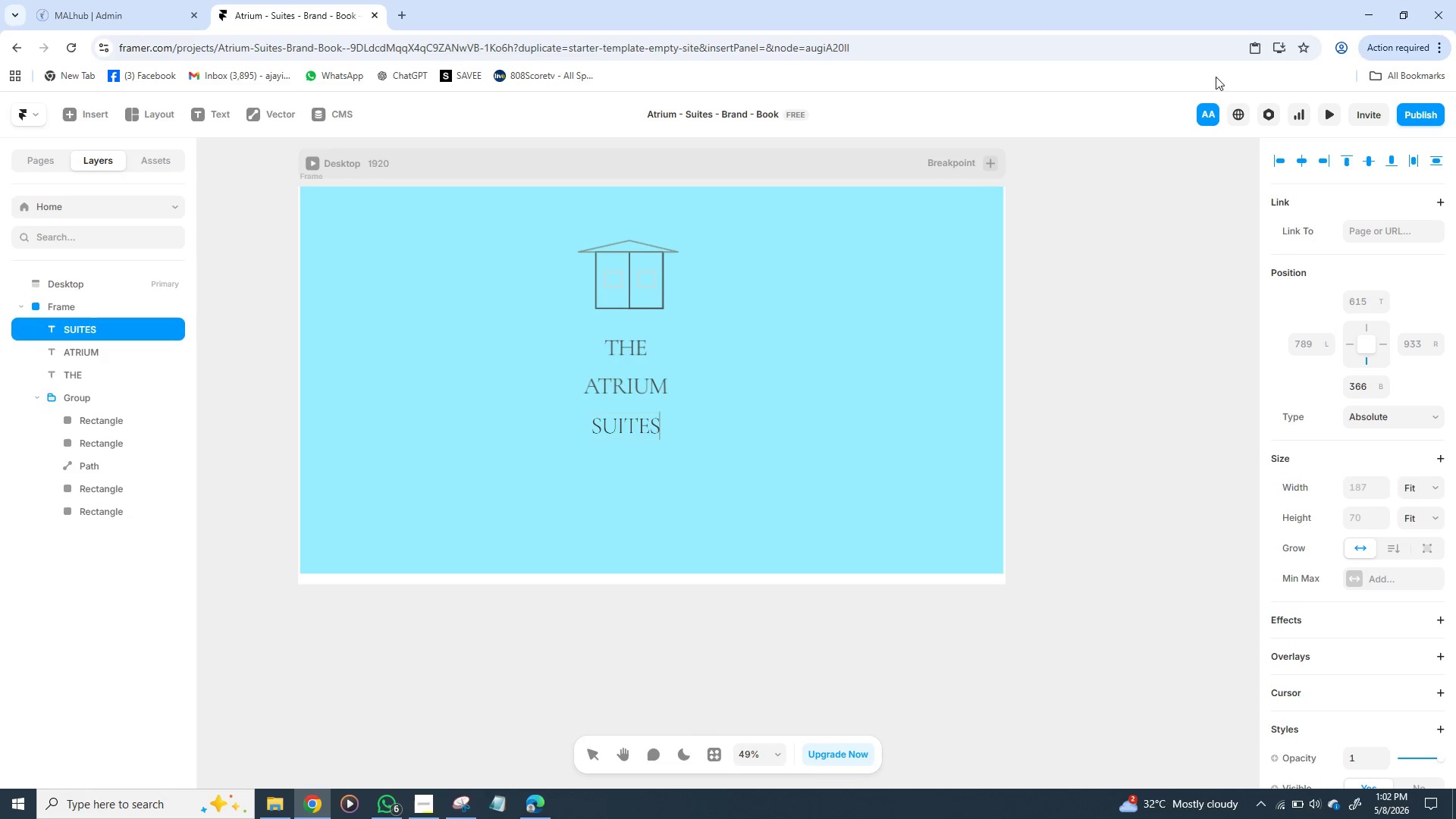 
wait(15.66)
 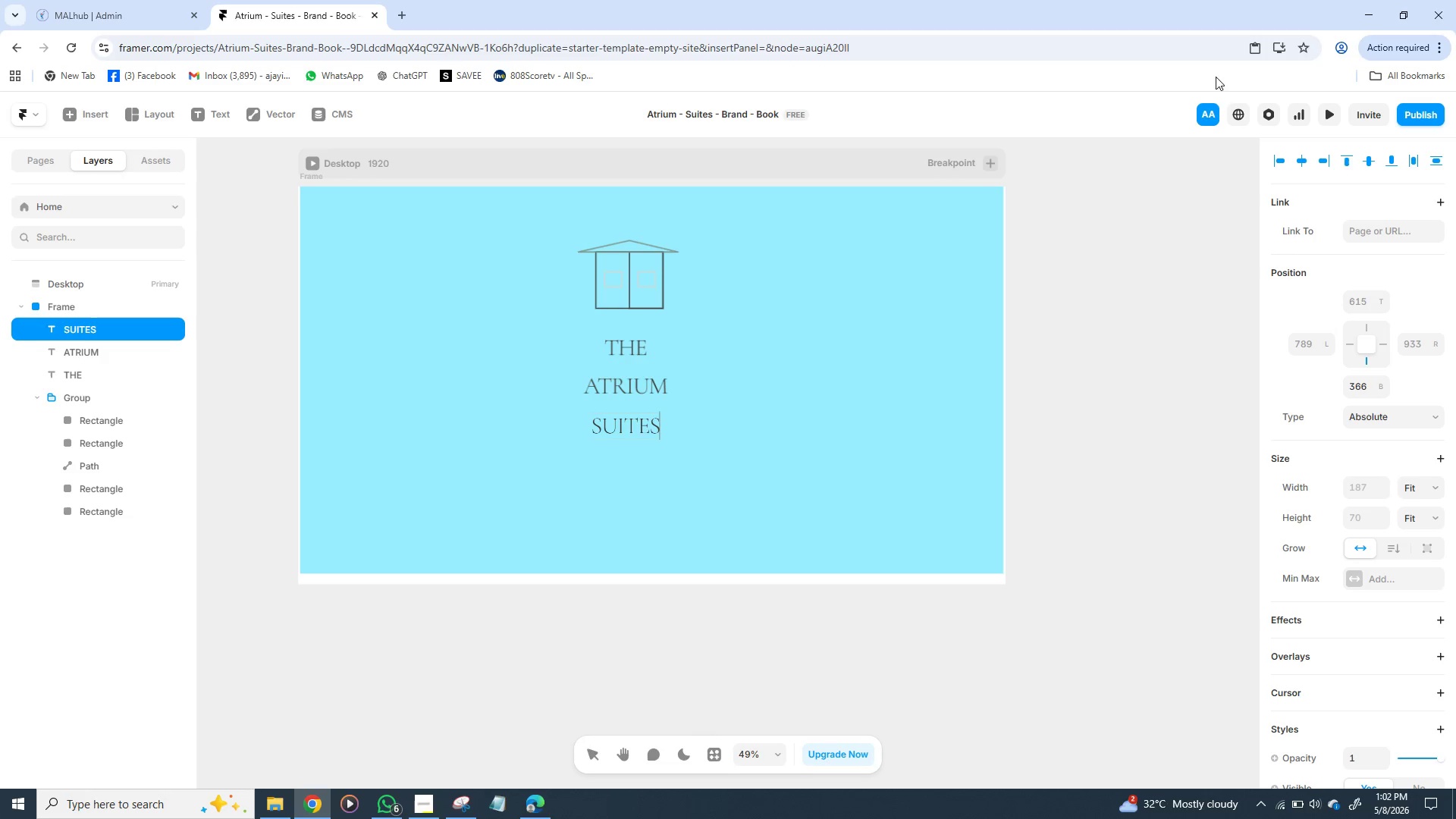 
hold_key(key=ShiftLeft, duration=1.06)
 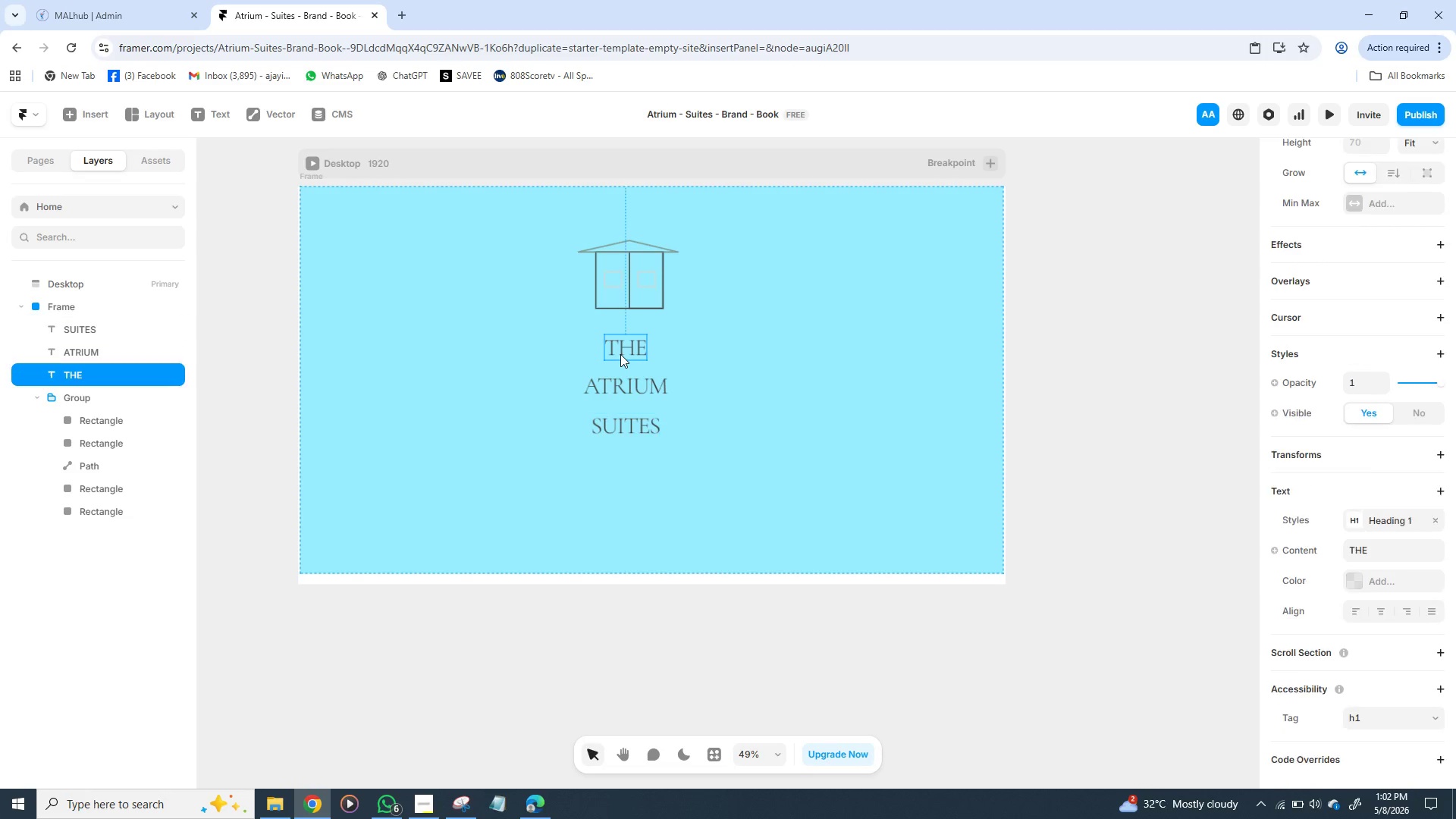 
left_click([620, 354])
 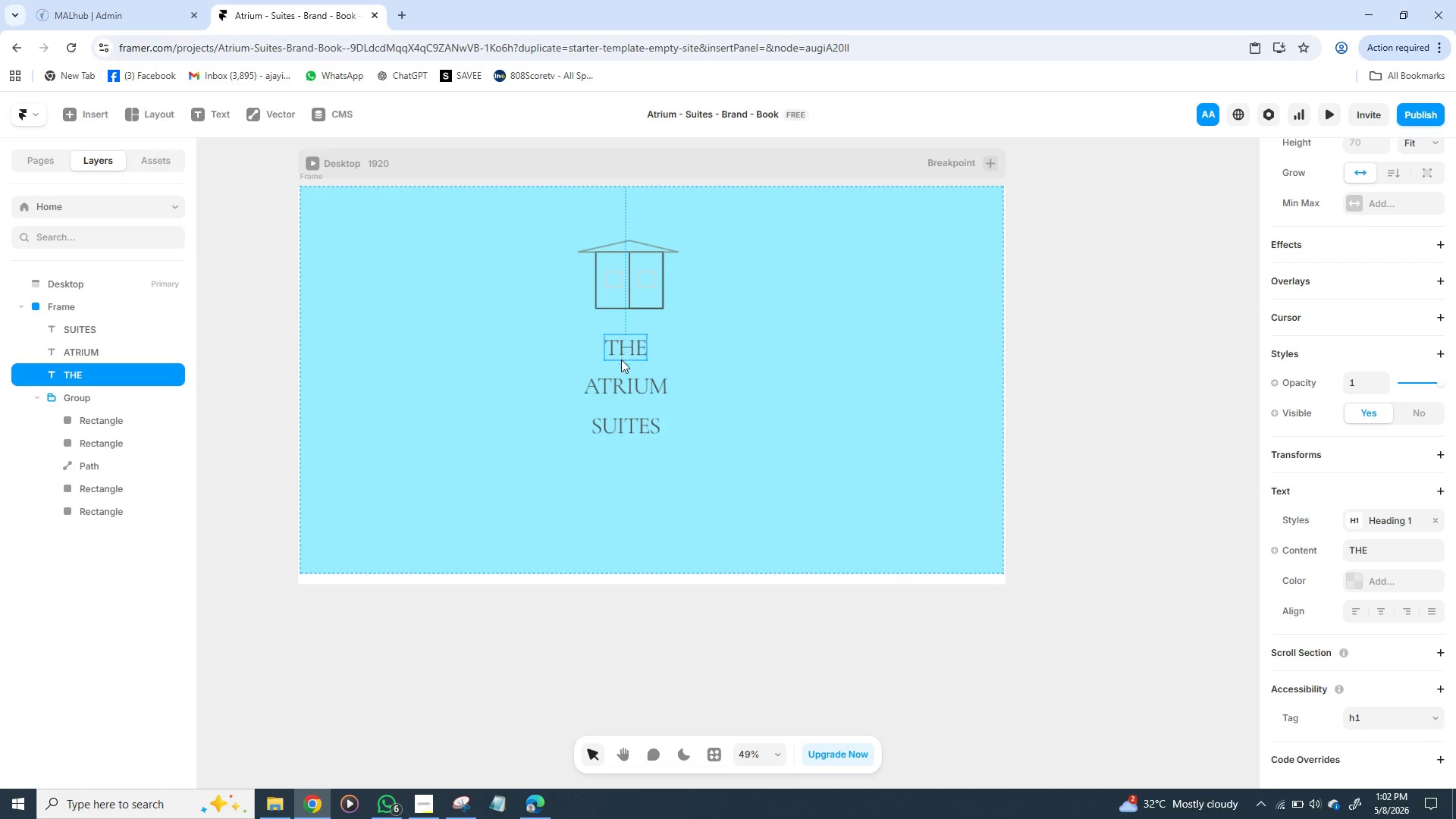 
hold_key(key=ShiftLeft, duration=1.52)
left_click([621, 375])
 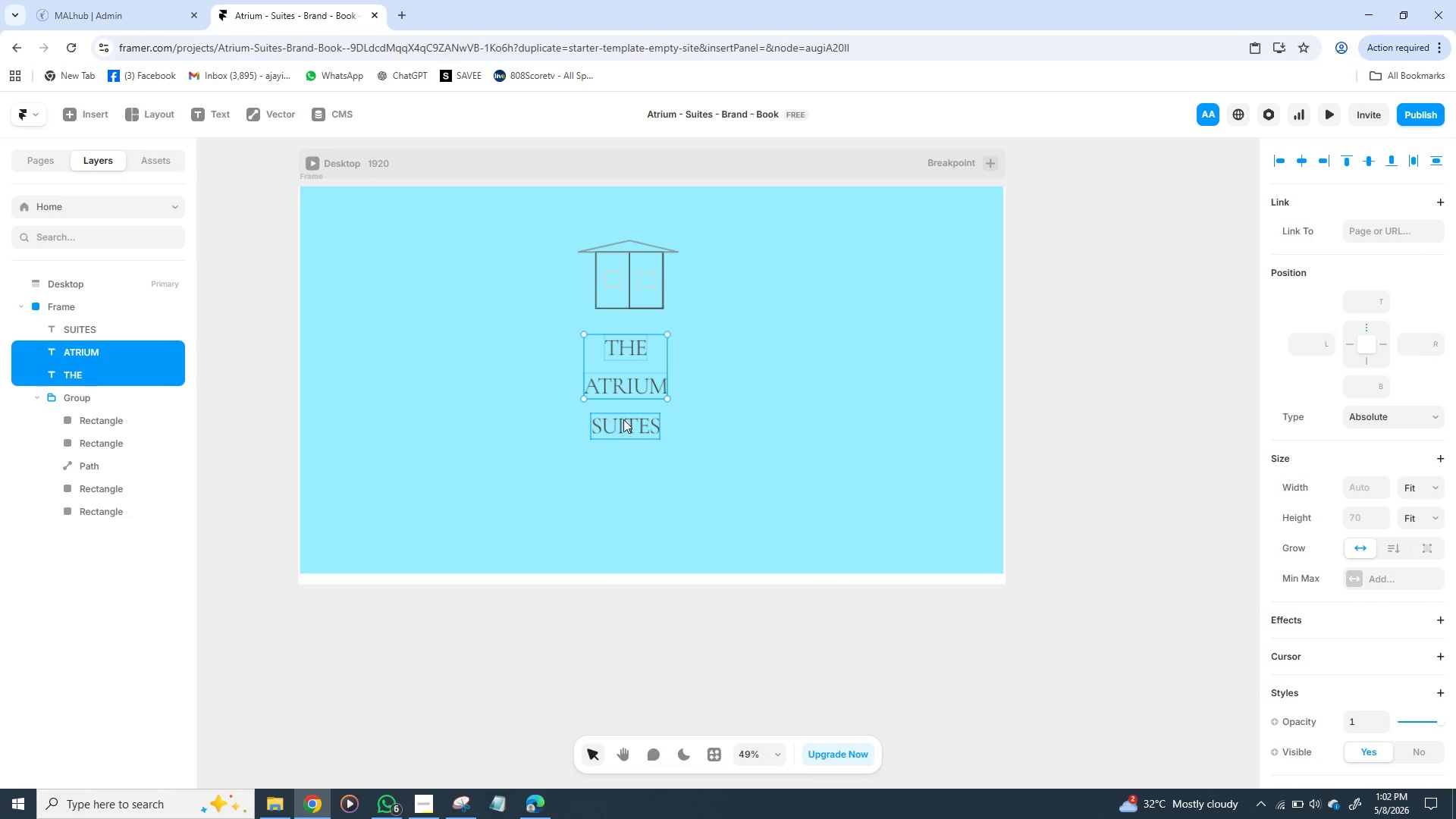 
hold_key(key=ShiftLeft, duration=0.75)
left_click([623, 425])
 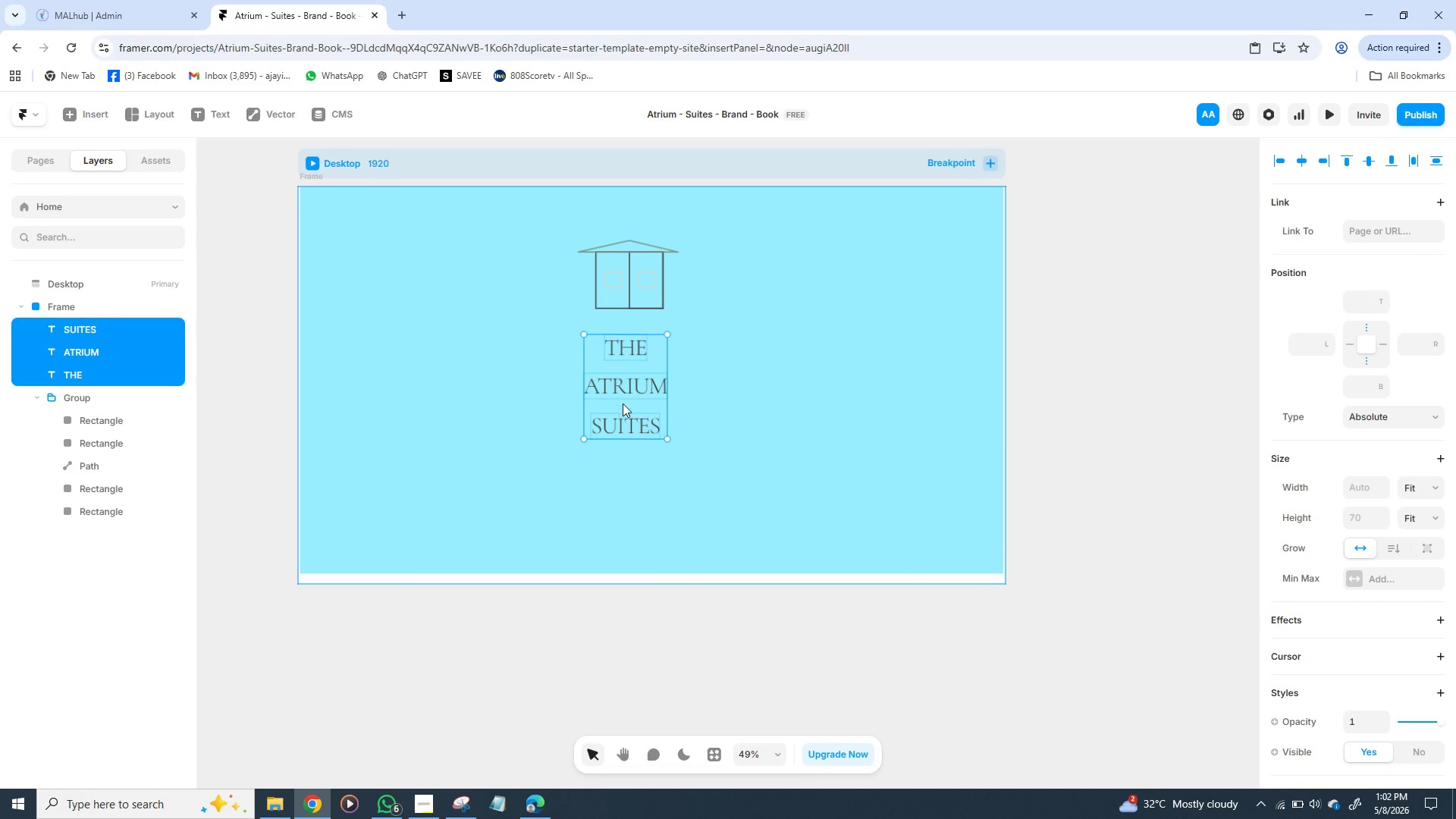 
mouse_move([624, 406])
 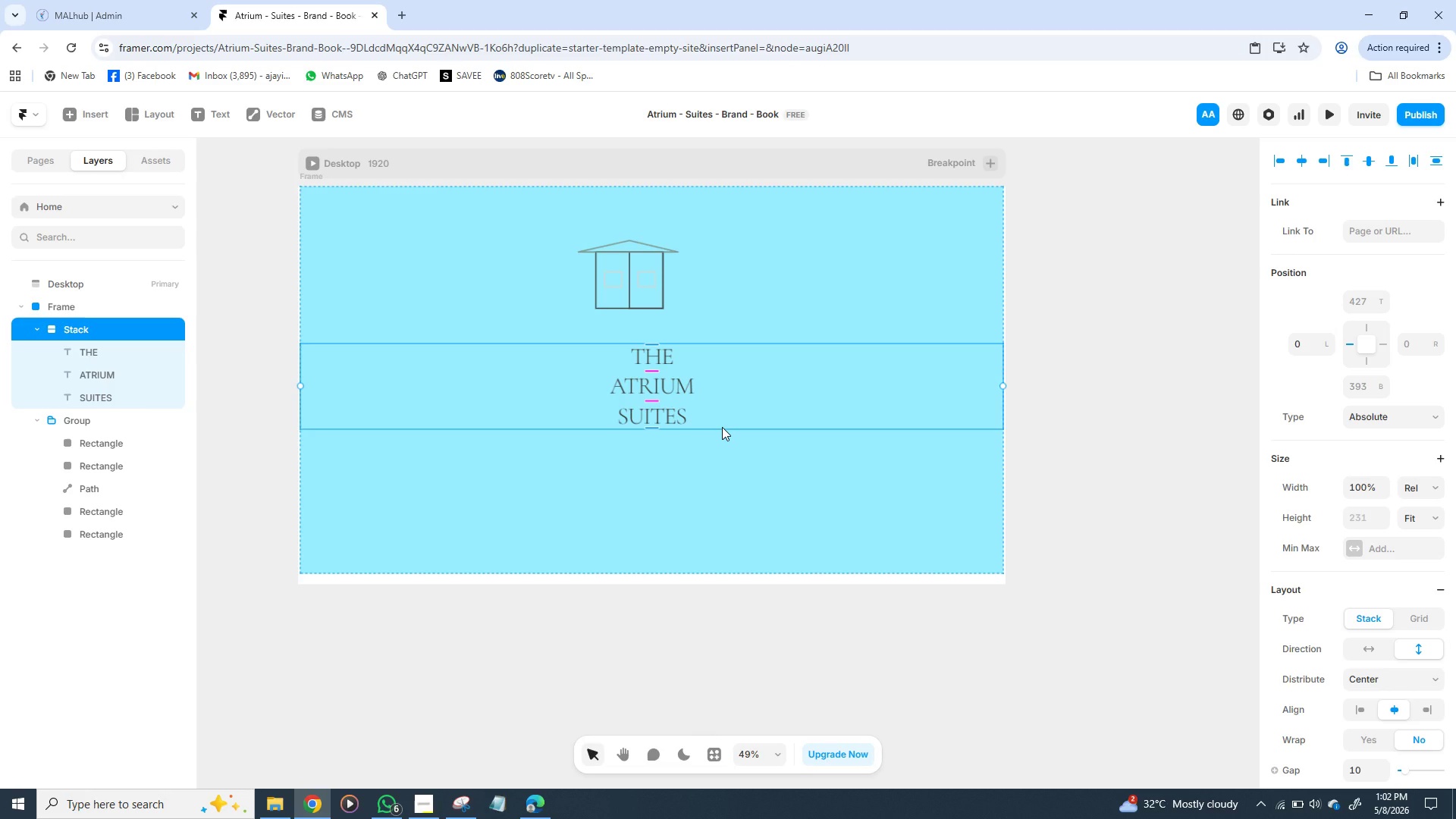 
wait(17.4)
 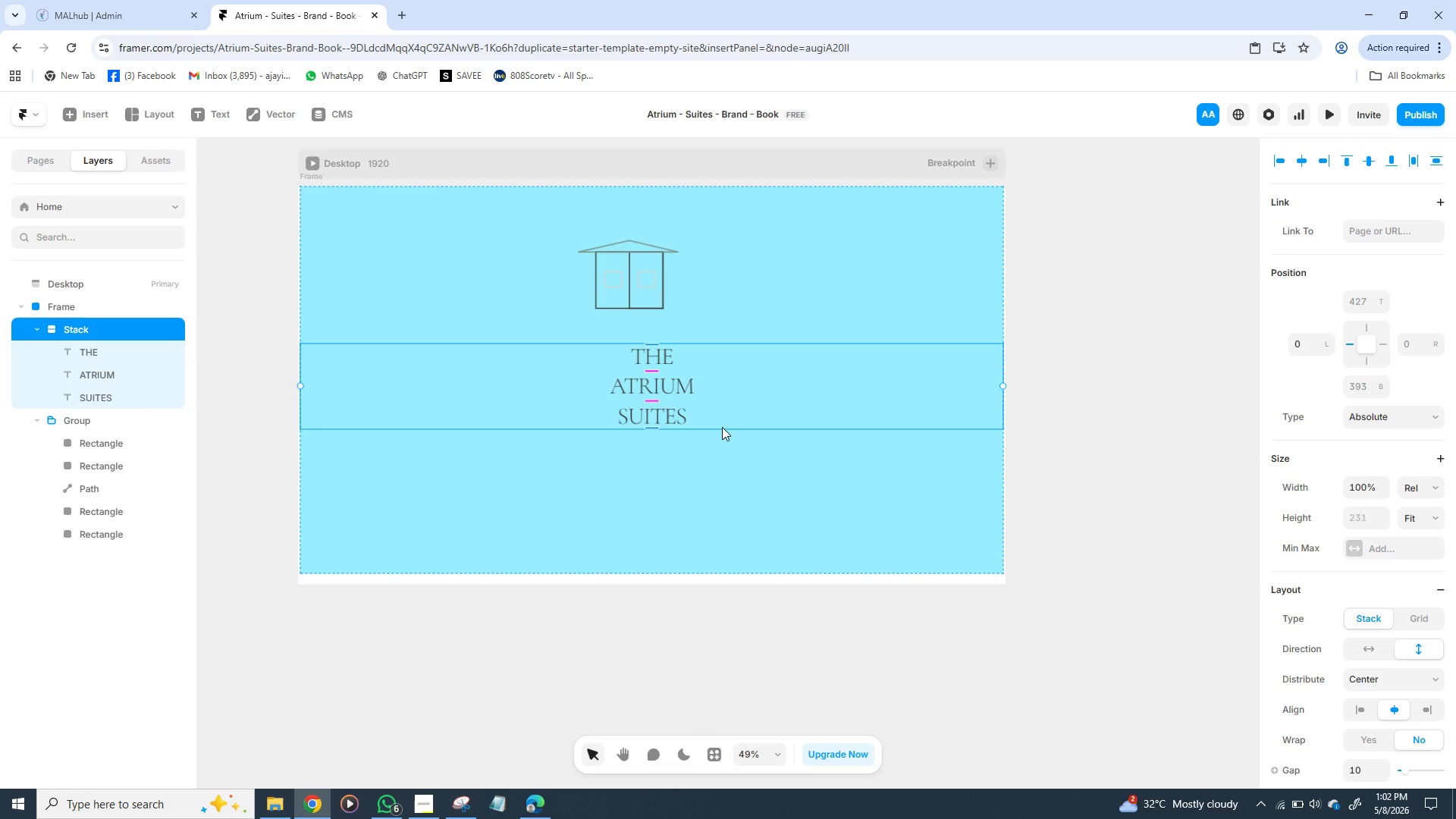 
left_click([1438, 490])
 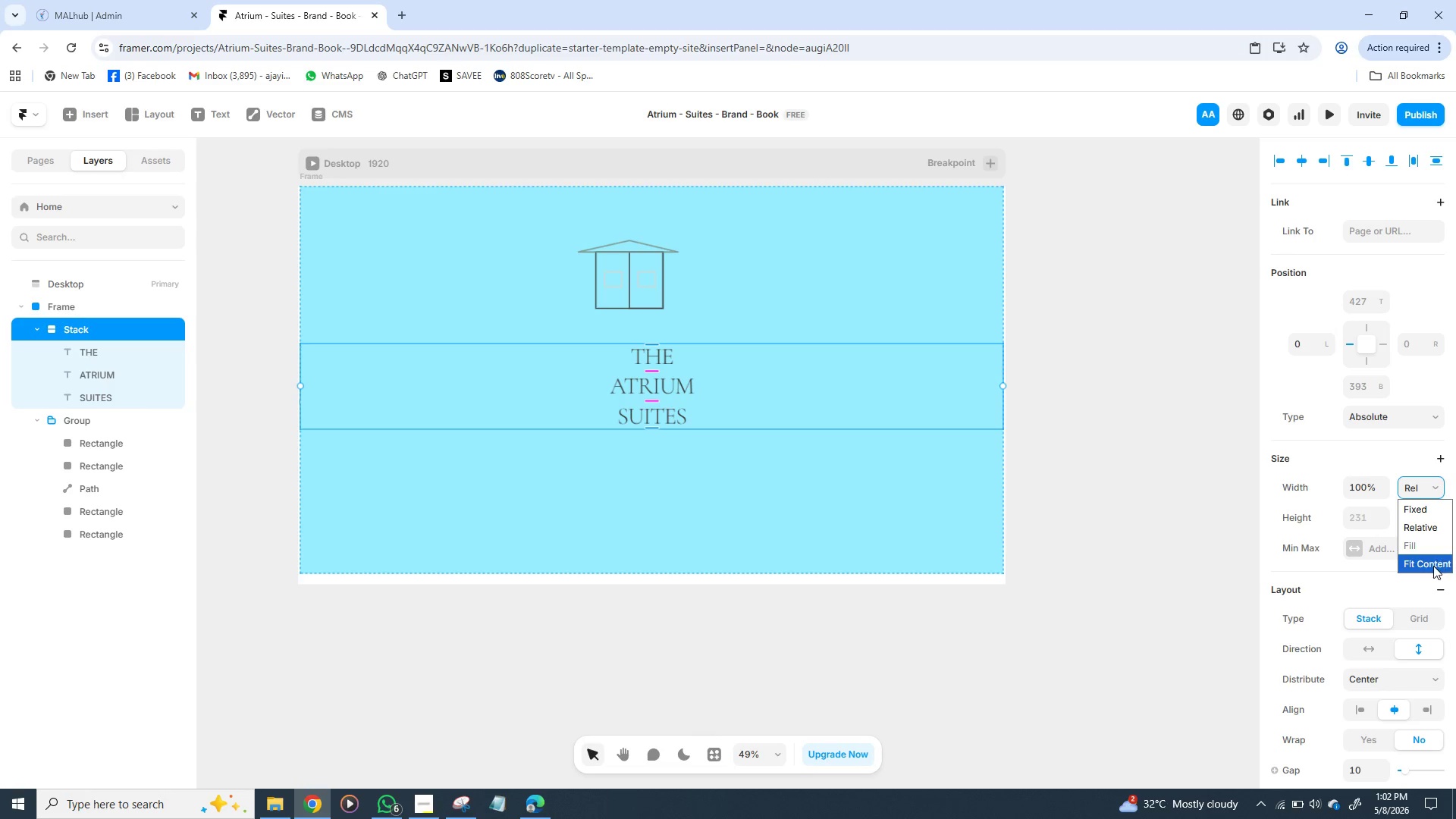 
left_click([1433, 566])
 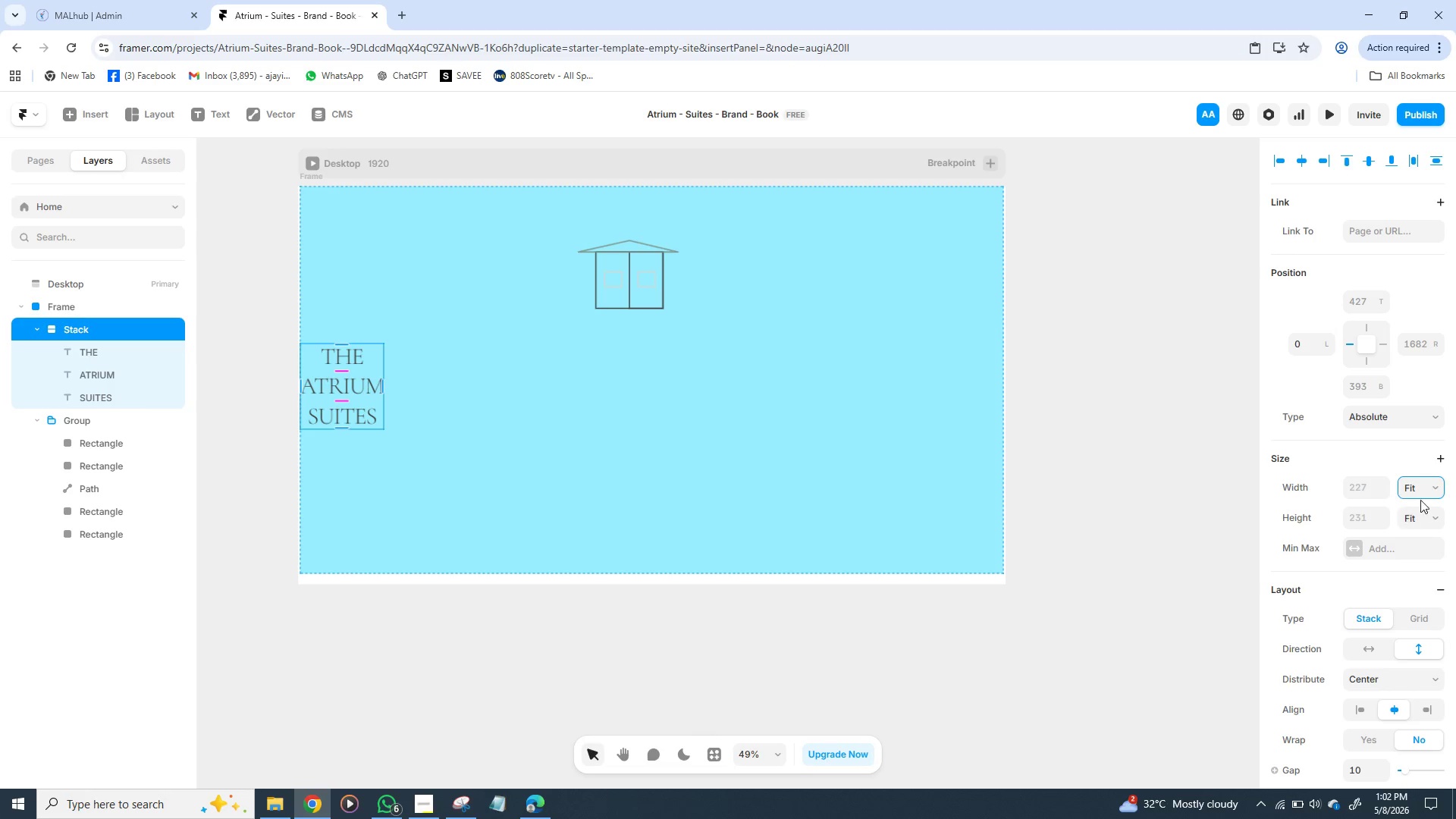 
left_click([1431, 490])
 